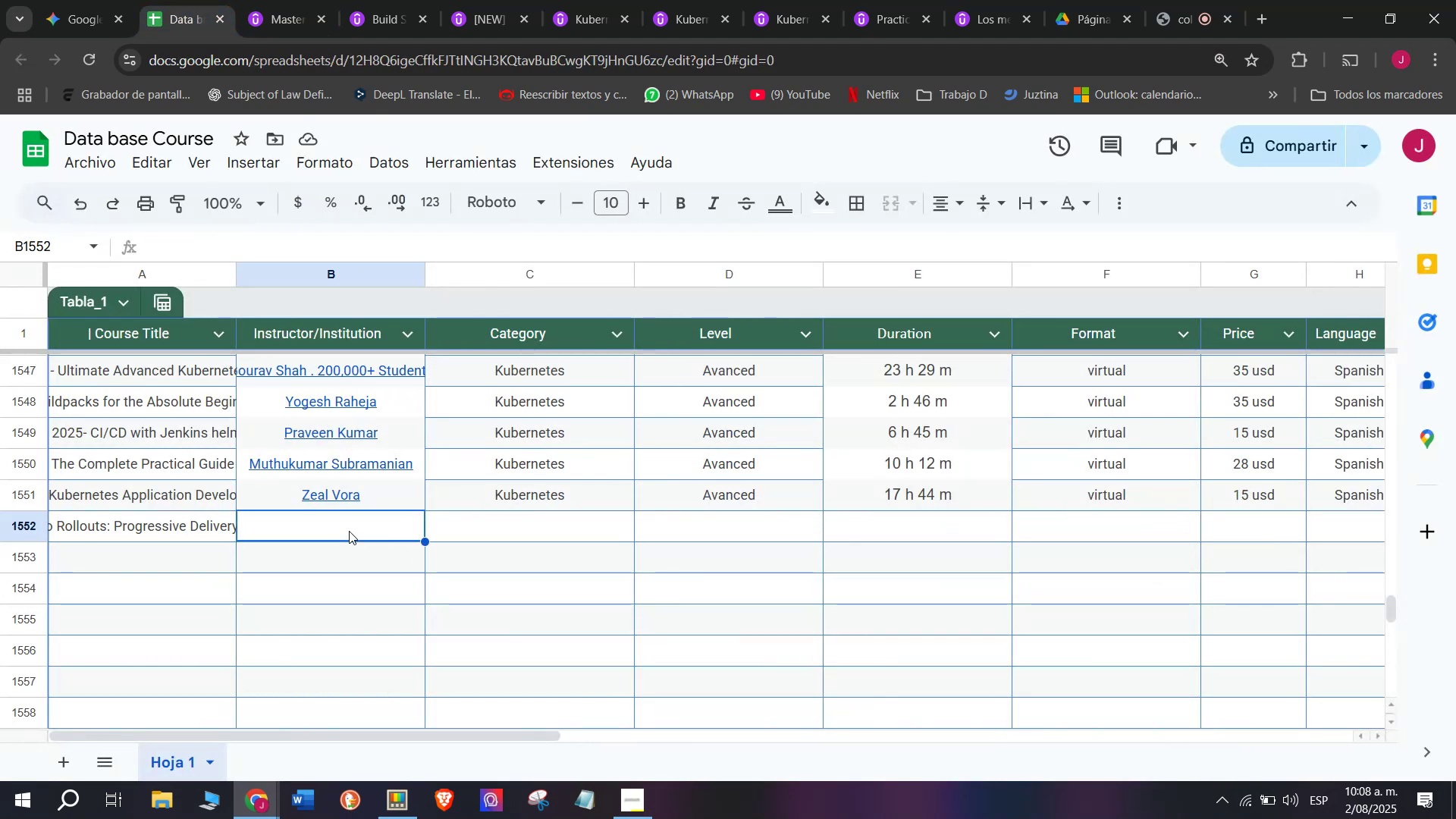 
key(Z)
 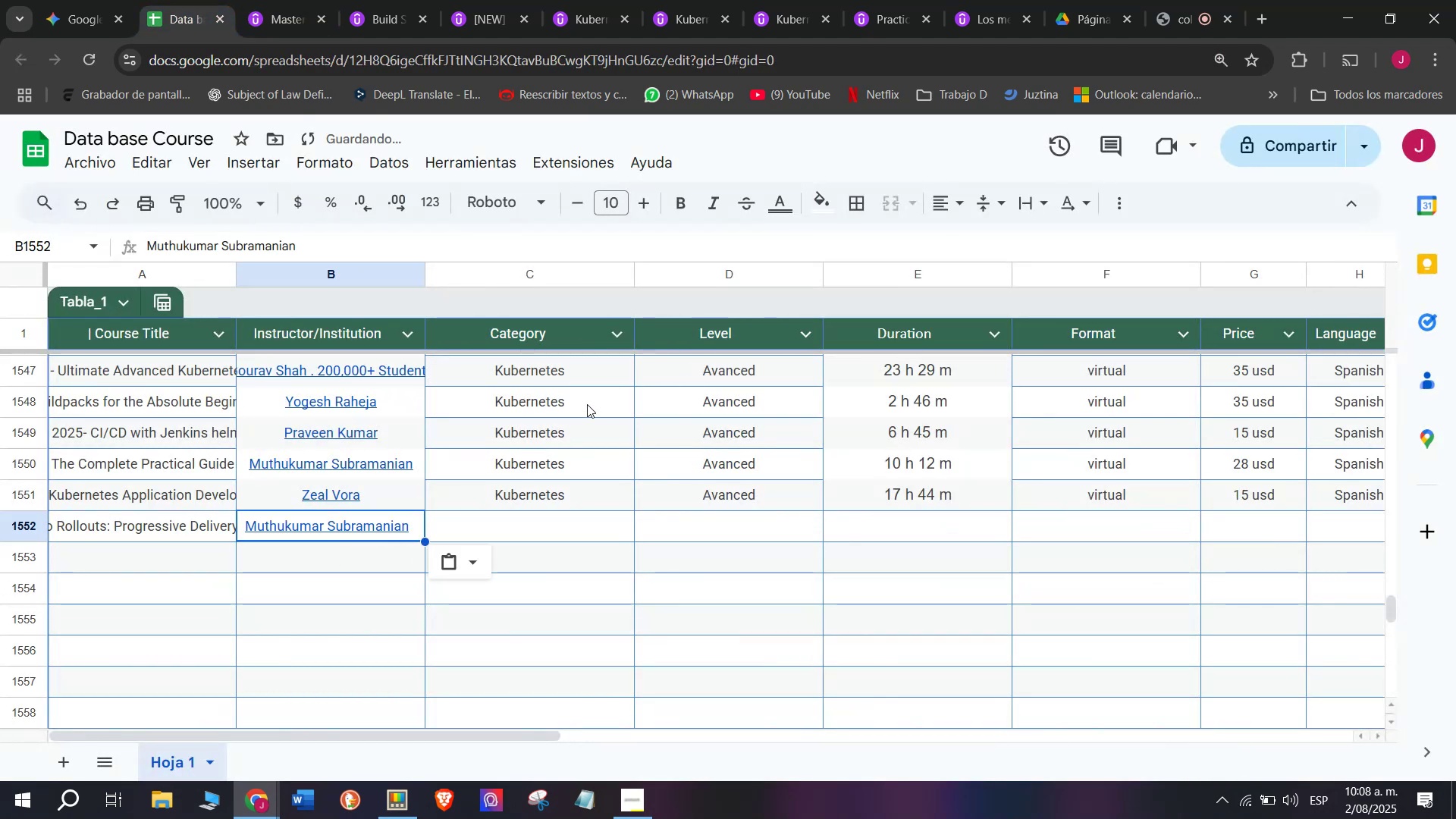 
key(Control+V)
 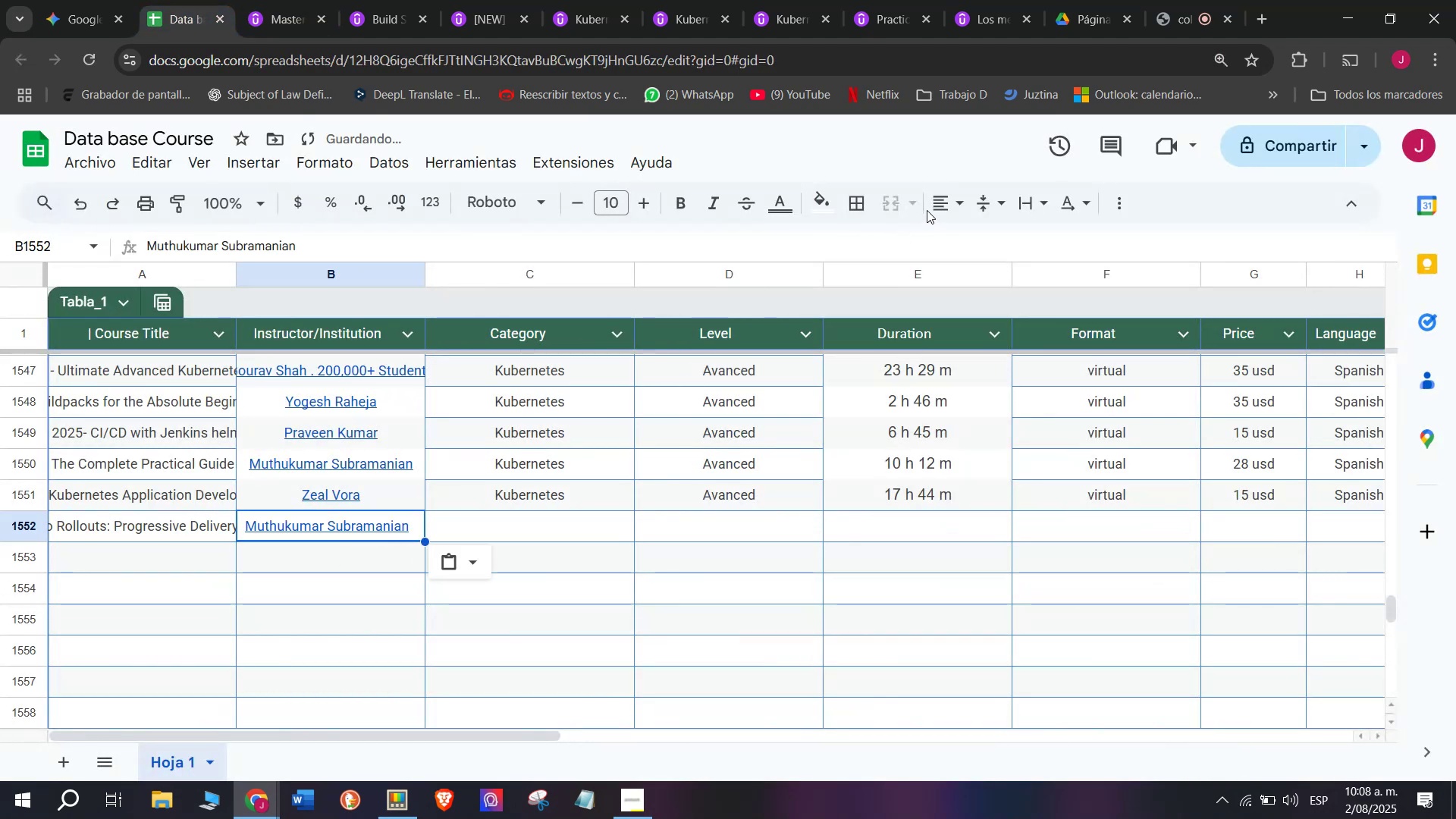 
double_click([943, 210])
 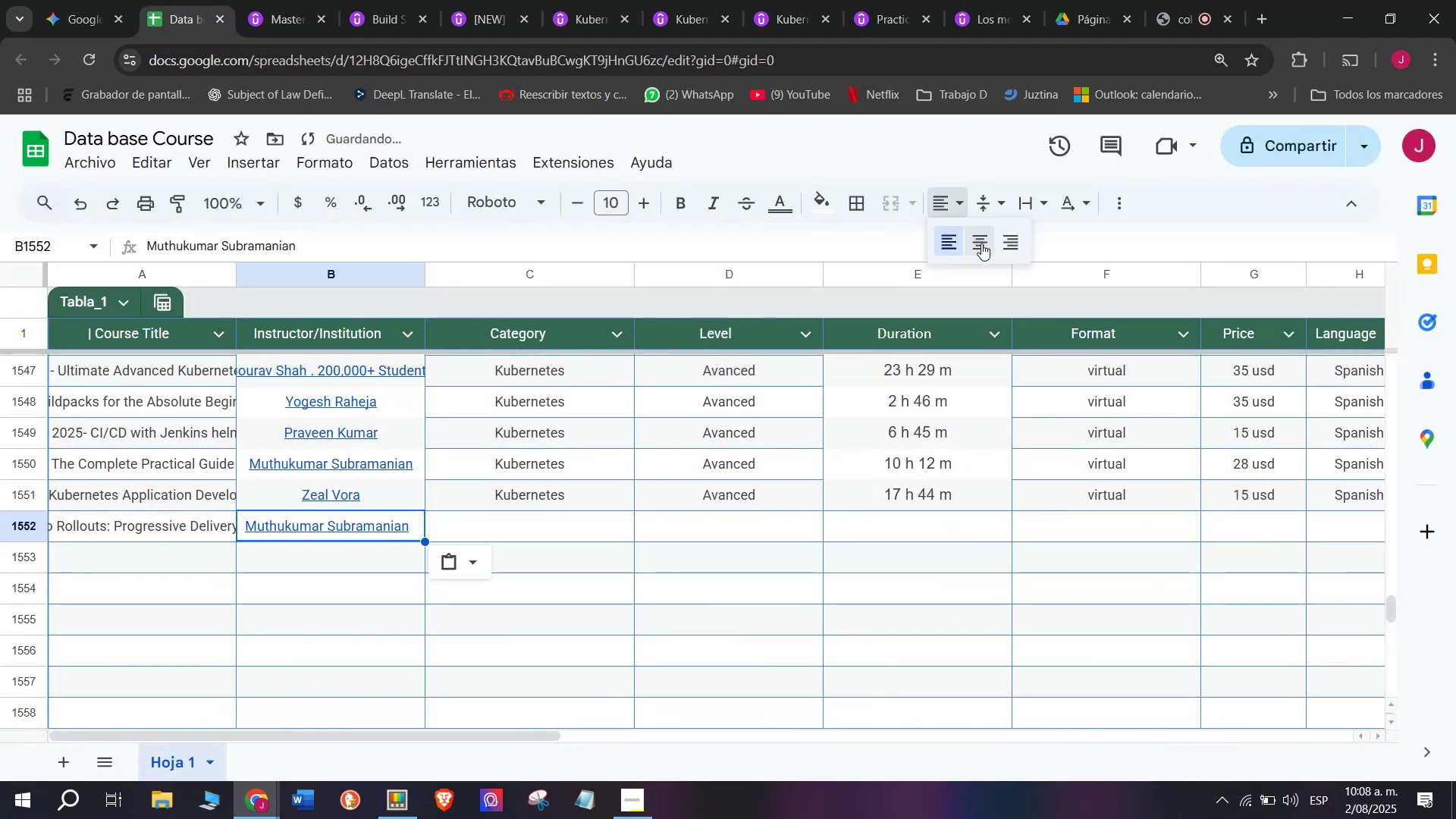 
left_click([981, 243])
 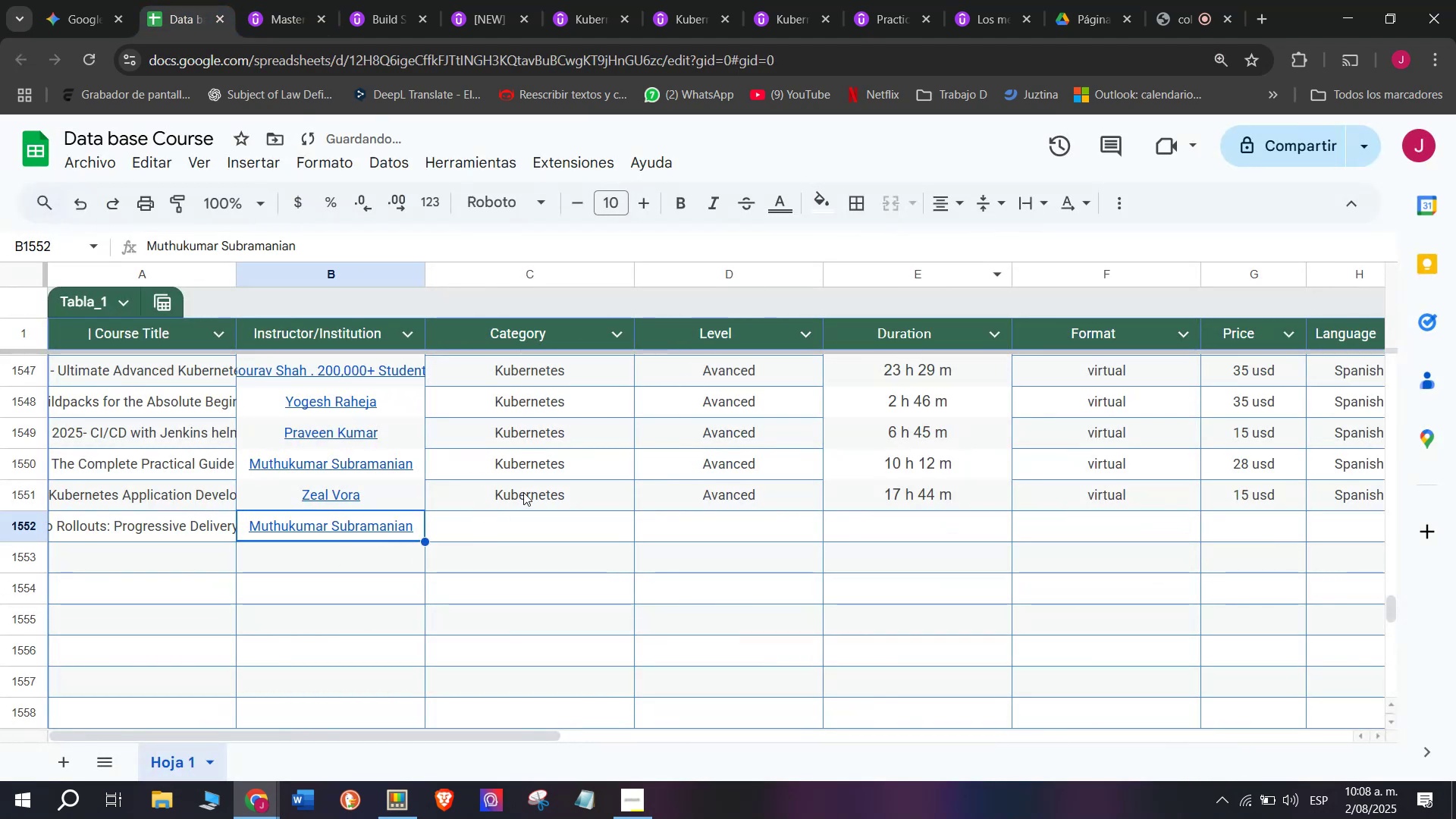 
left_click([523, 492])
 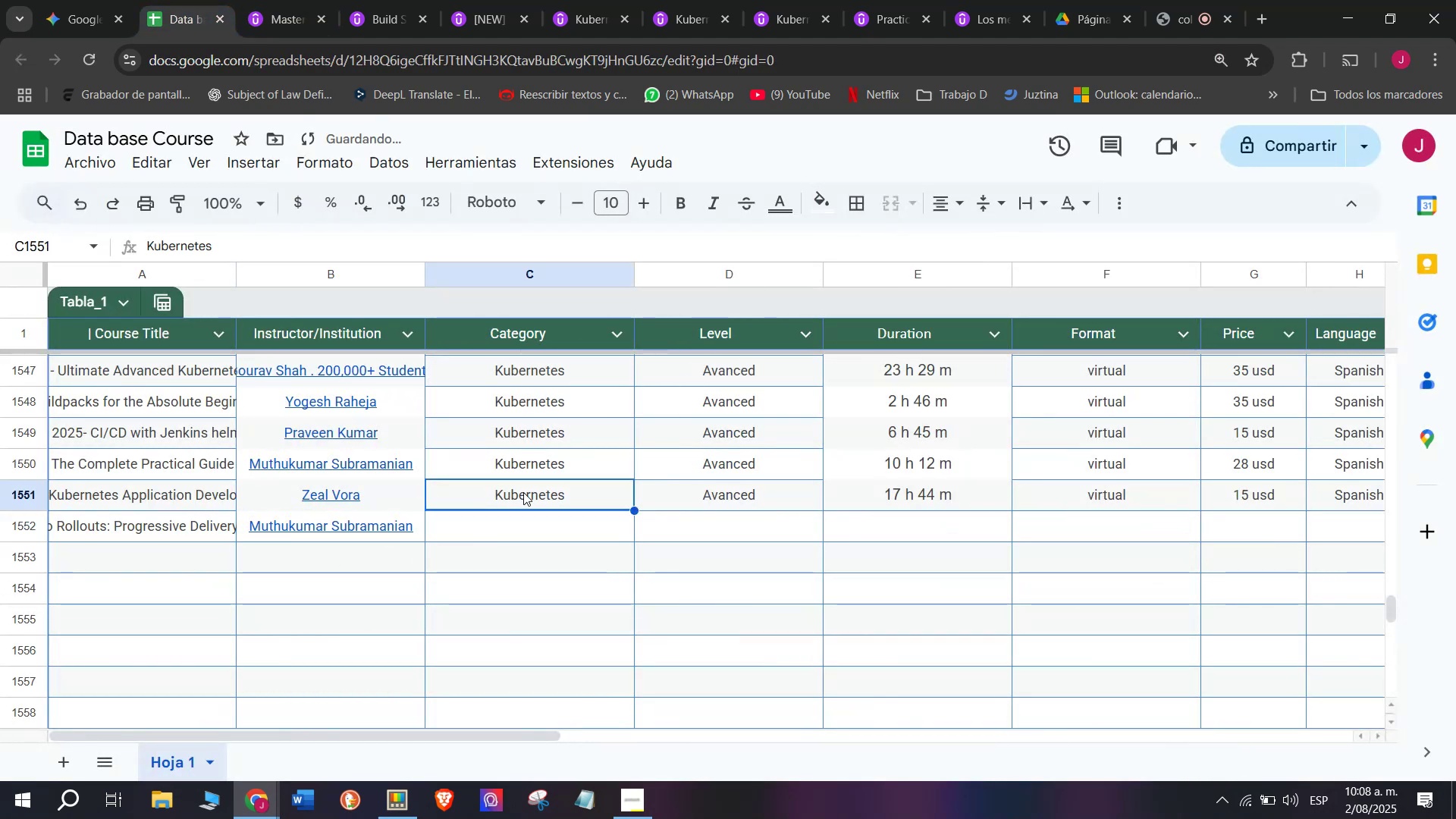 
key(Control+ControlLeft)
 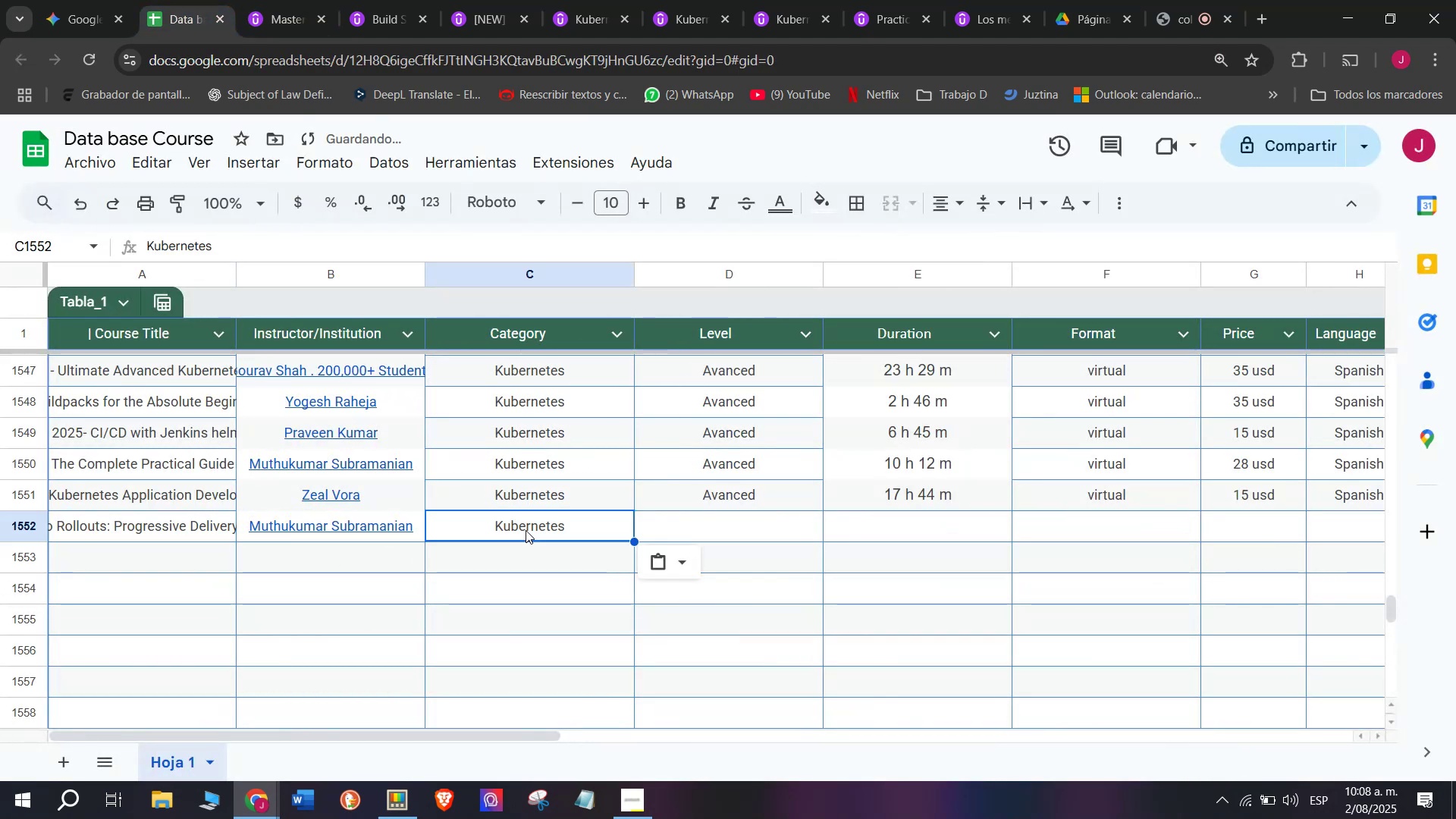 
key(Break)
 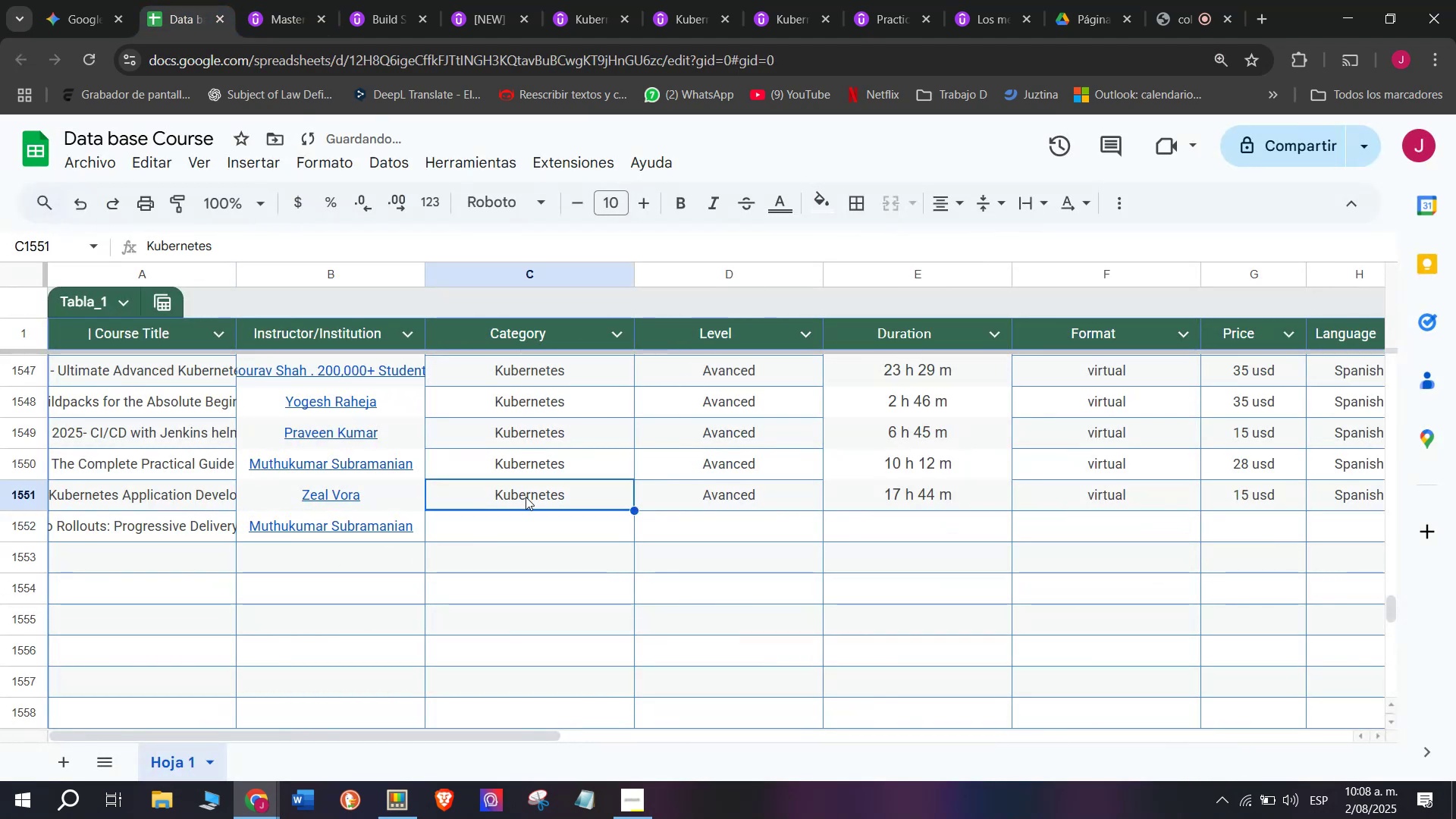 
key(Control+C)
 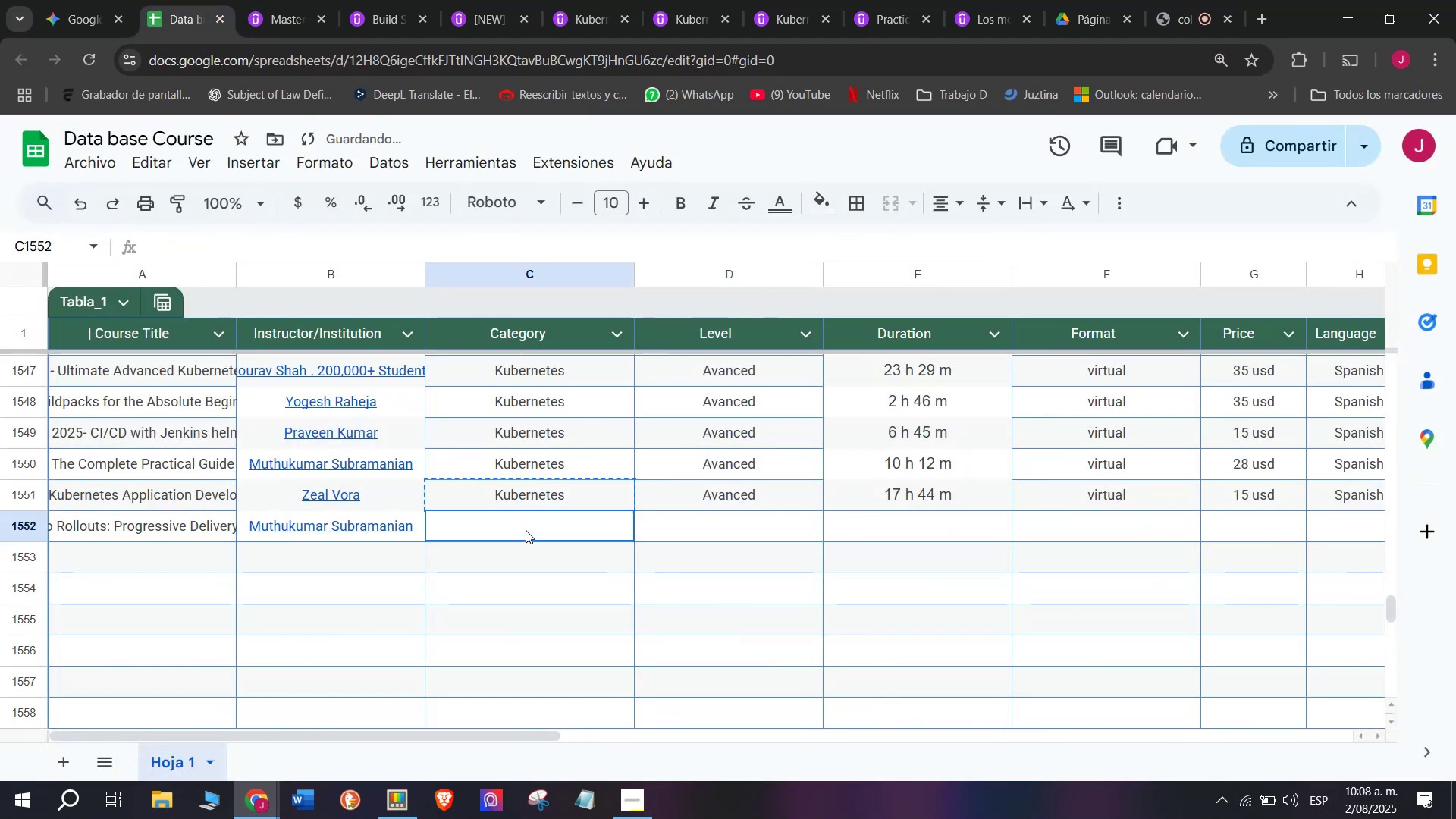 
left_click([526, 530])
 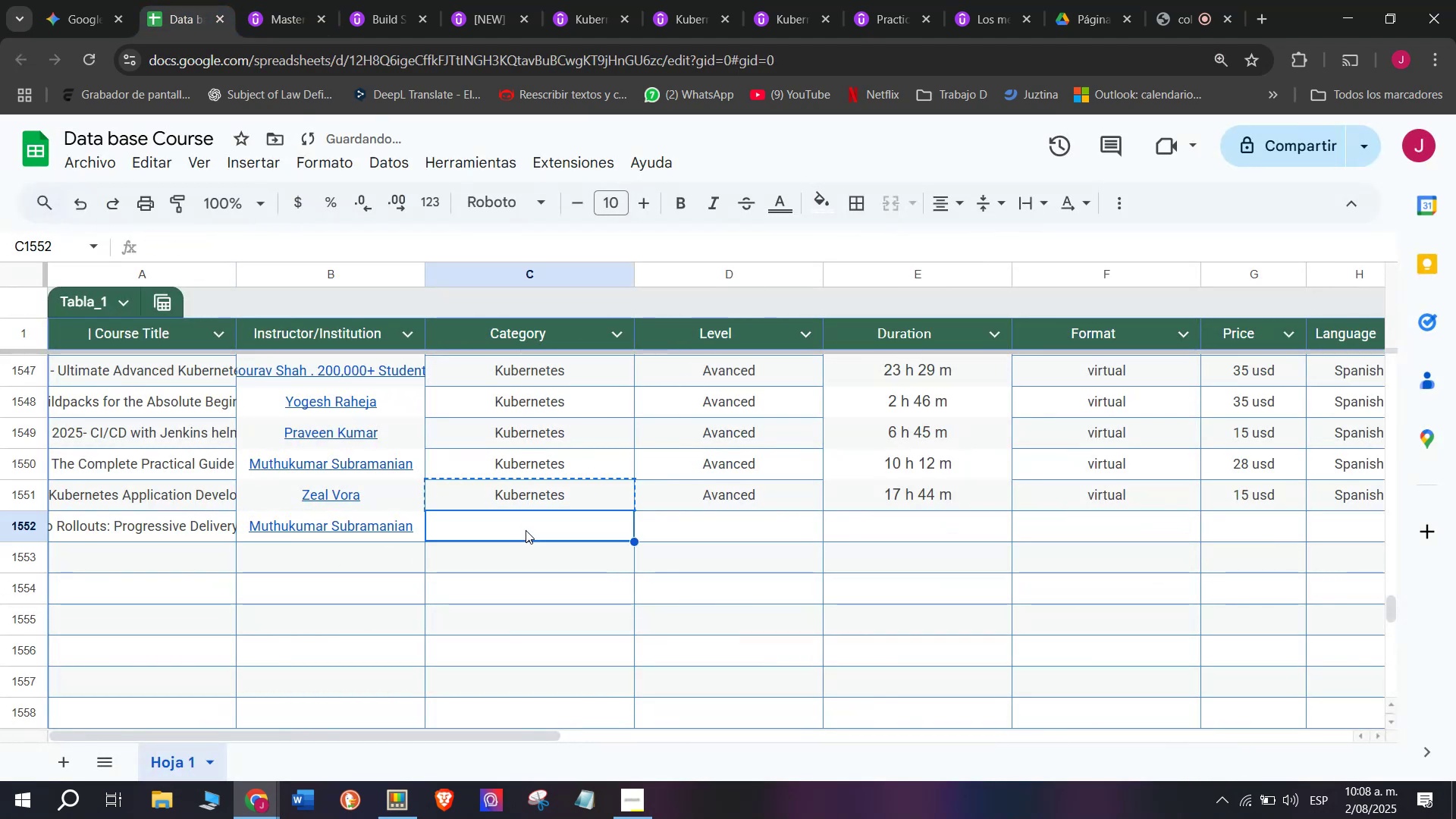 
key(Z)
 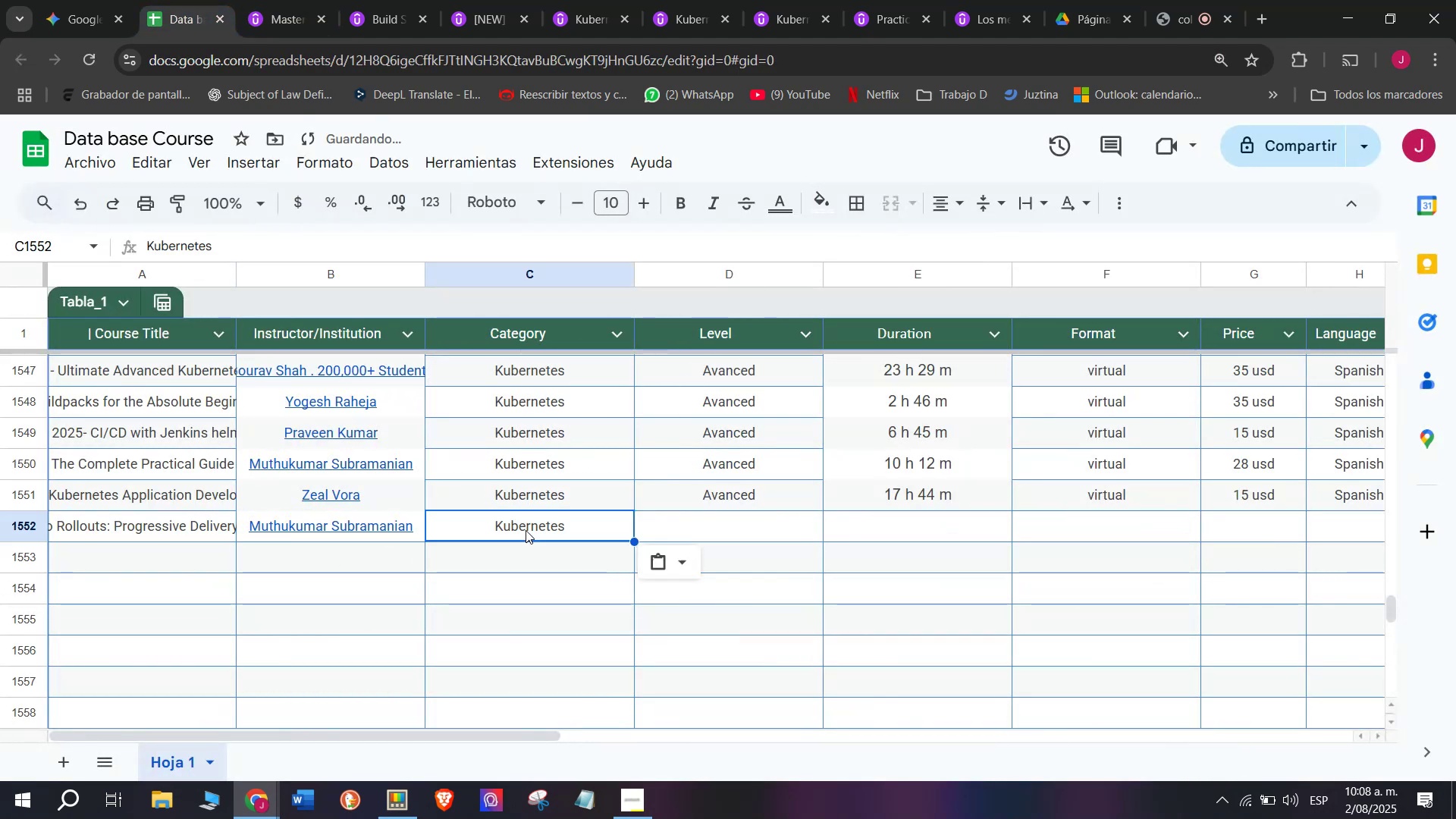 
key(Control+ControlLeft)
 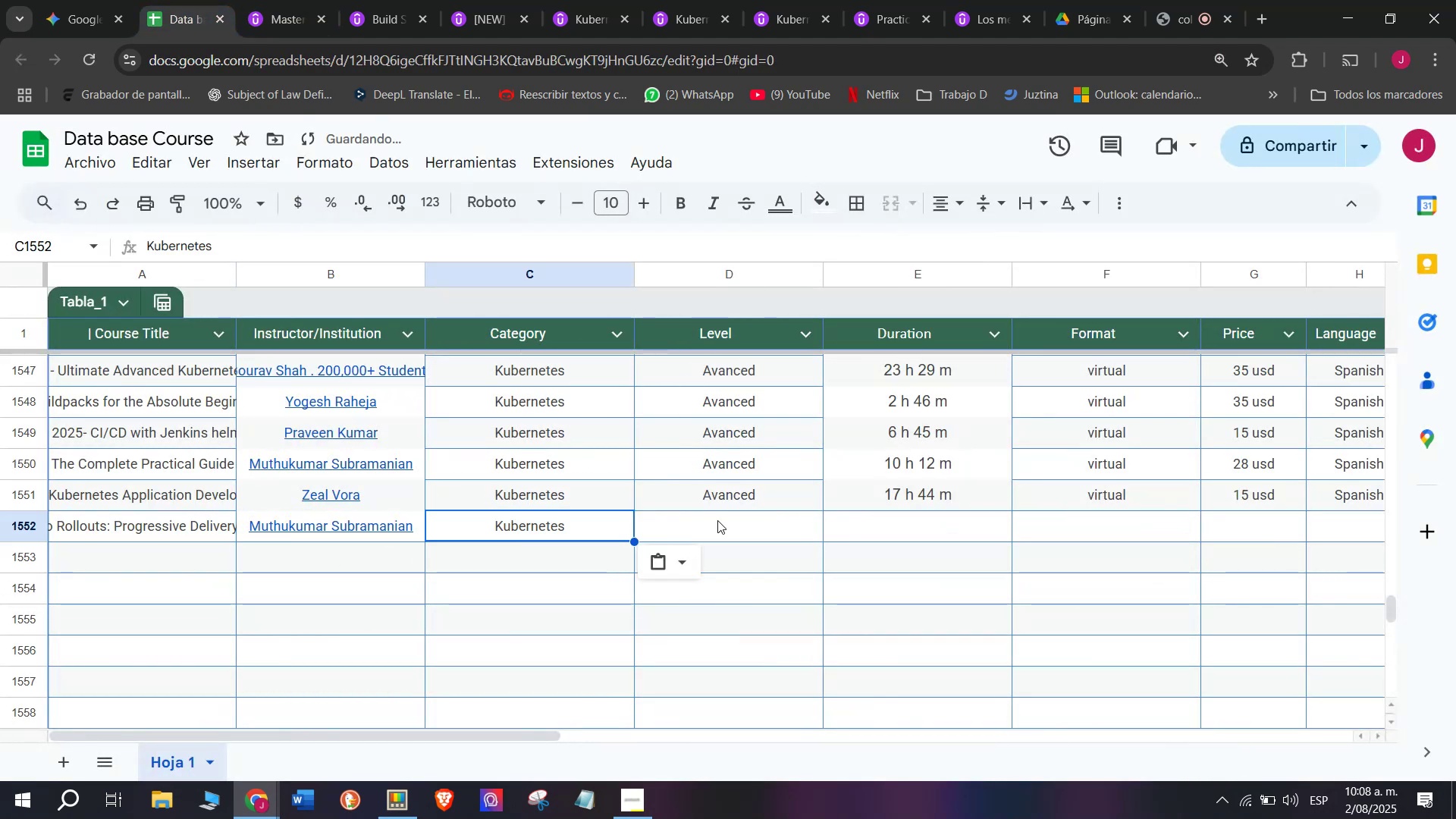 
key(Control+V)
 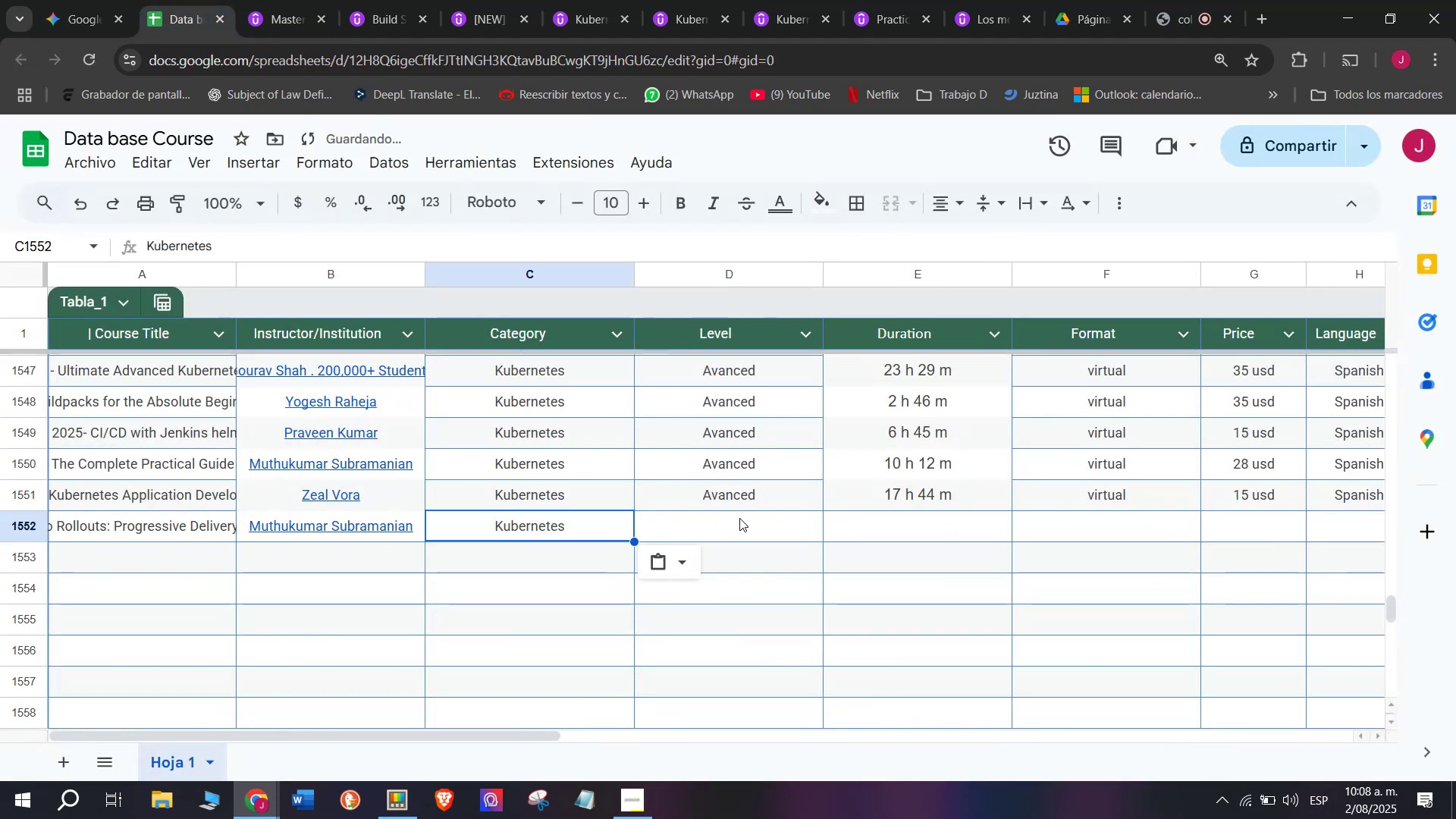 
key(Break)
 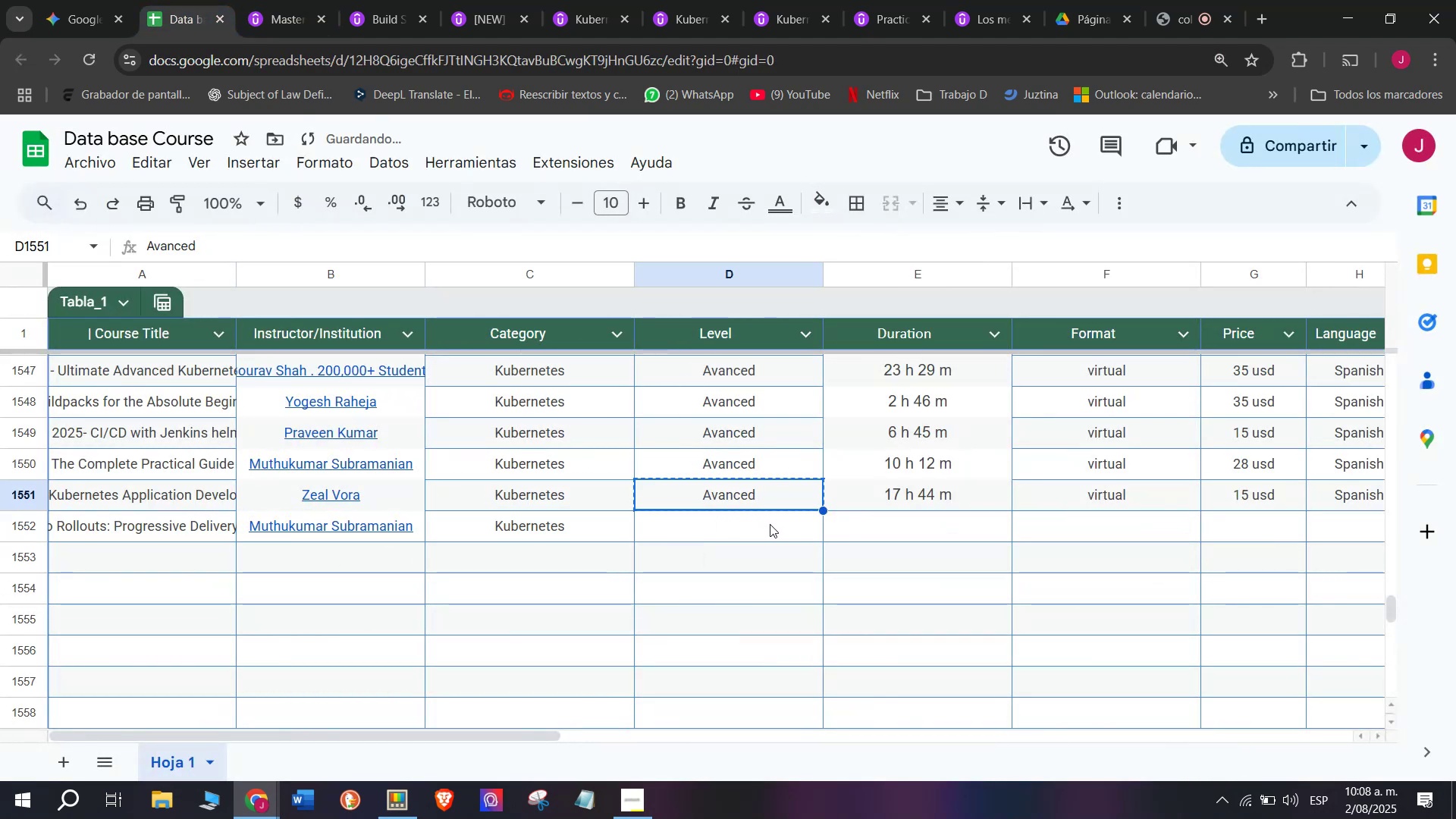 
key(Control+ControlLeft)
 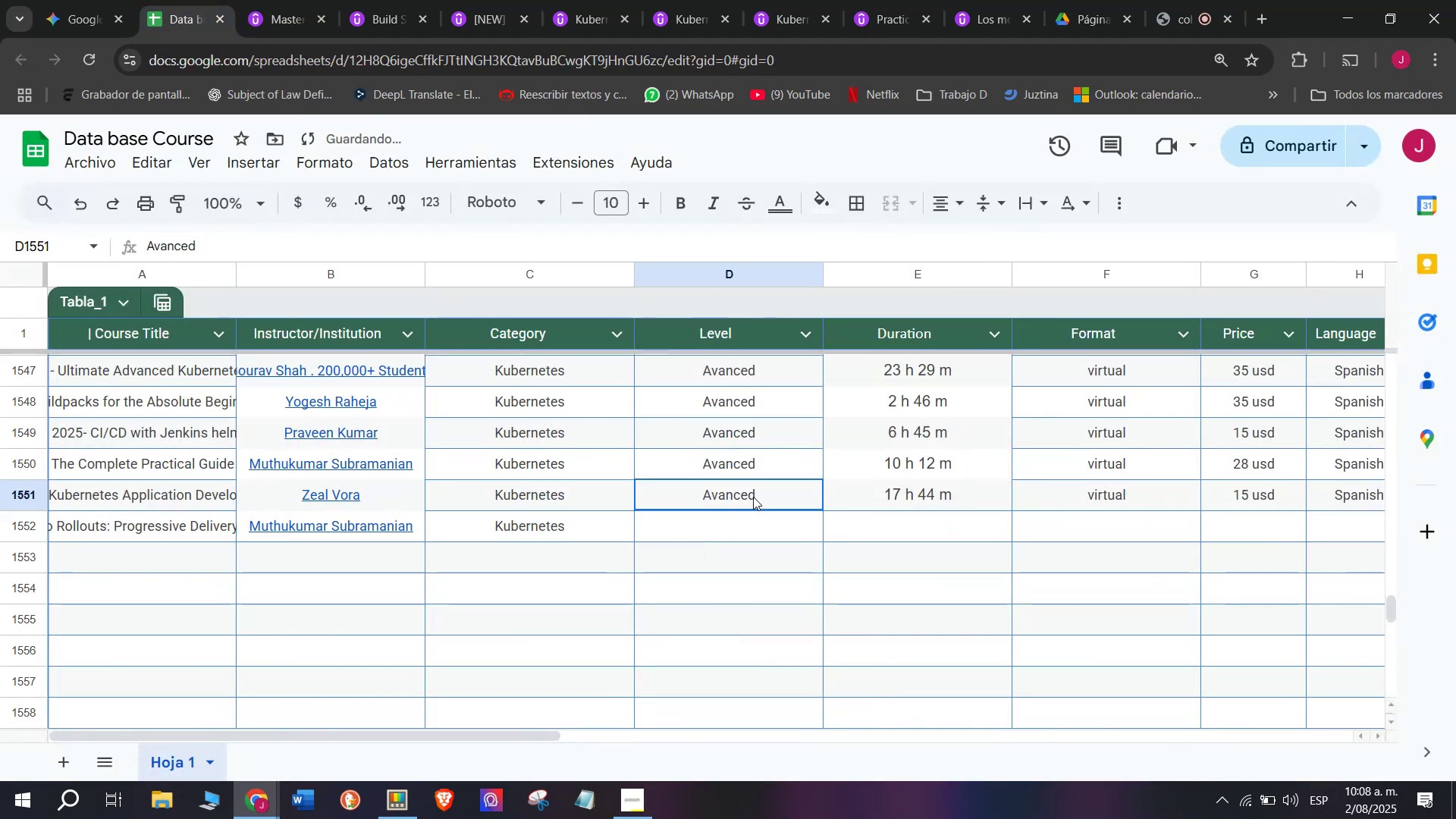 
key(Control+C)
 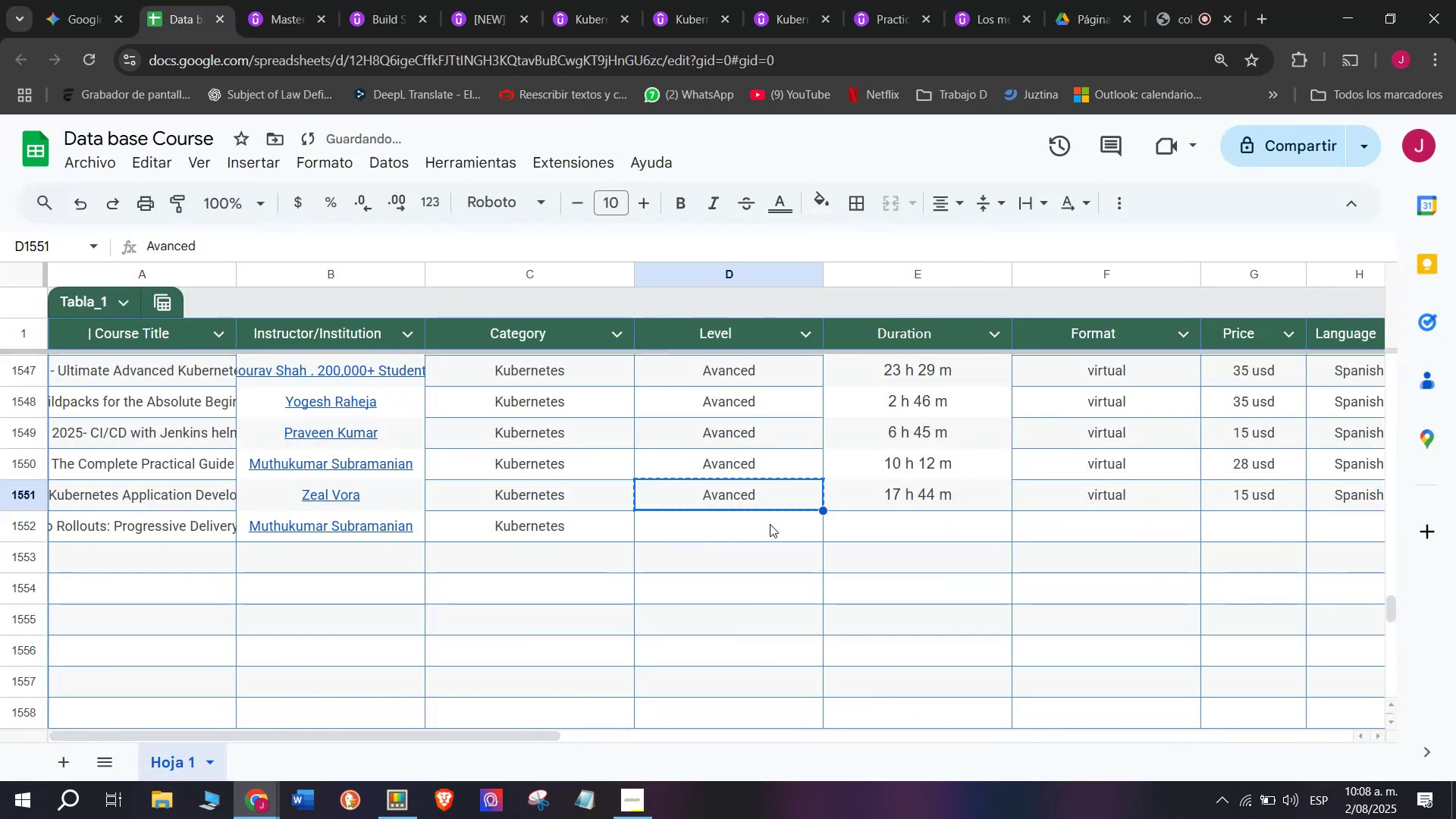 
left_click([770, 524])
 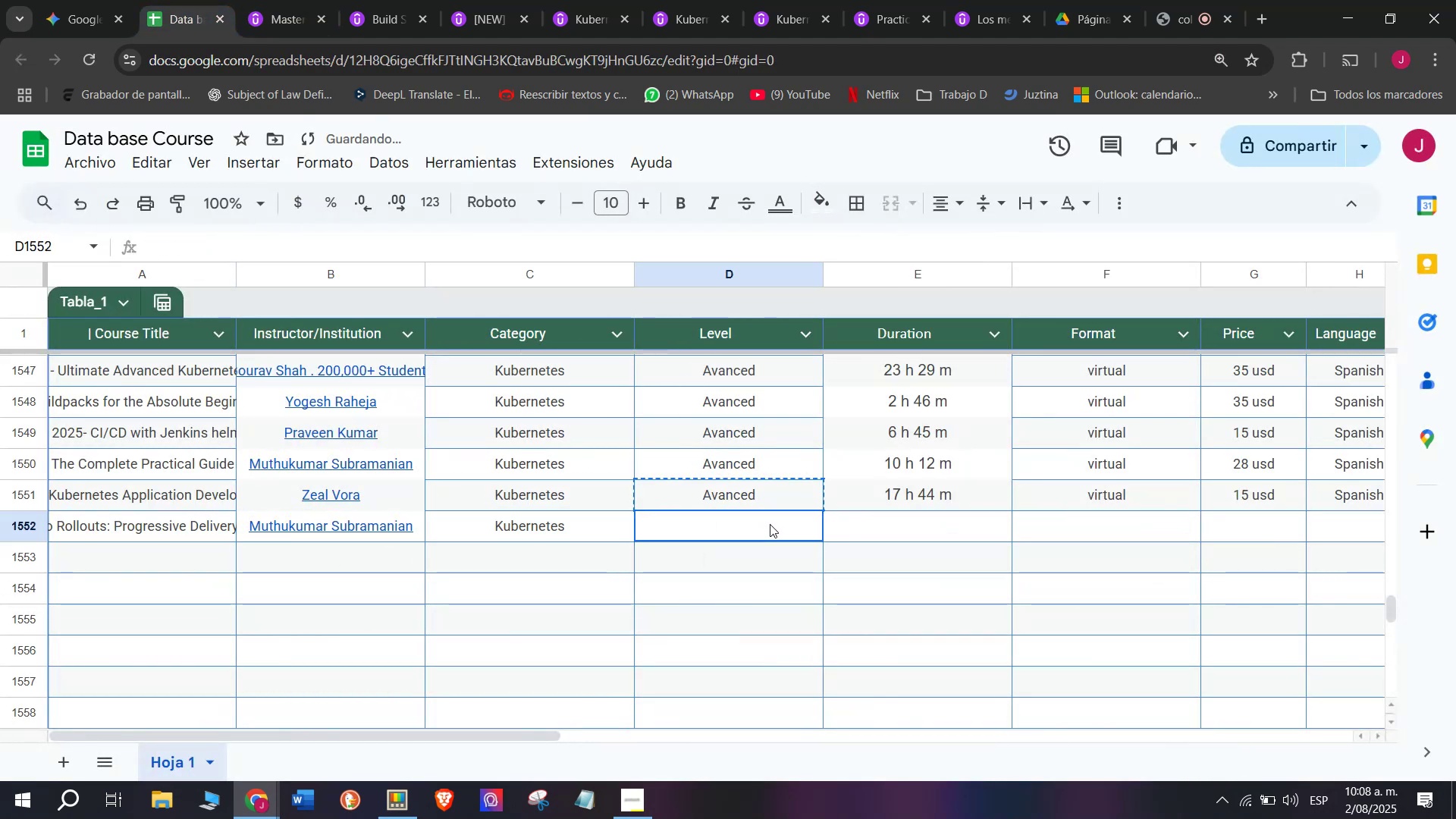 
key(Z)
 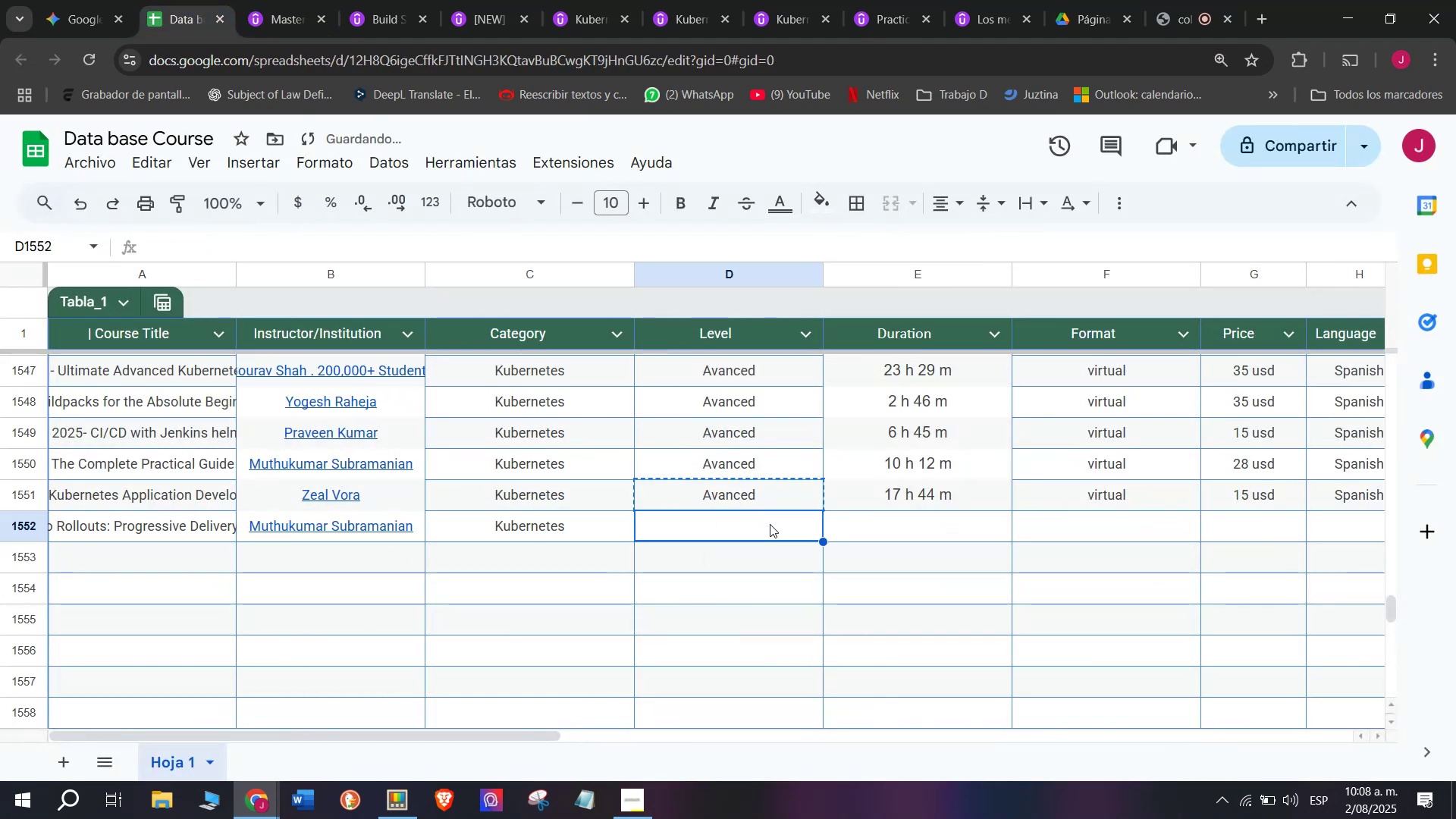 
key(Control+ControlLeft)
 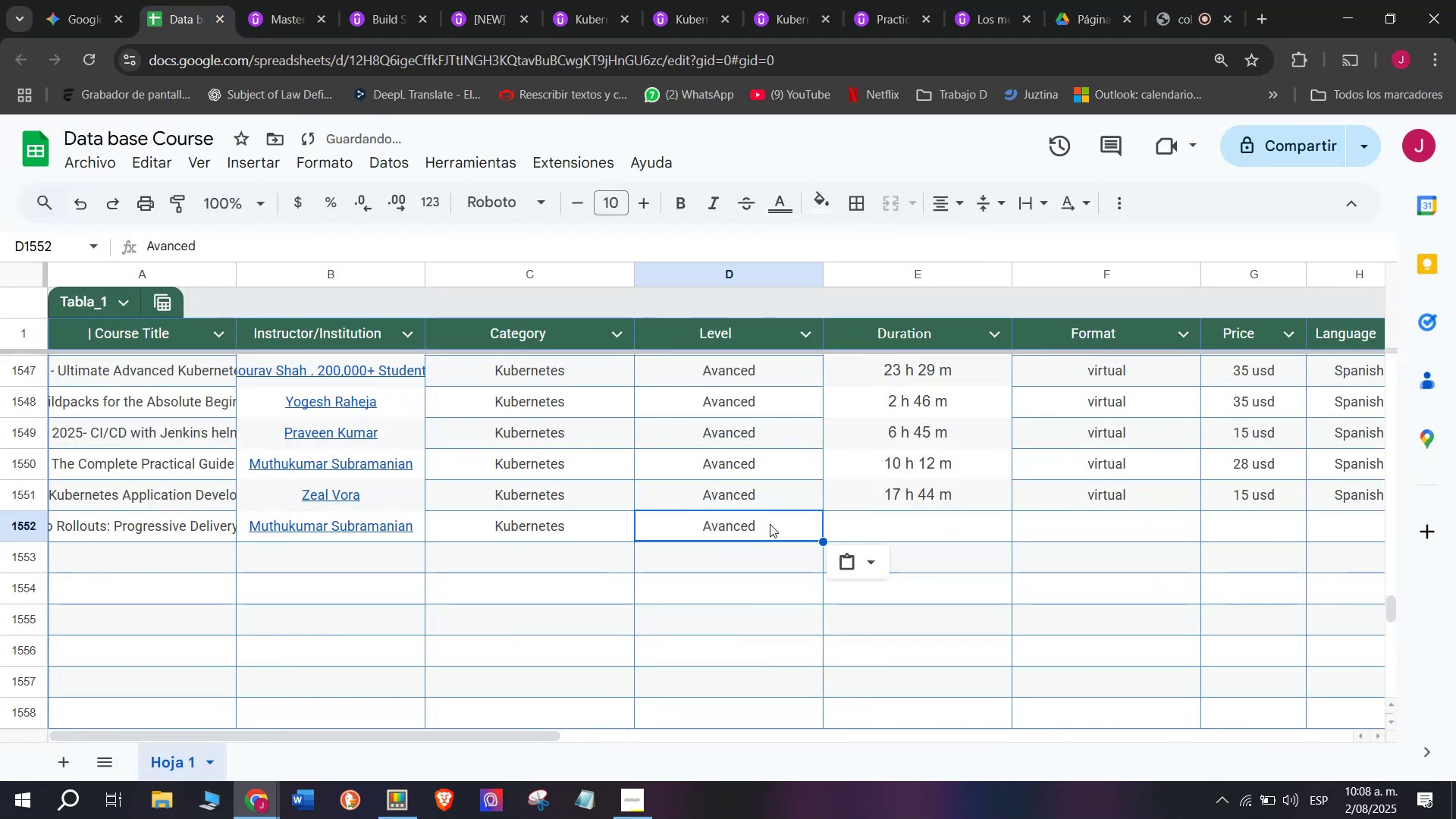 
key(Control+V)
 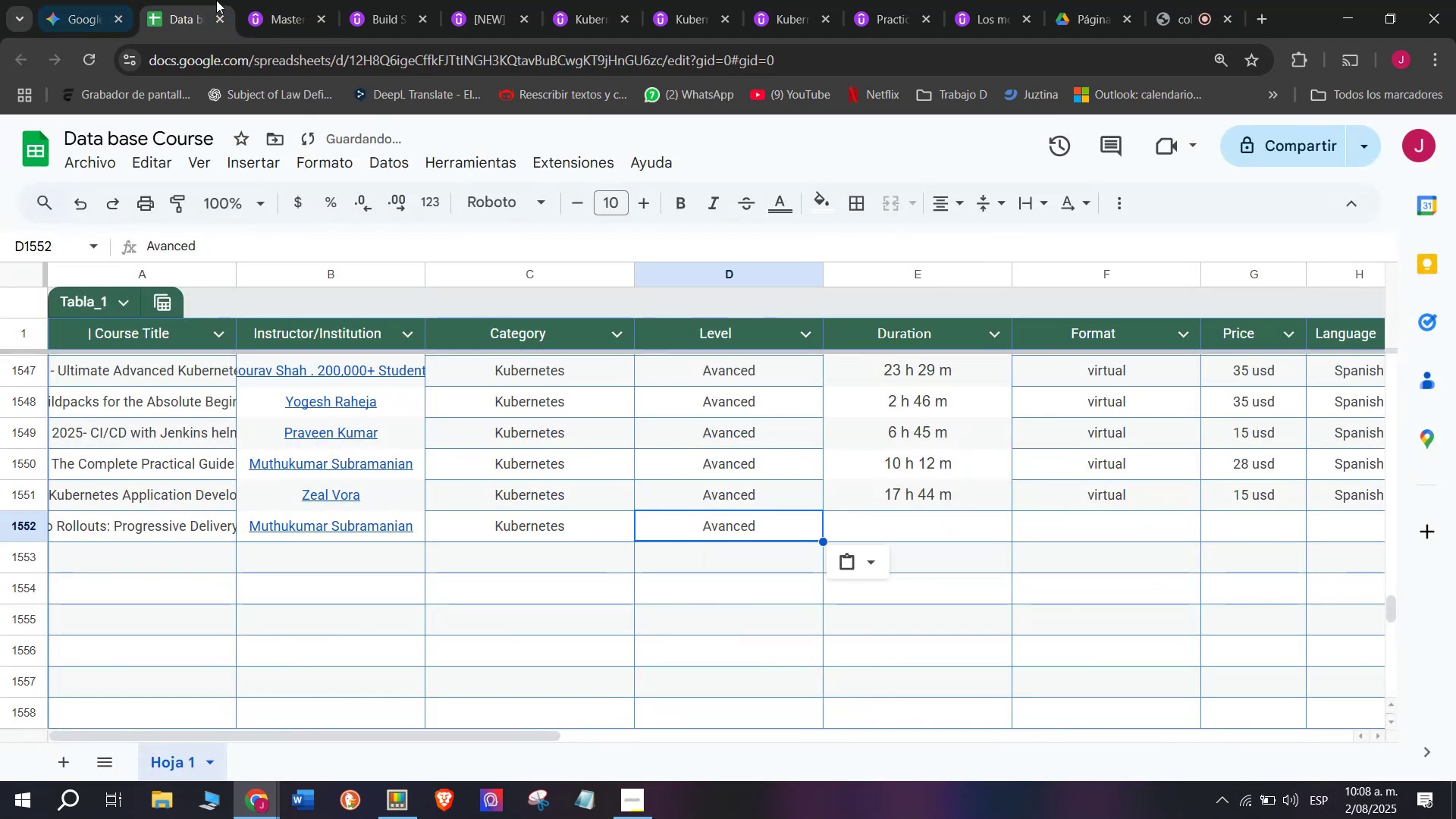 
left_click([261, 0])
 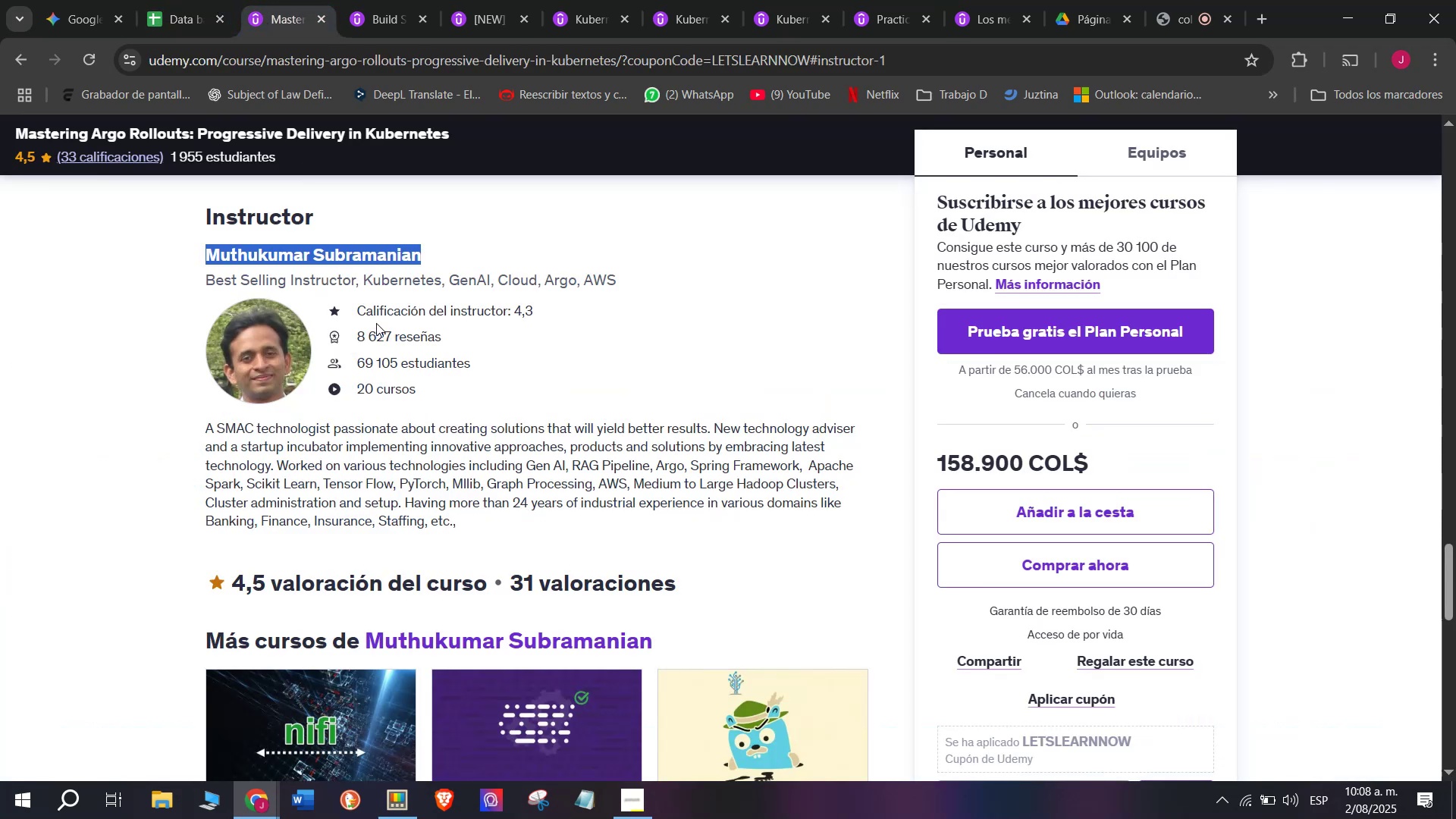 
scroll: coordinate [335, 362], scroll_direction: up, amount: 9.0
 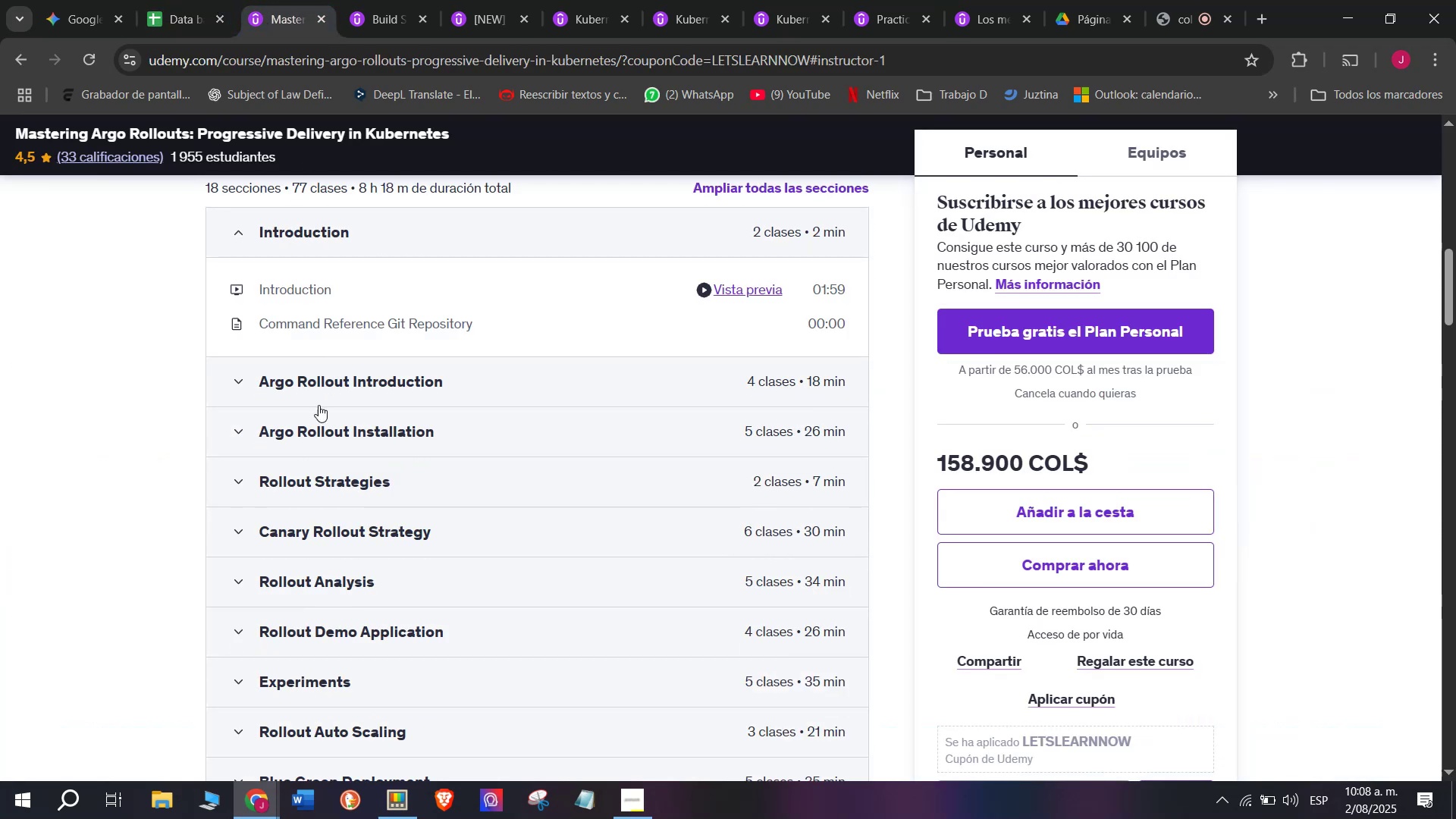 
mouse_move([271, 439])
 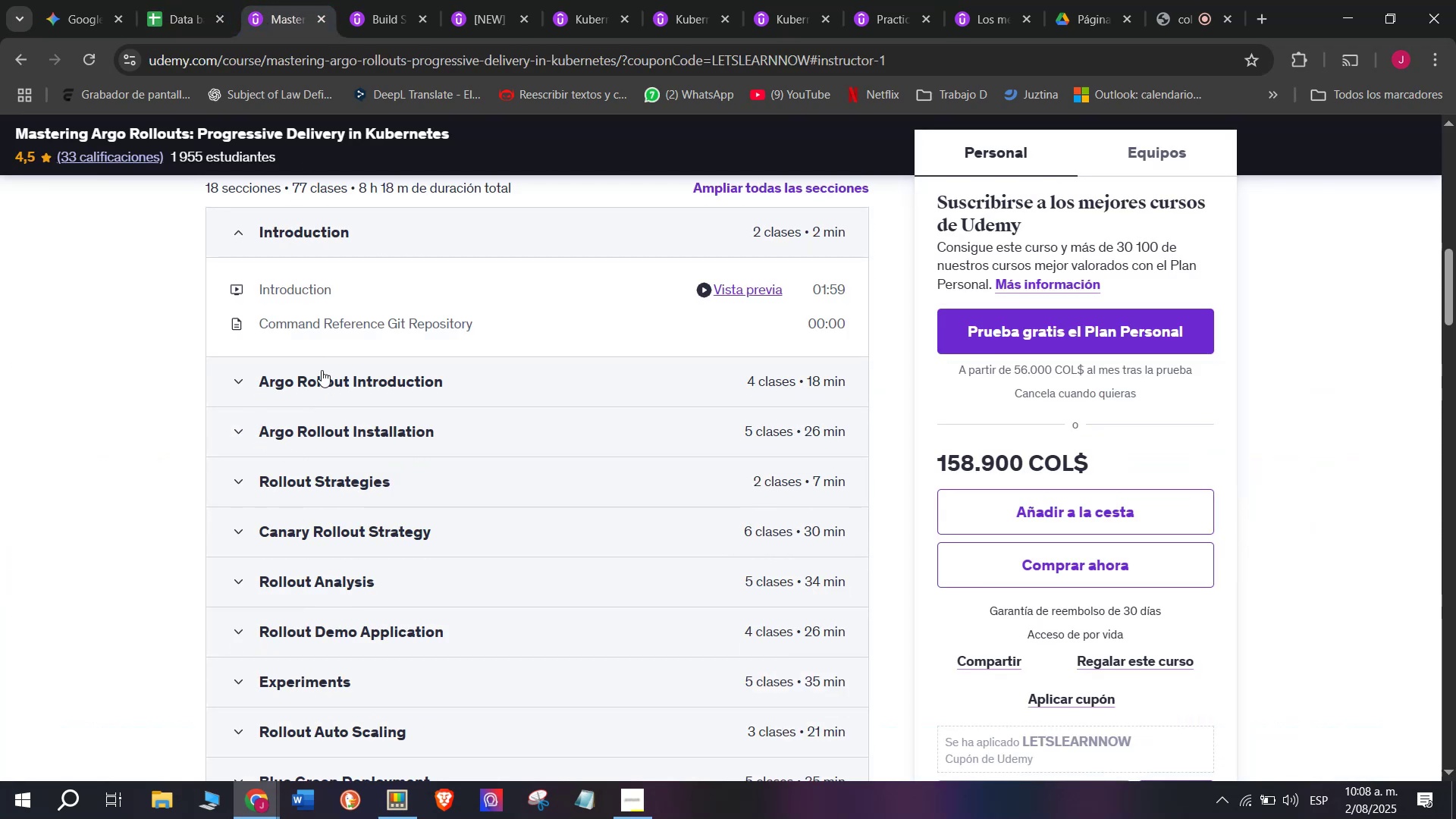 
scroll: coordinate [329, 454], scroll_direction: up, amount: 2.0
 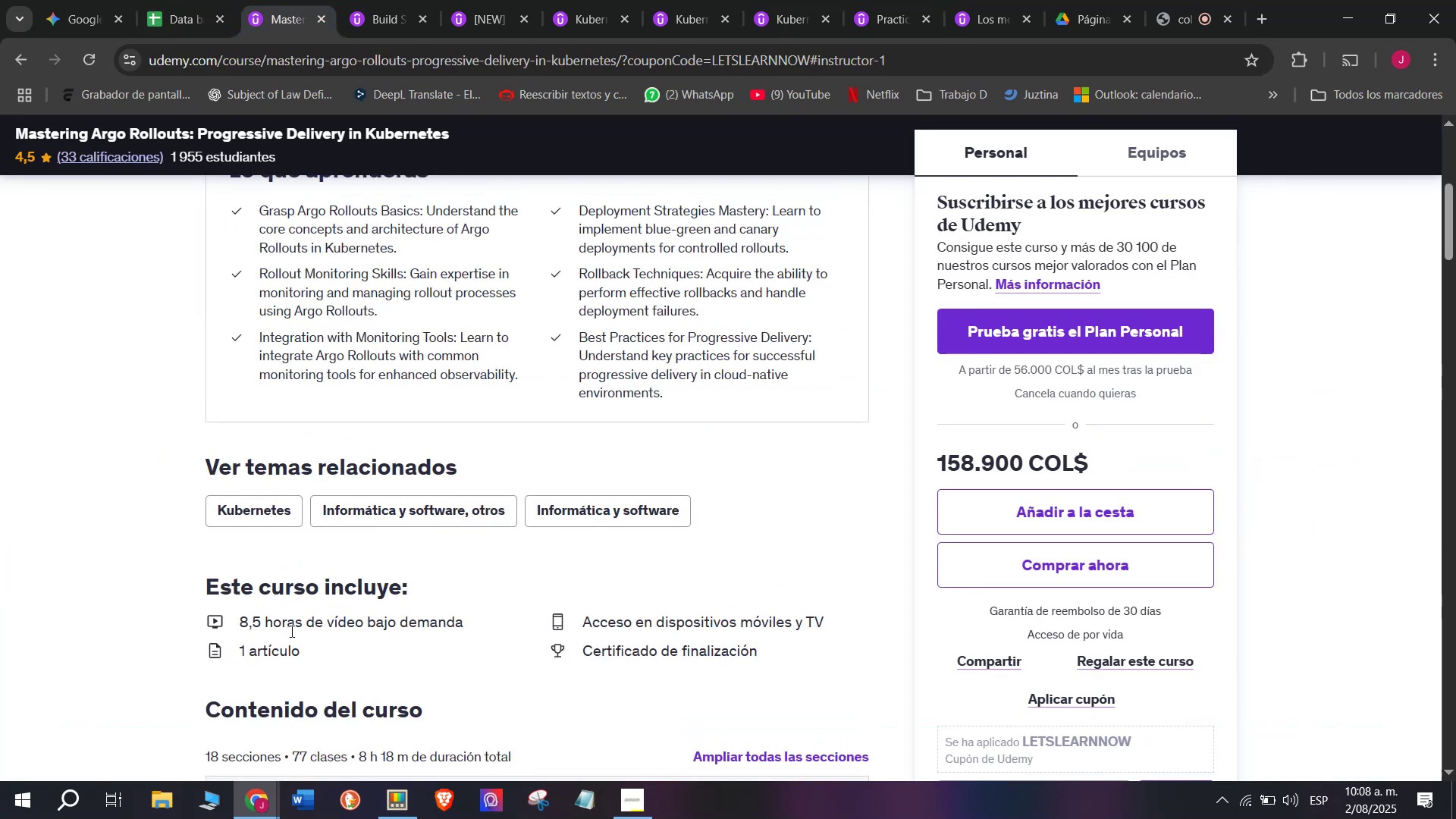 
scroll: coordinate [290, 613], scroll_direction: down, amount: 1.0
 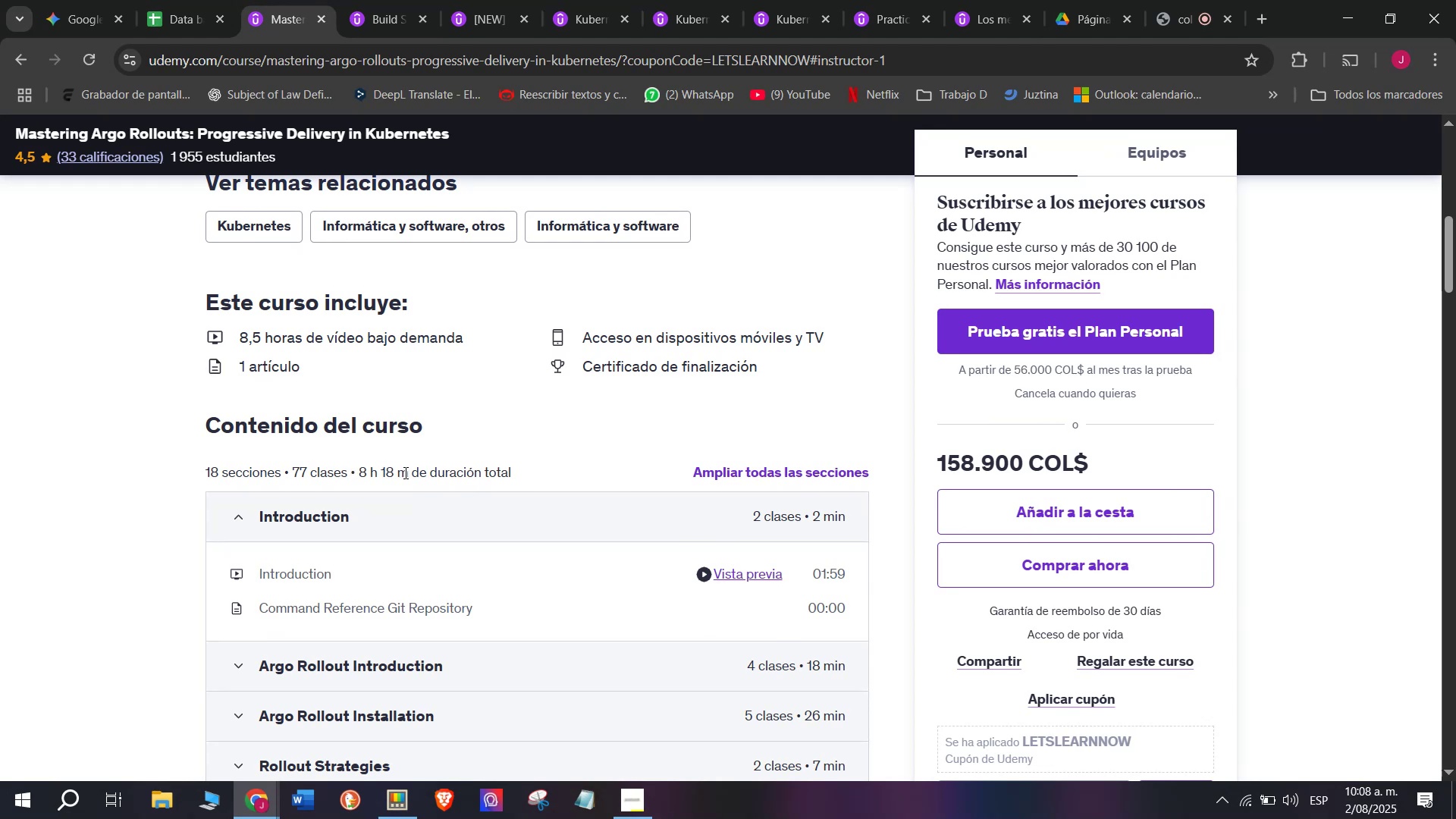 
left_click_drag(start_coordinate=[410, 472], to_coordinate=[360, 466])
 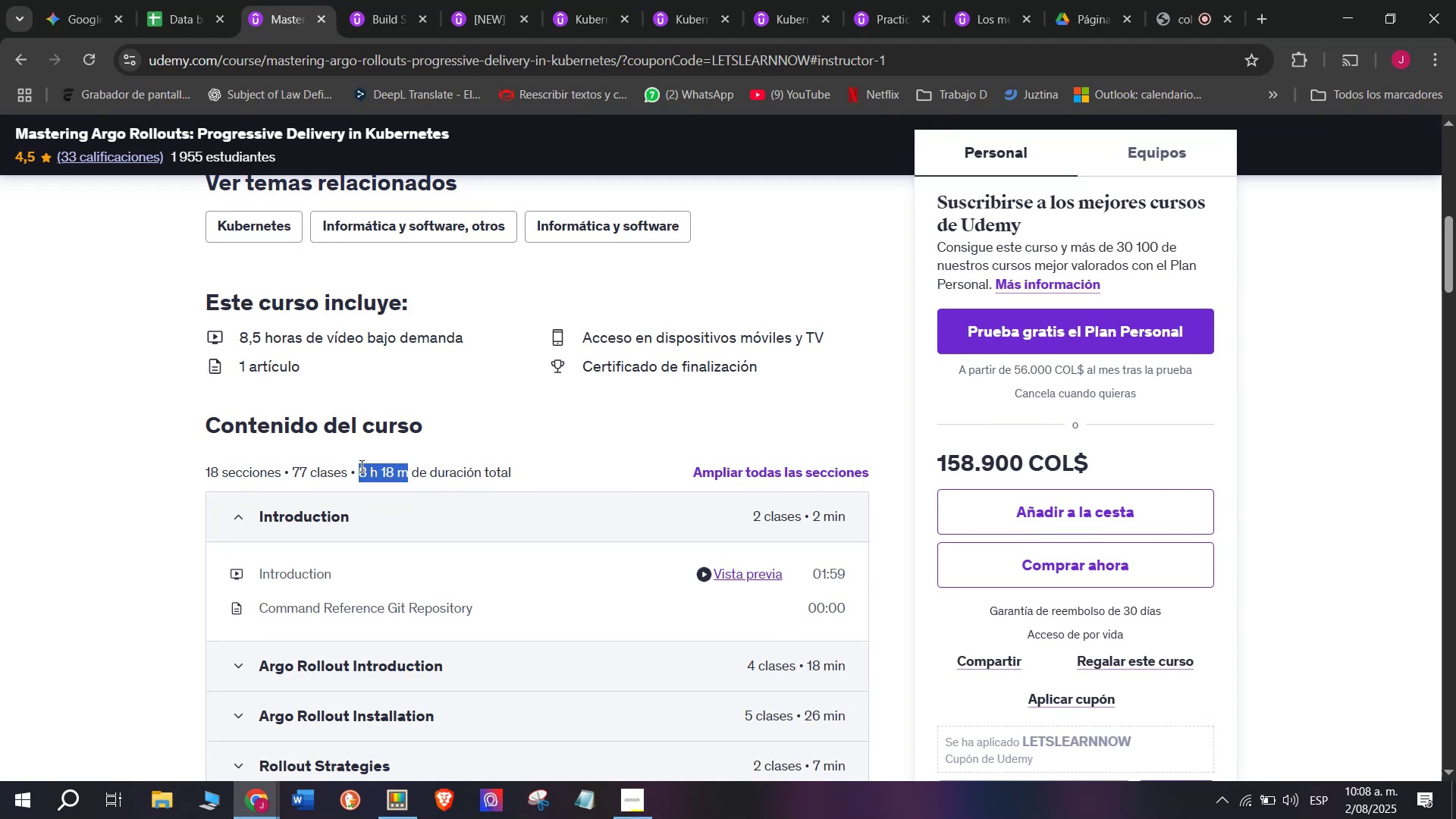 
key(Break)
 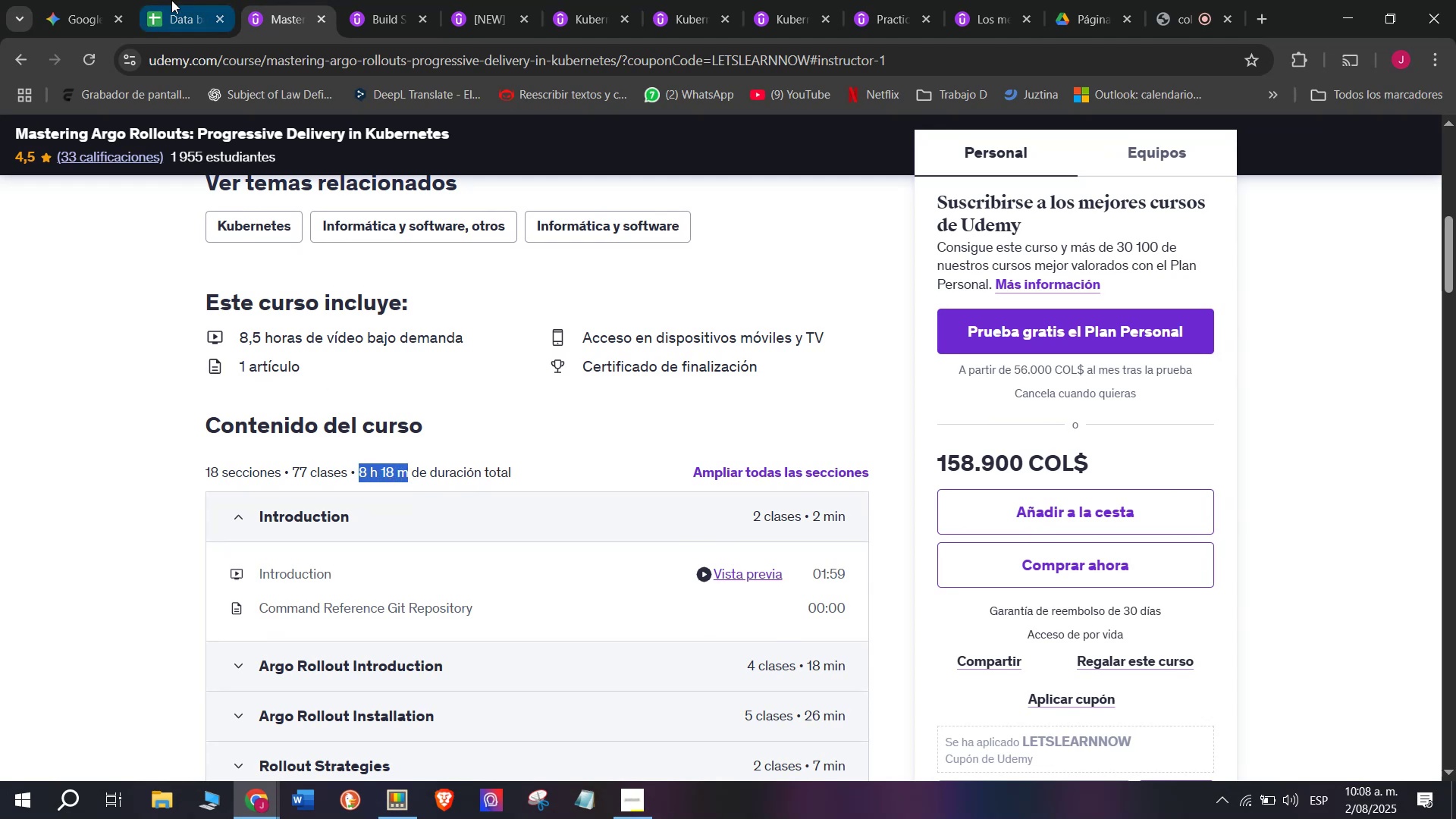 
key(Control+ControlLeft)
 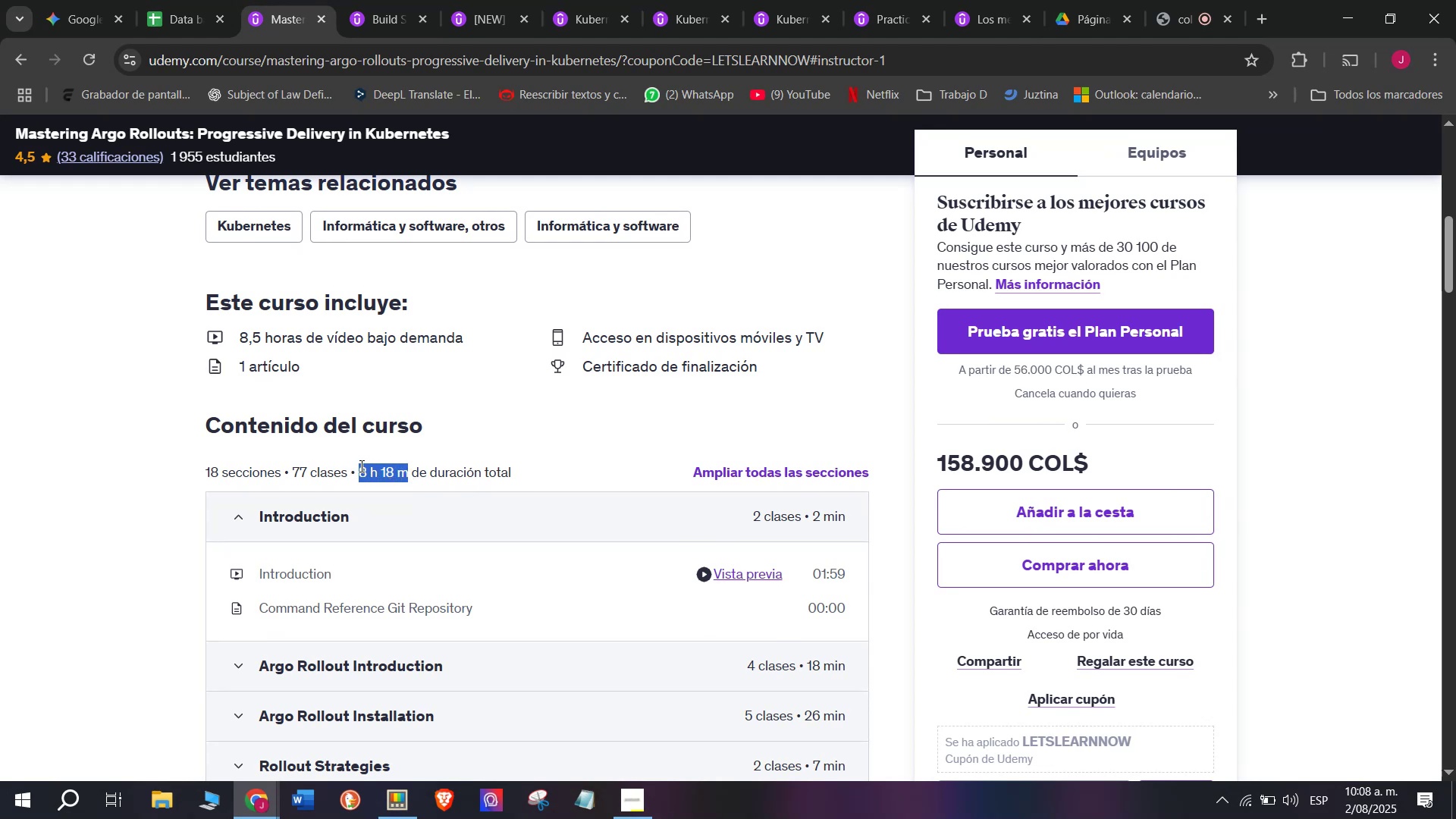 
key(Control+C)
 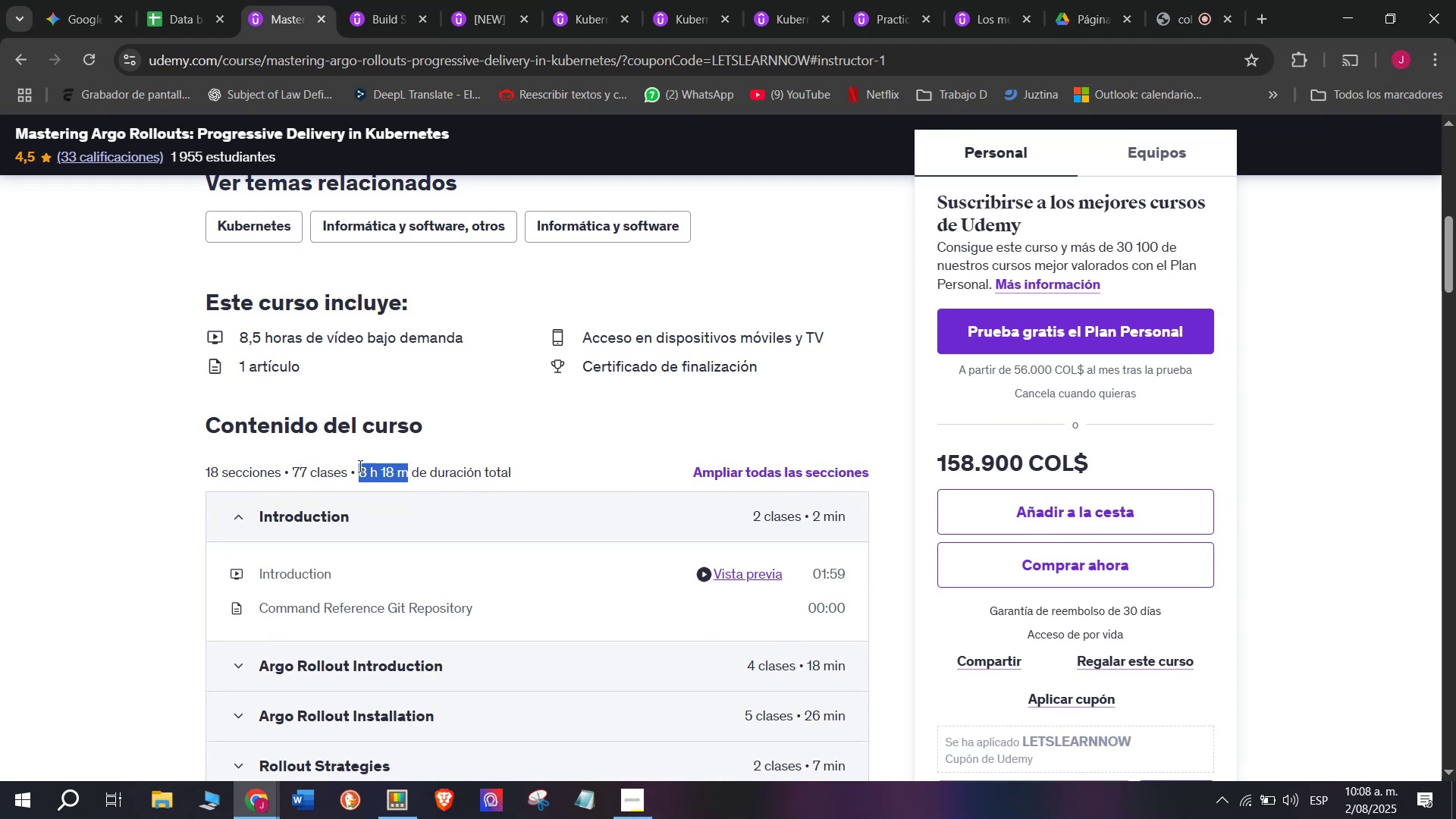 
key(Break)
 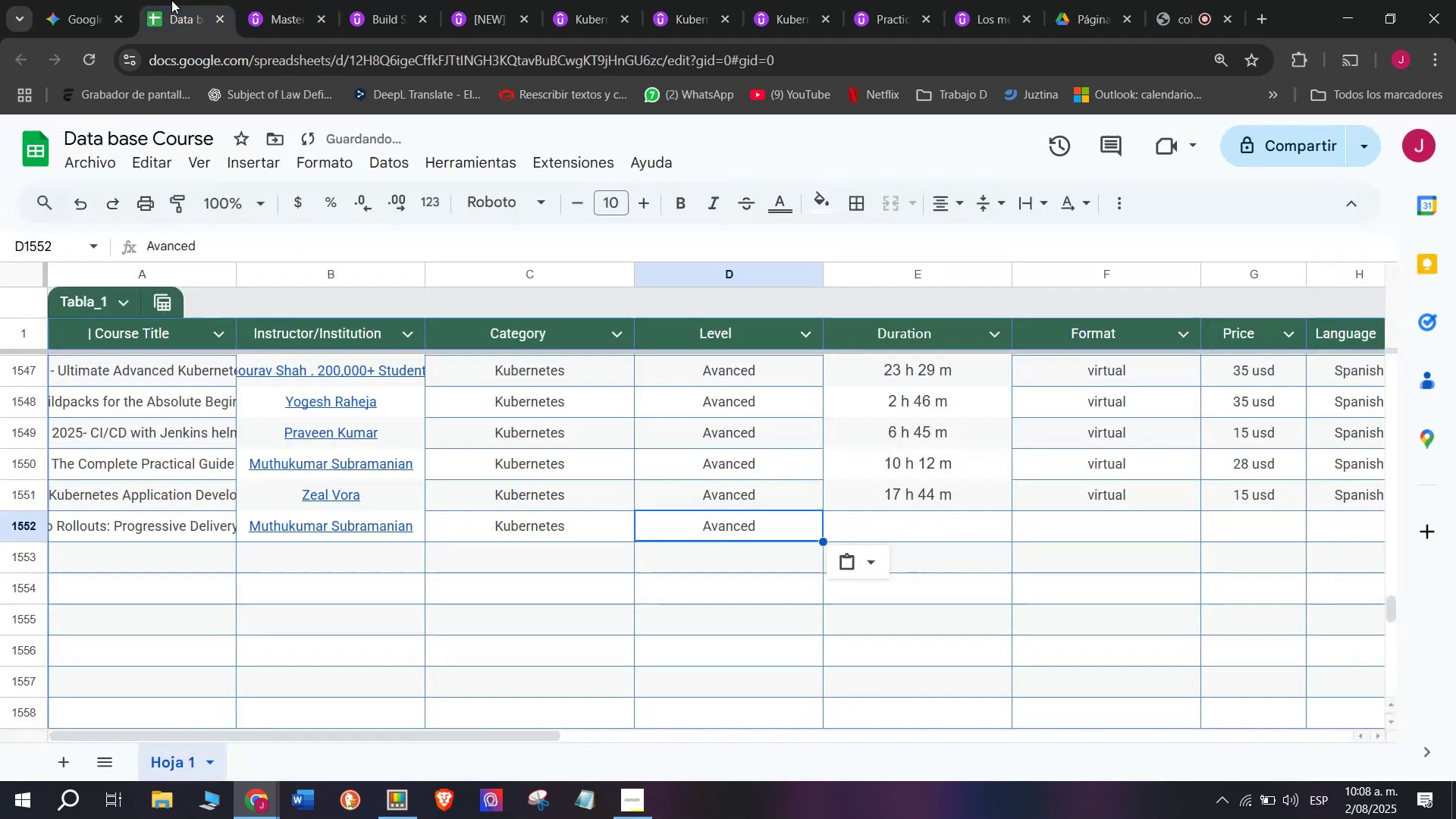 
key(Control+ControlLeft)
 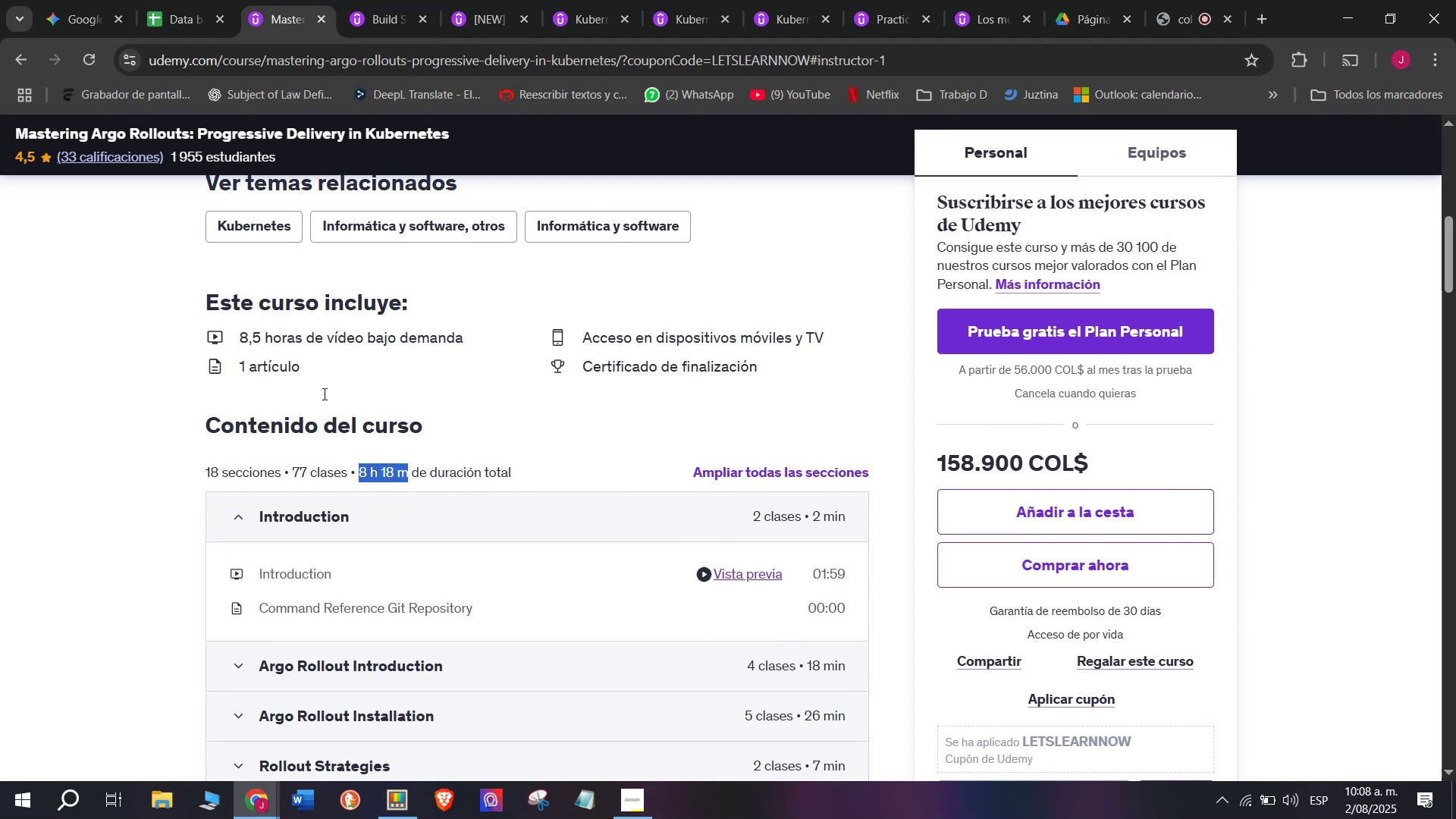 
key(Control+C)
 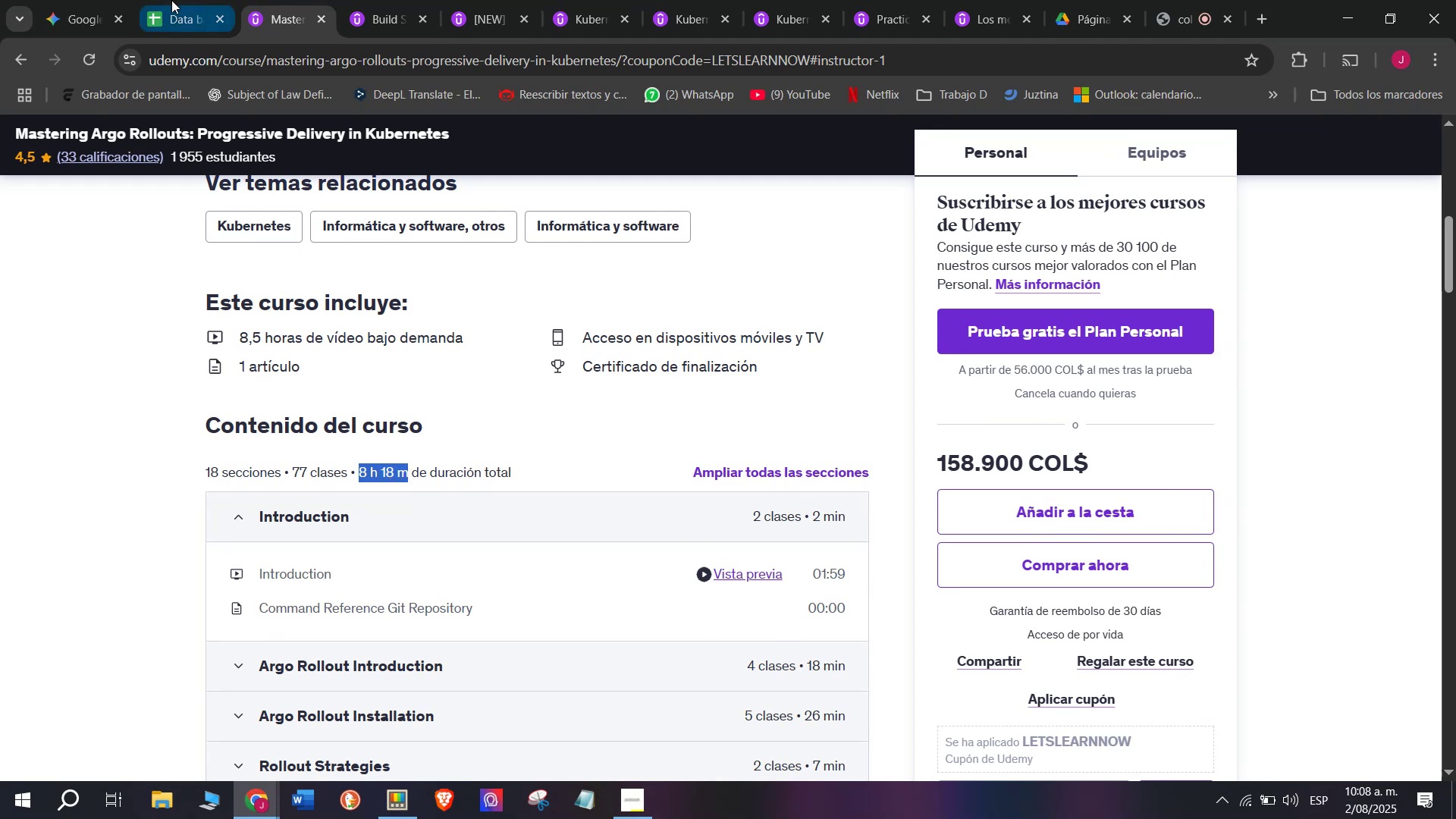 
left_click([171, 0])
 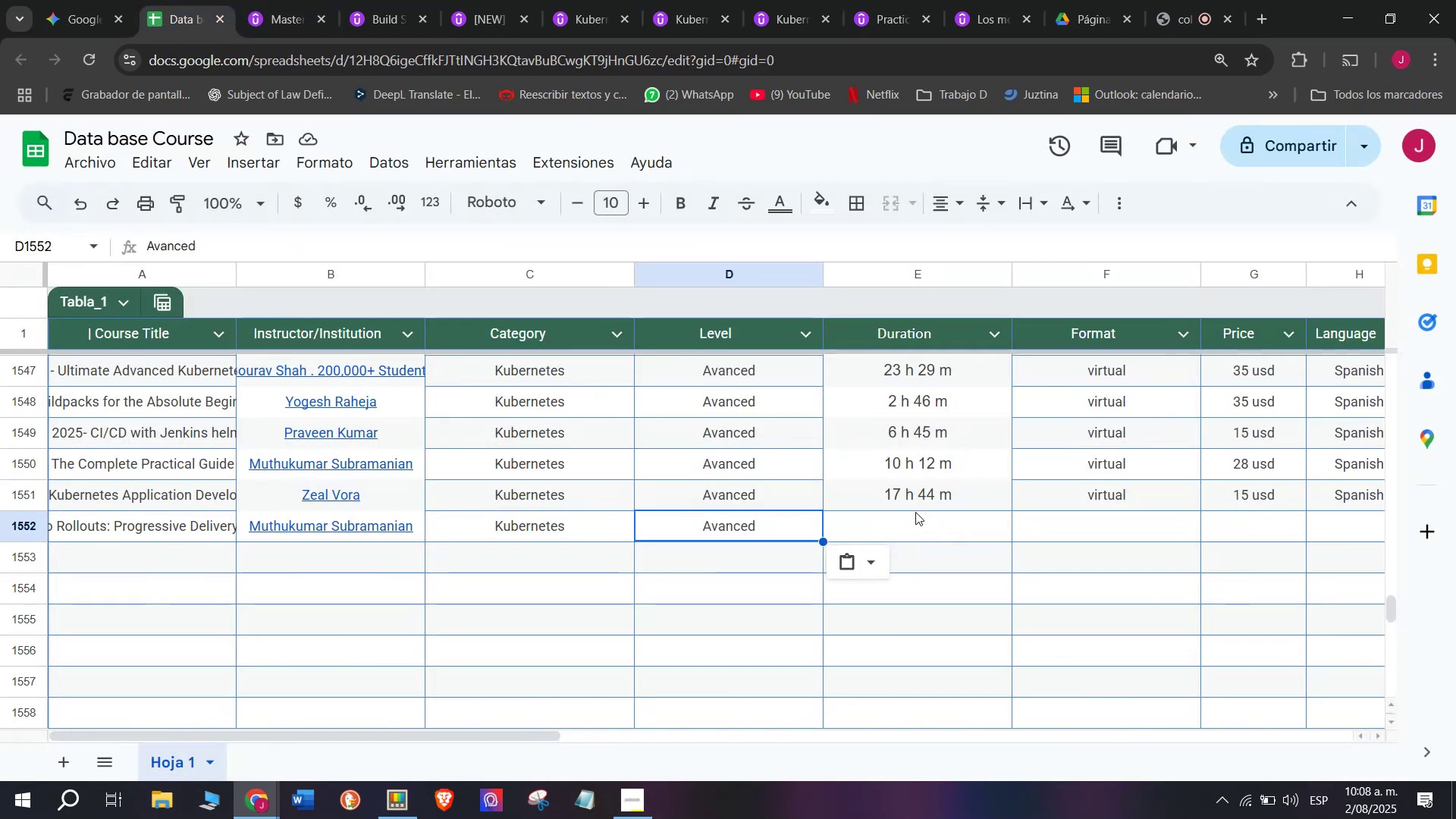 
double_click([918, 522])
 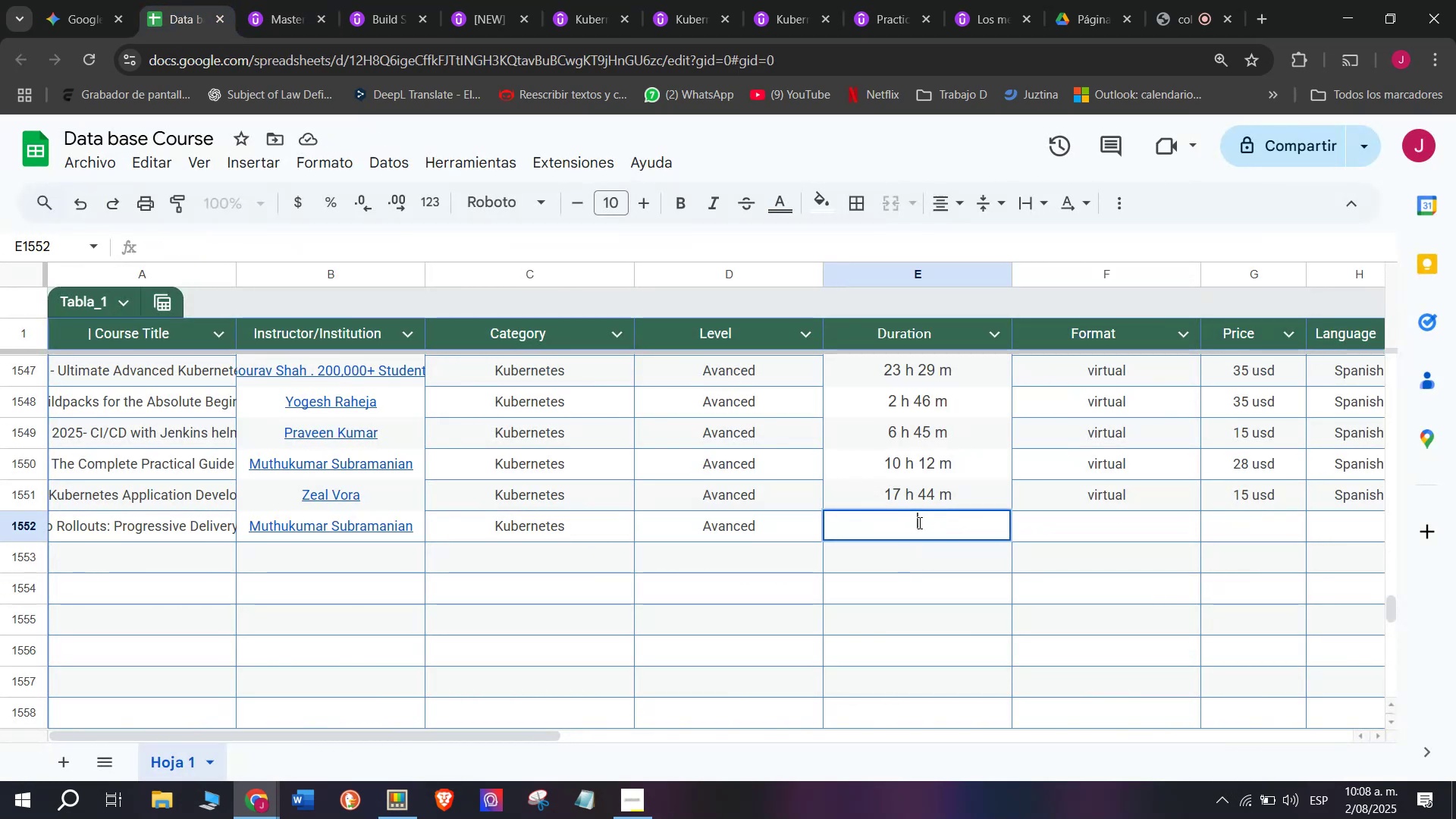 
key(Z)
 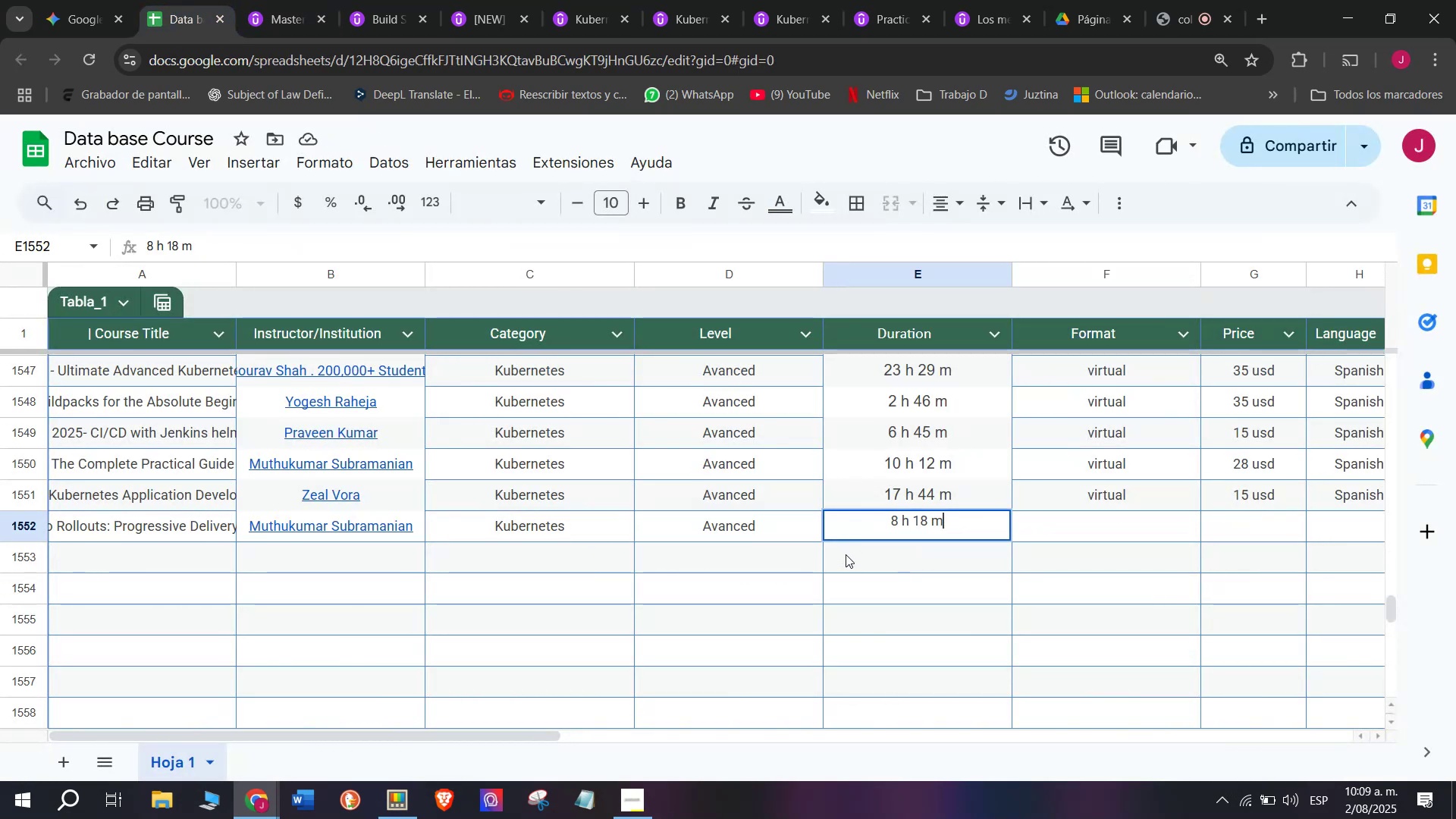 
key(Control+ControlLeft)
 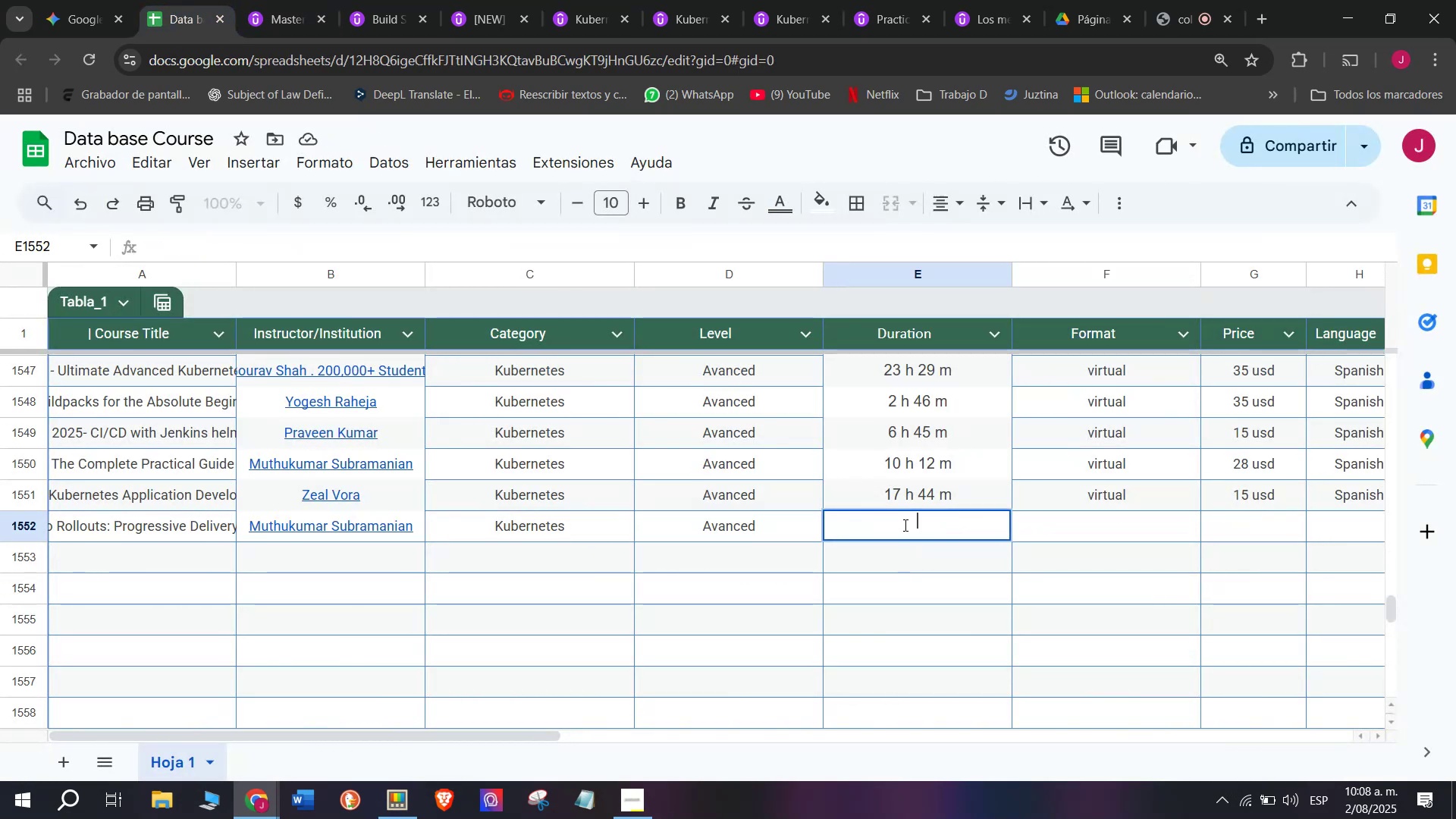 
key(Control+V)
 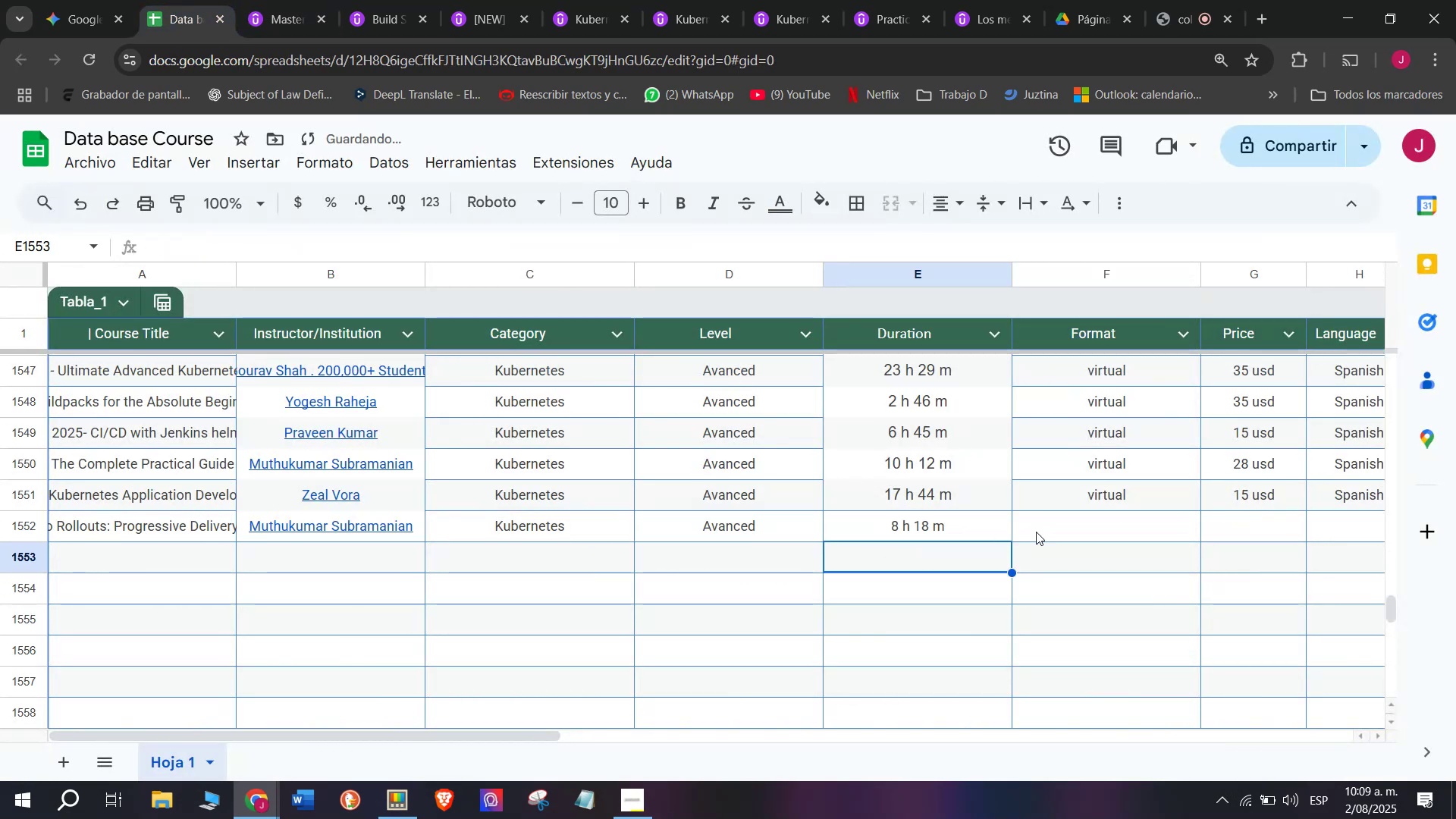 
double_click([1073, 521])
 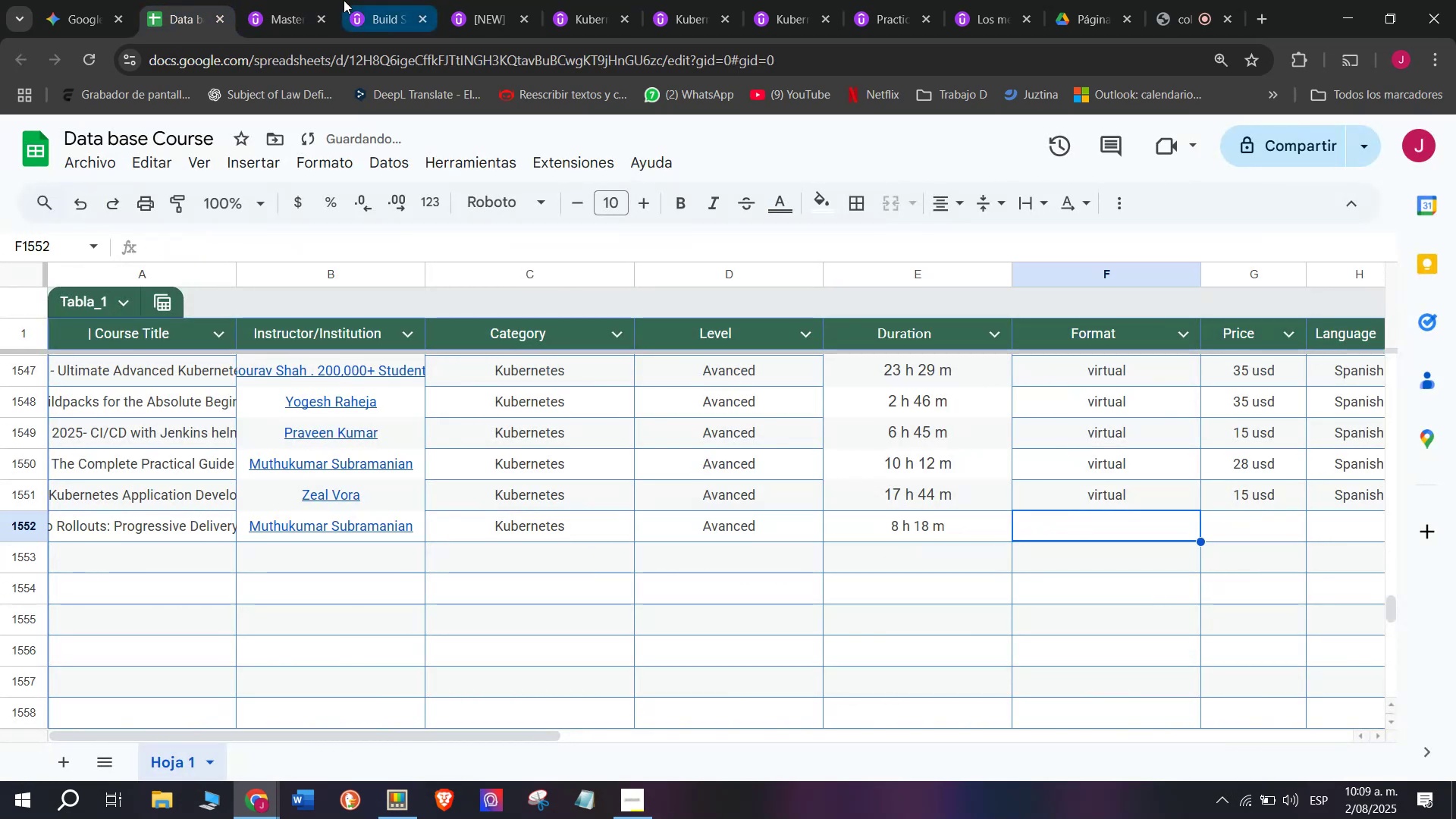 
left_click([284, 0])
 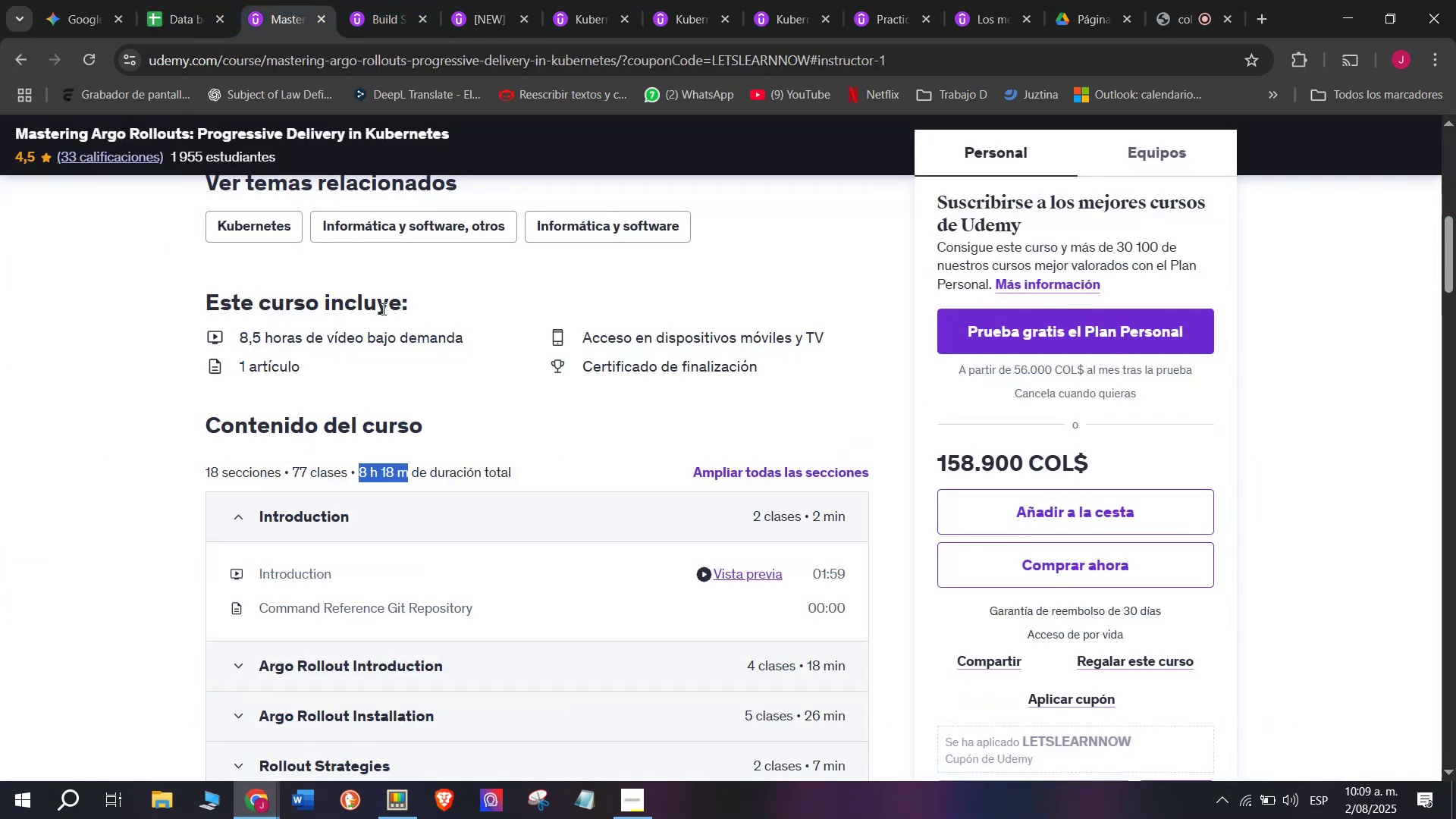 
scroll: coordinate [438, 425], scroll_direction: up, amount: 6.0
 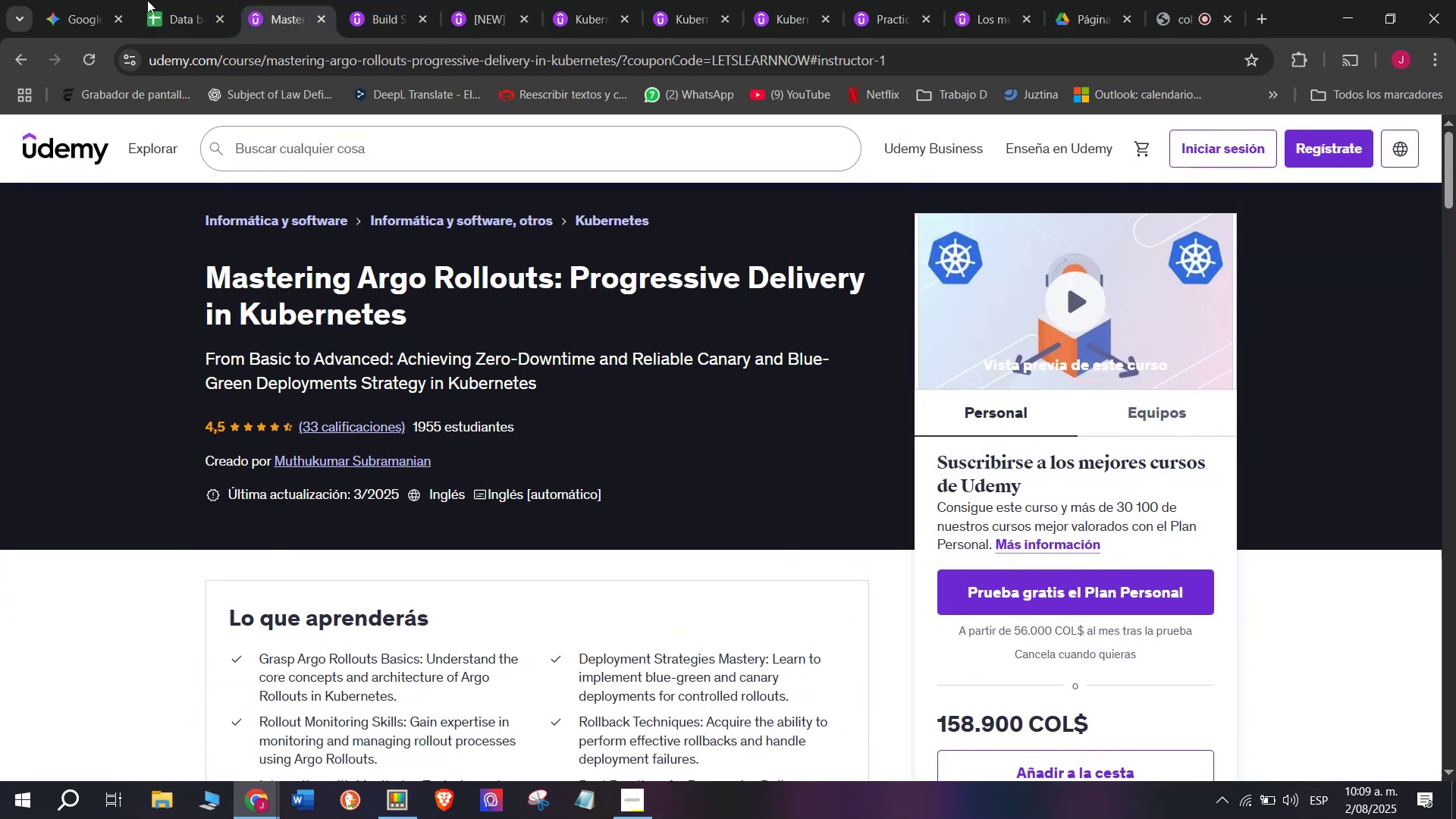 
left_click([162, 0])
 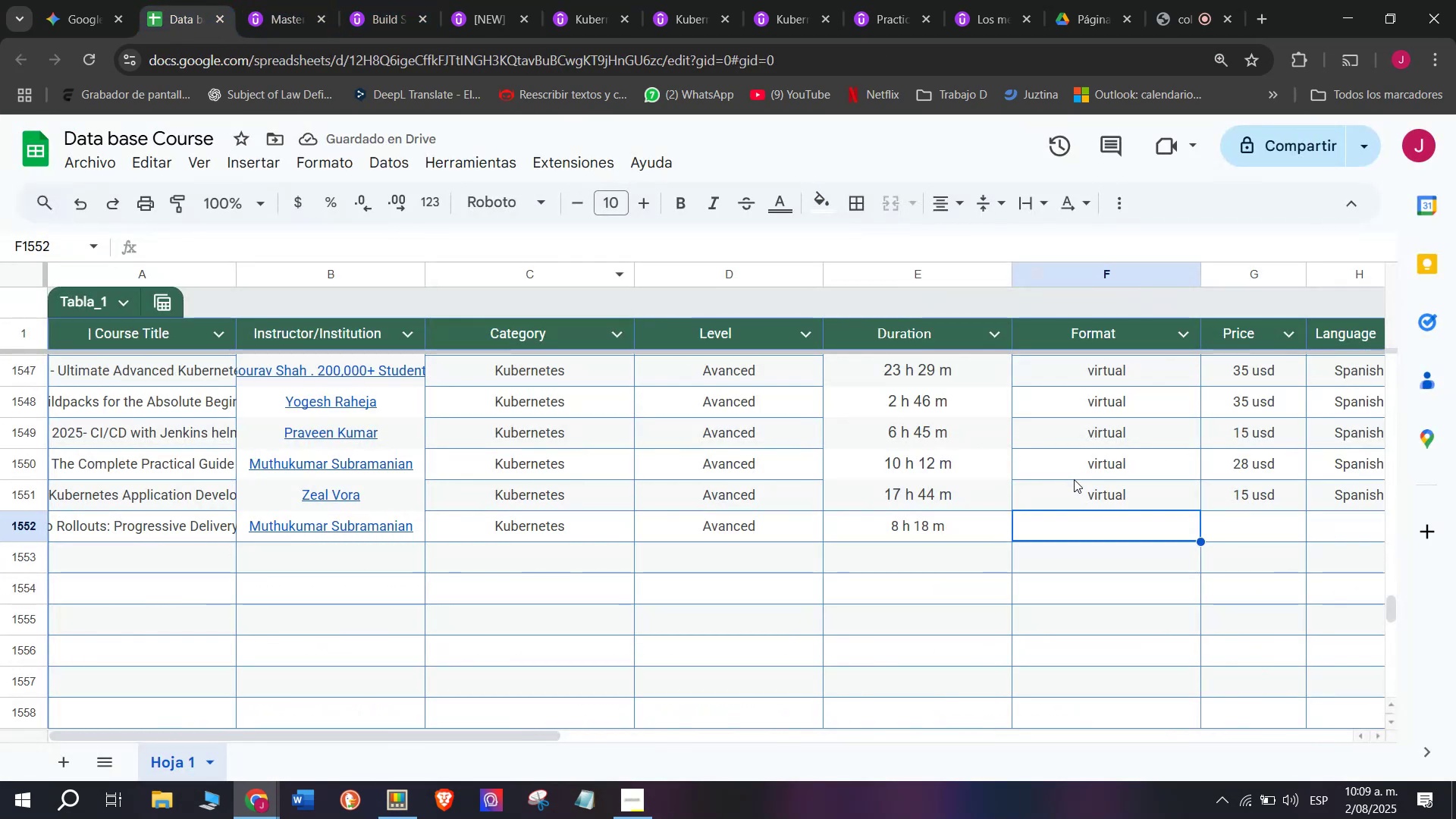 
left_click([1095, 500])
 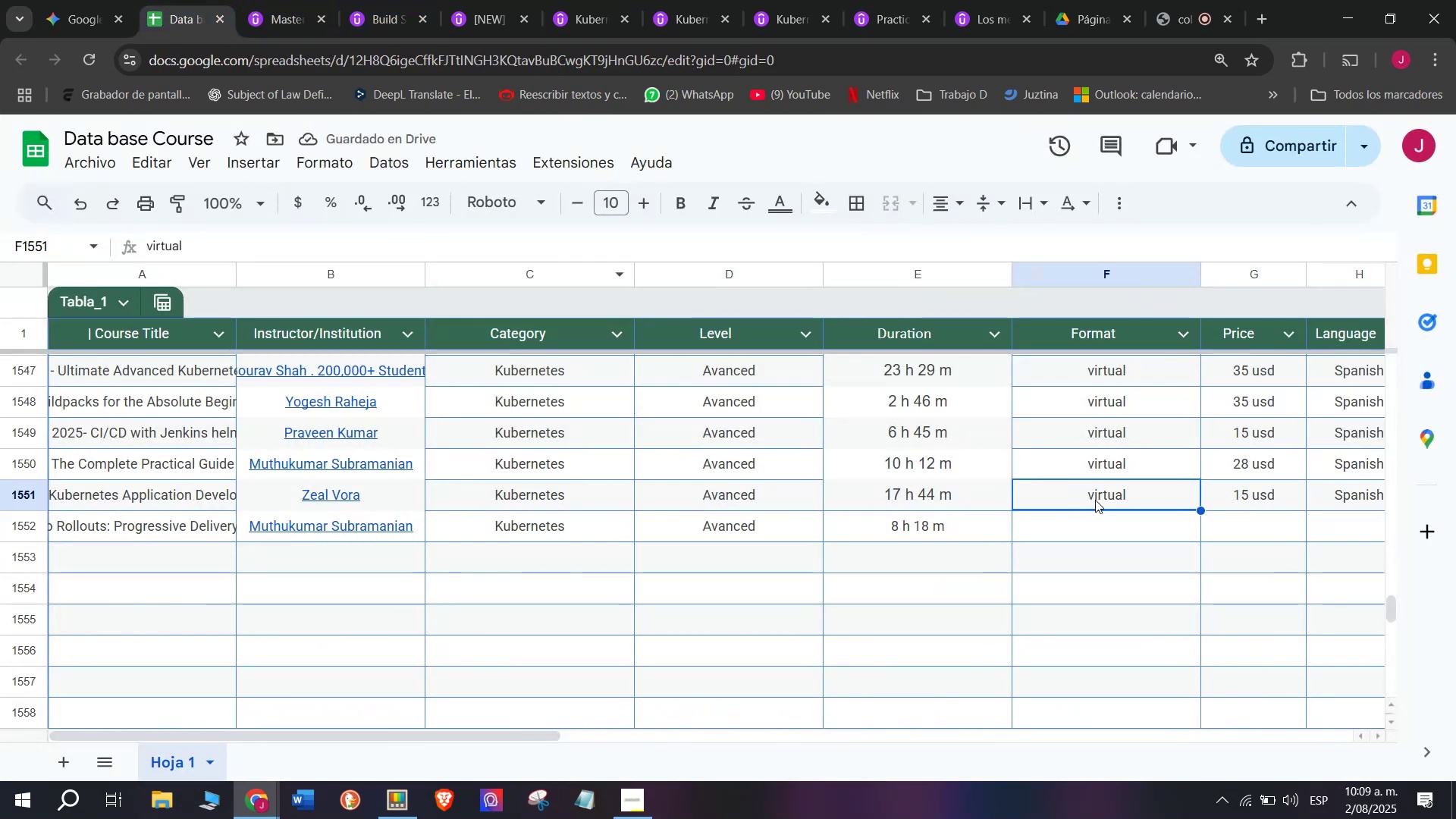 
key(Break)
 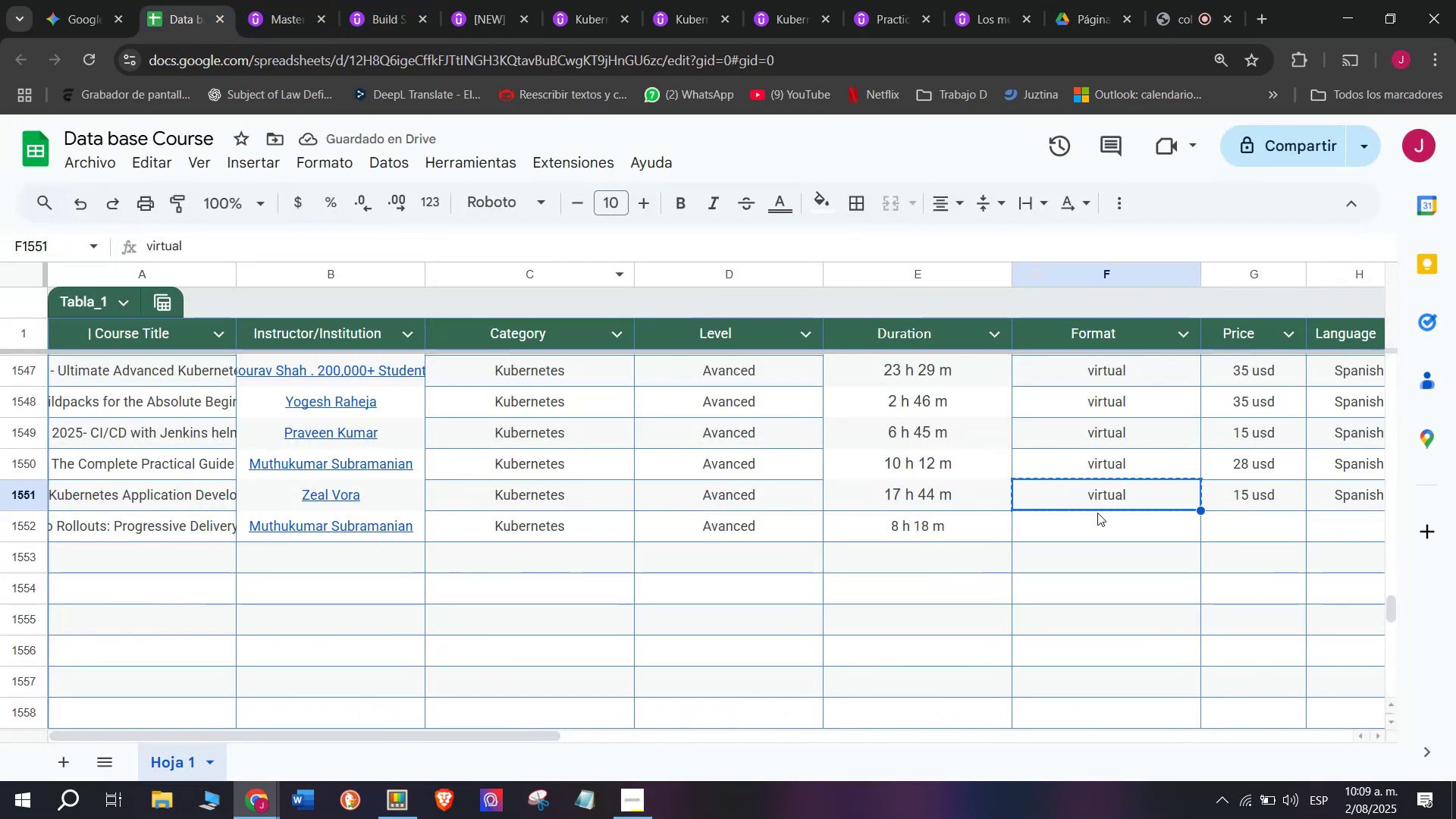 
key(Control+ControlLeft)
 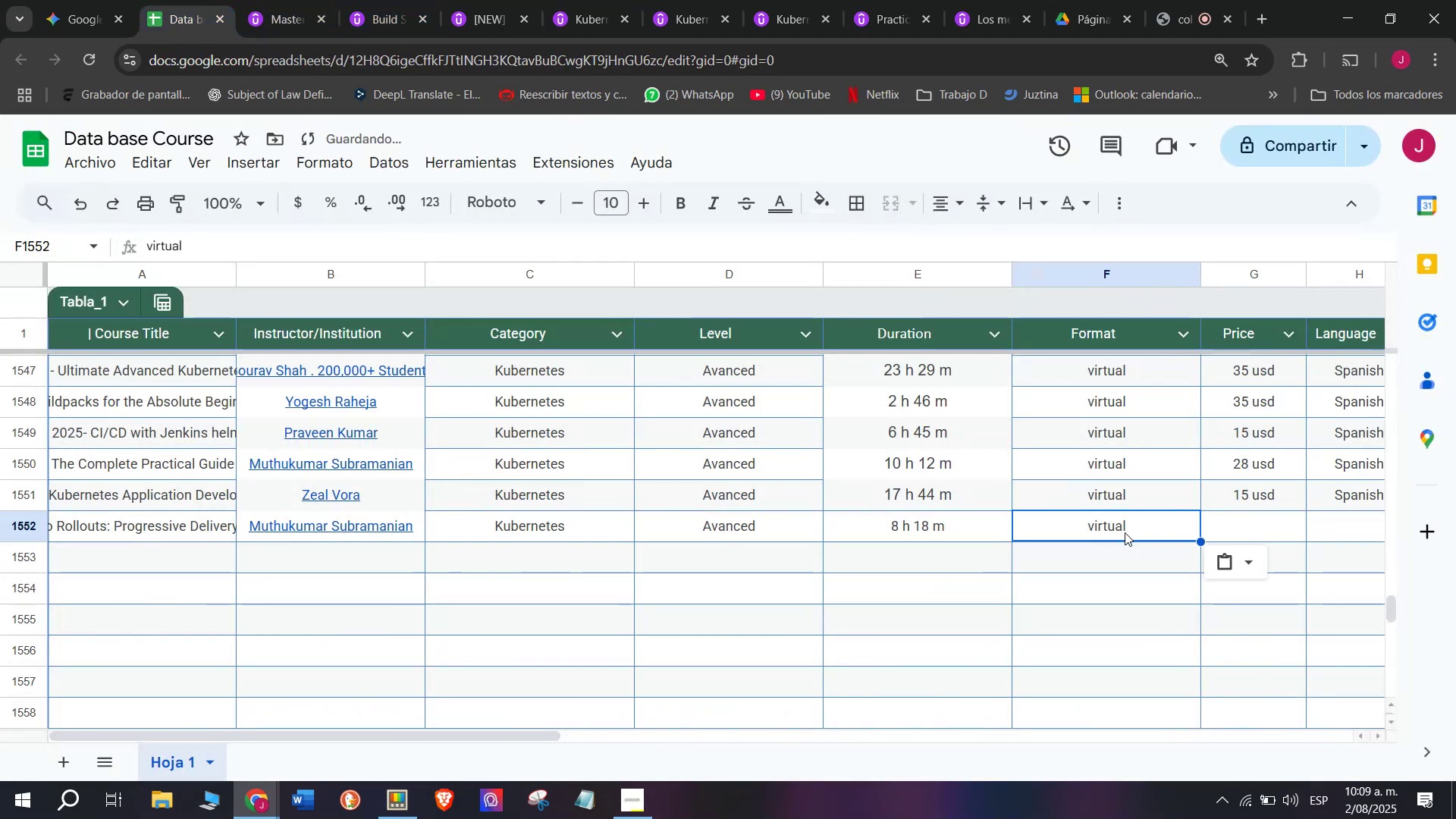 
key(Control+C)
 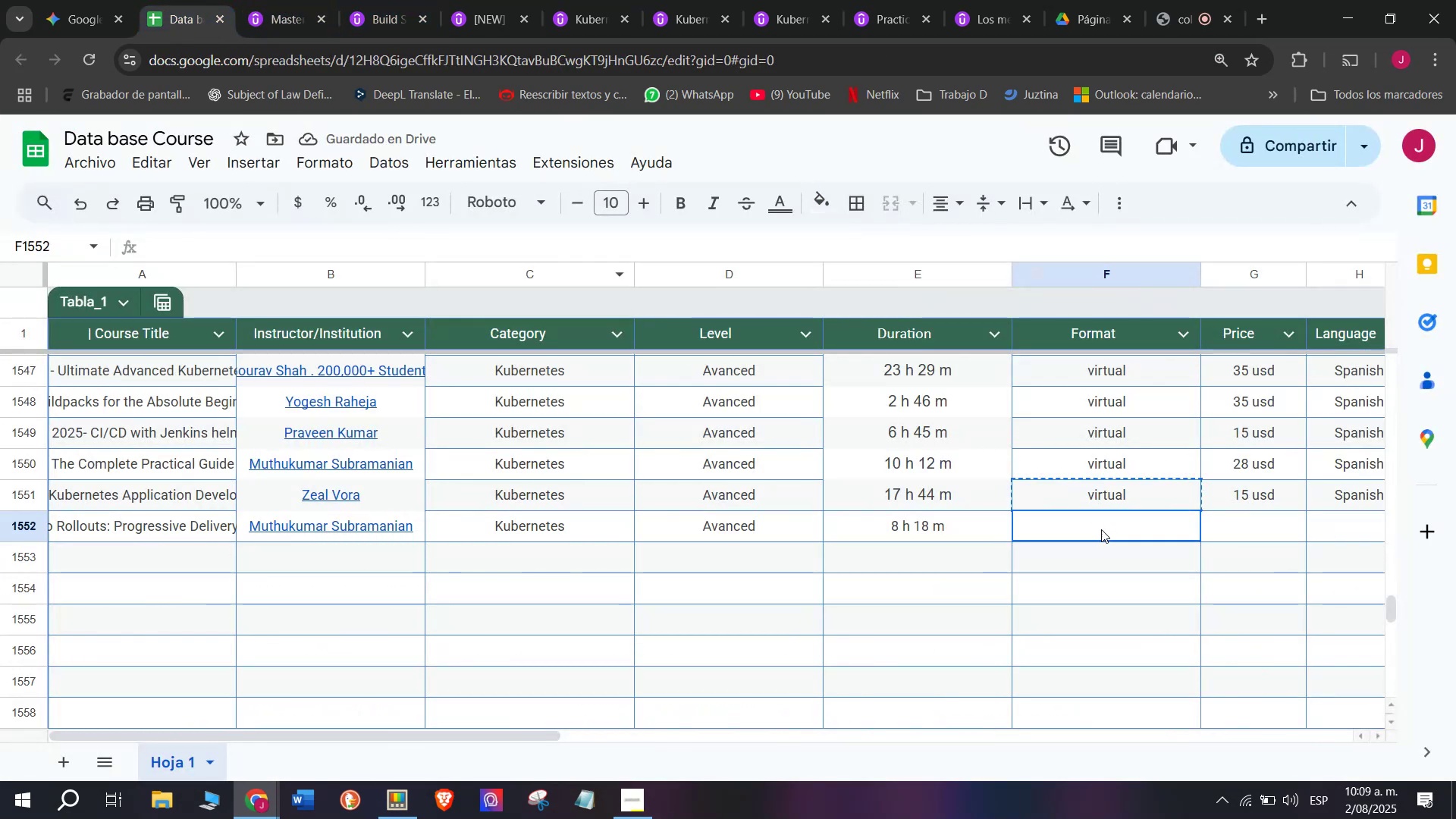 
double_click([1101, 529])
 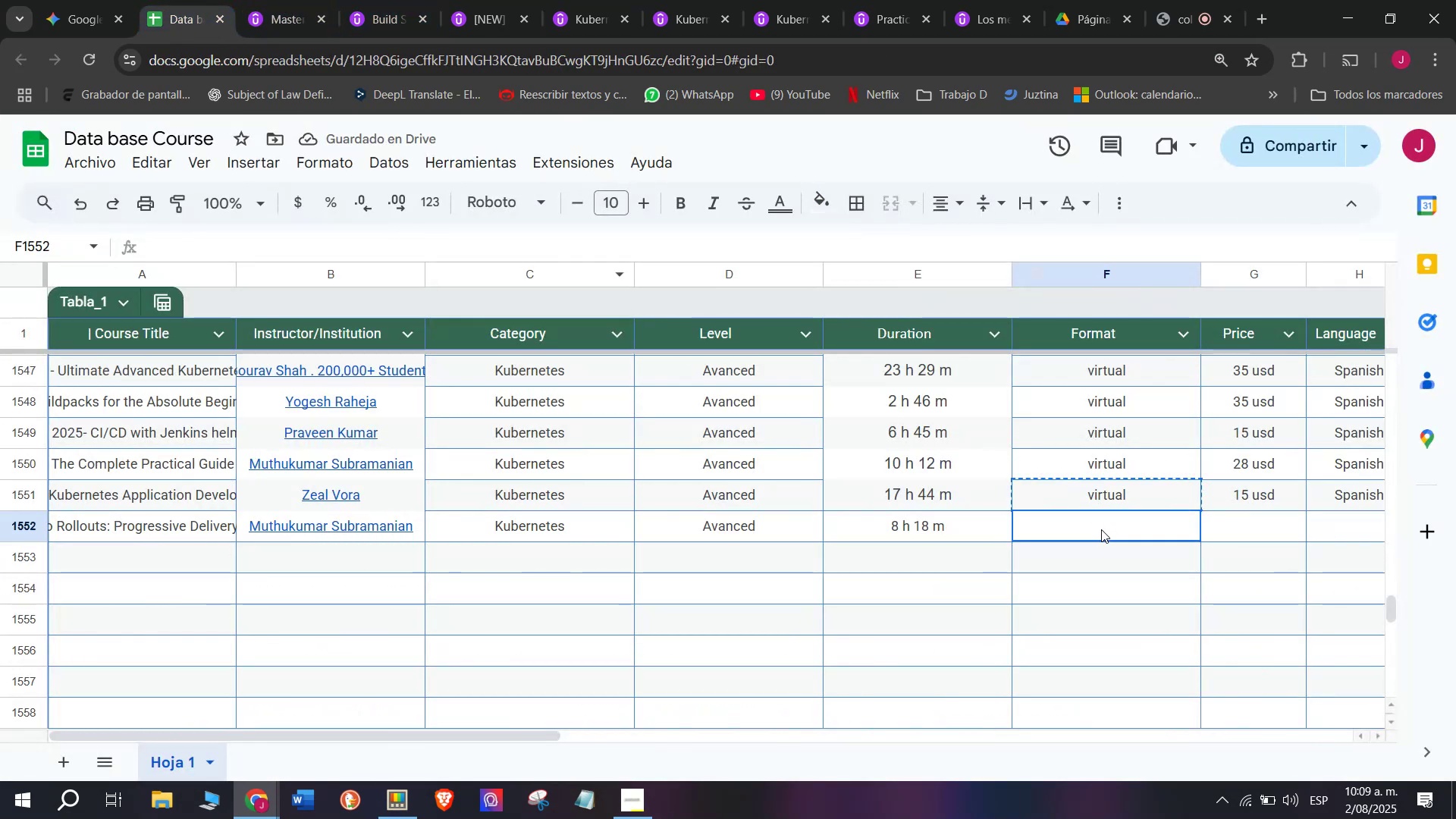 
key(Z)
 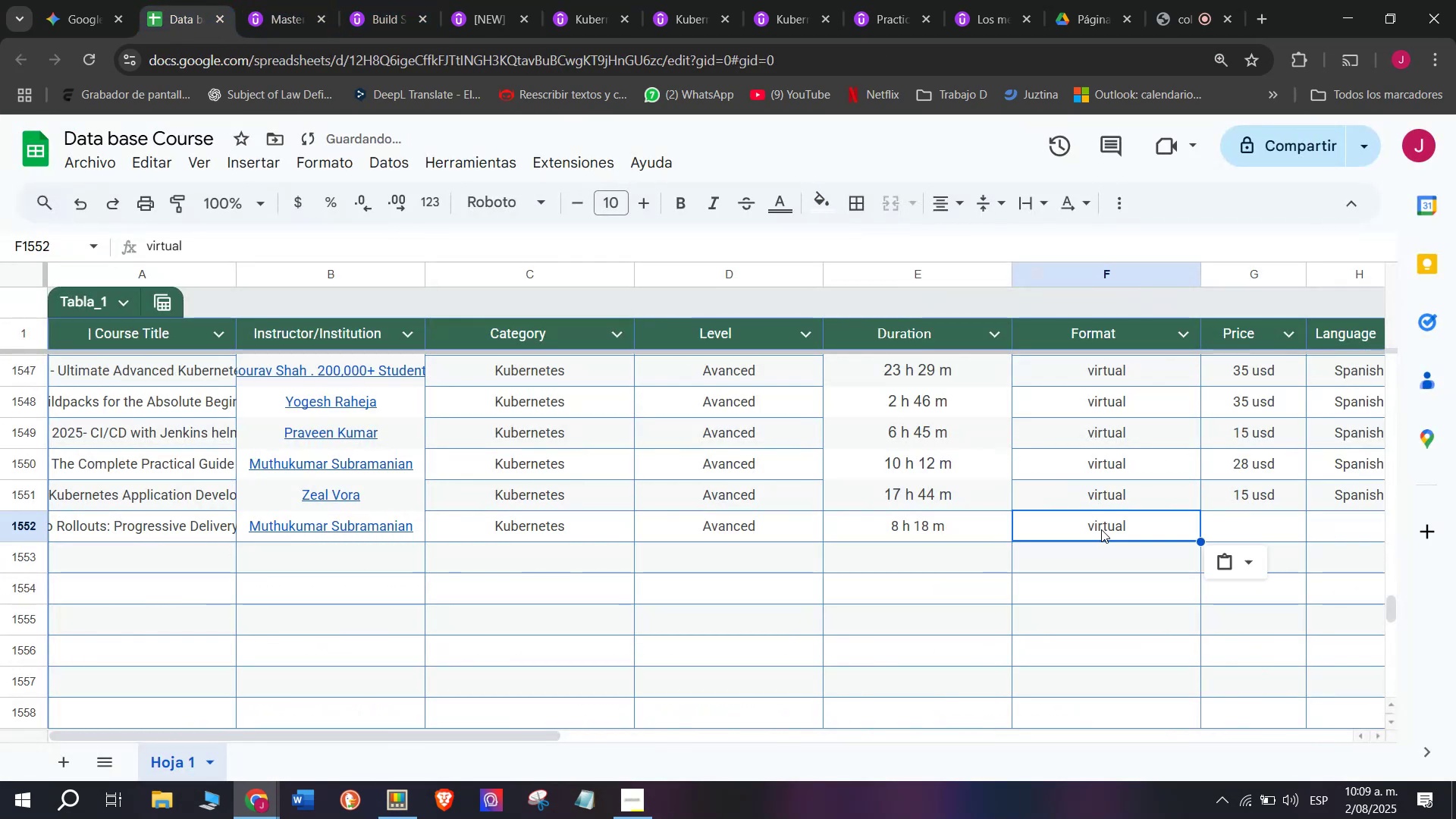 
key(Control+ControlLeft)
 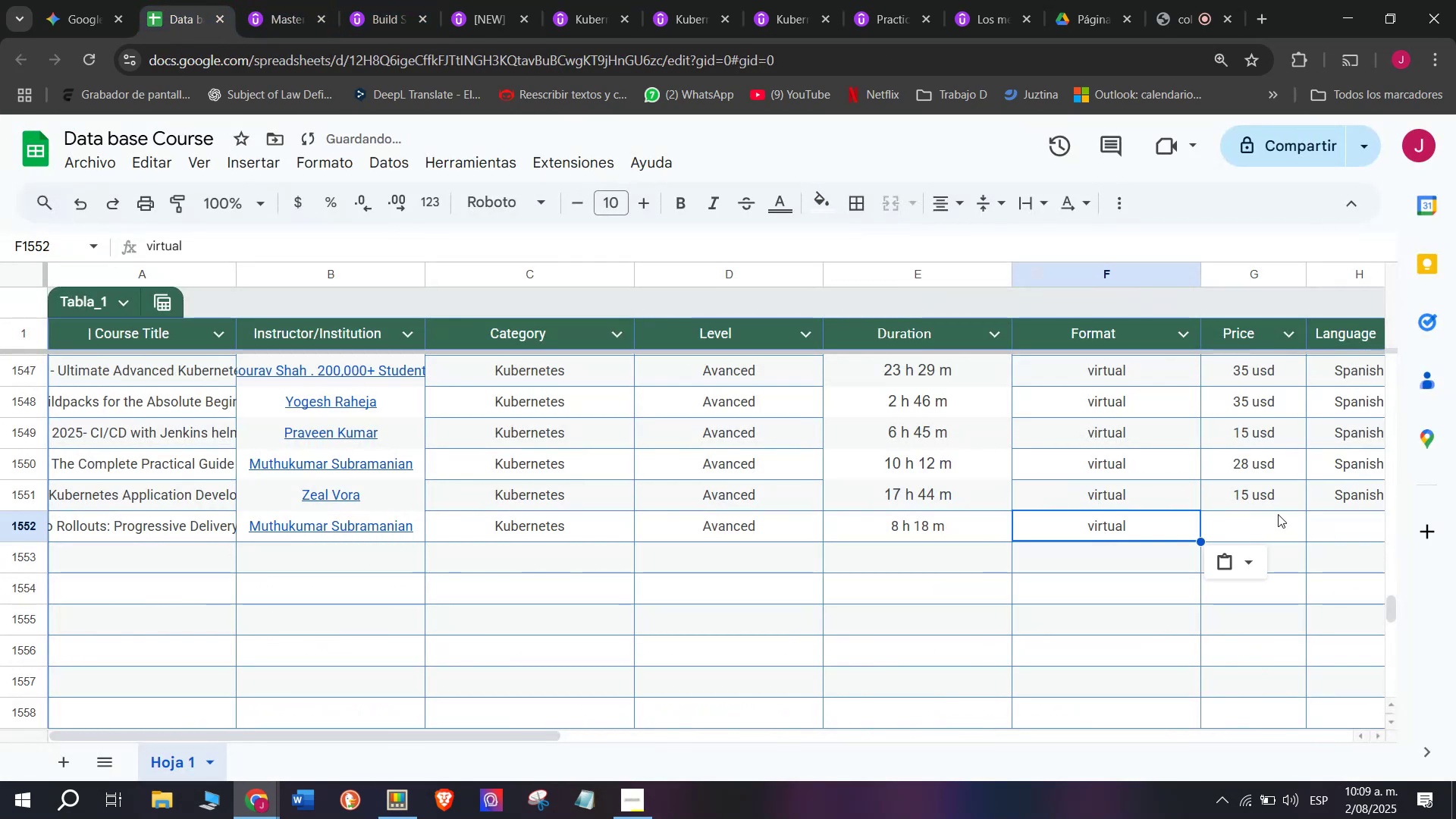 
key(Control+V)
 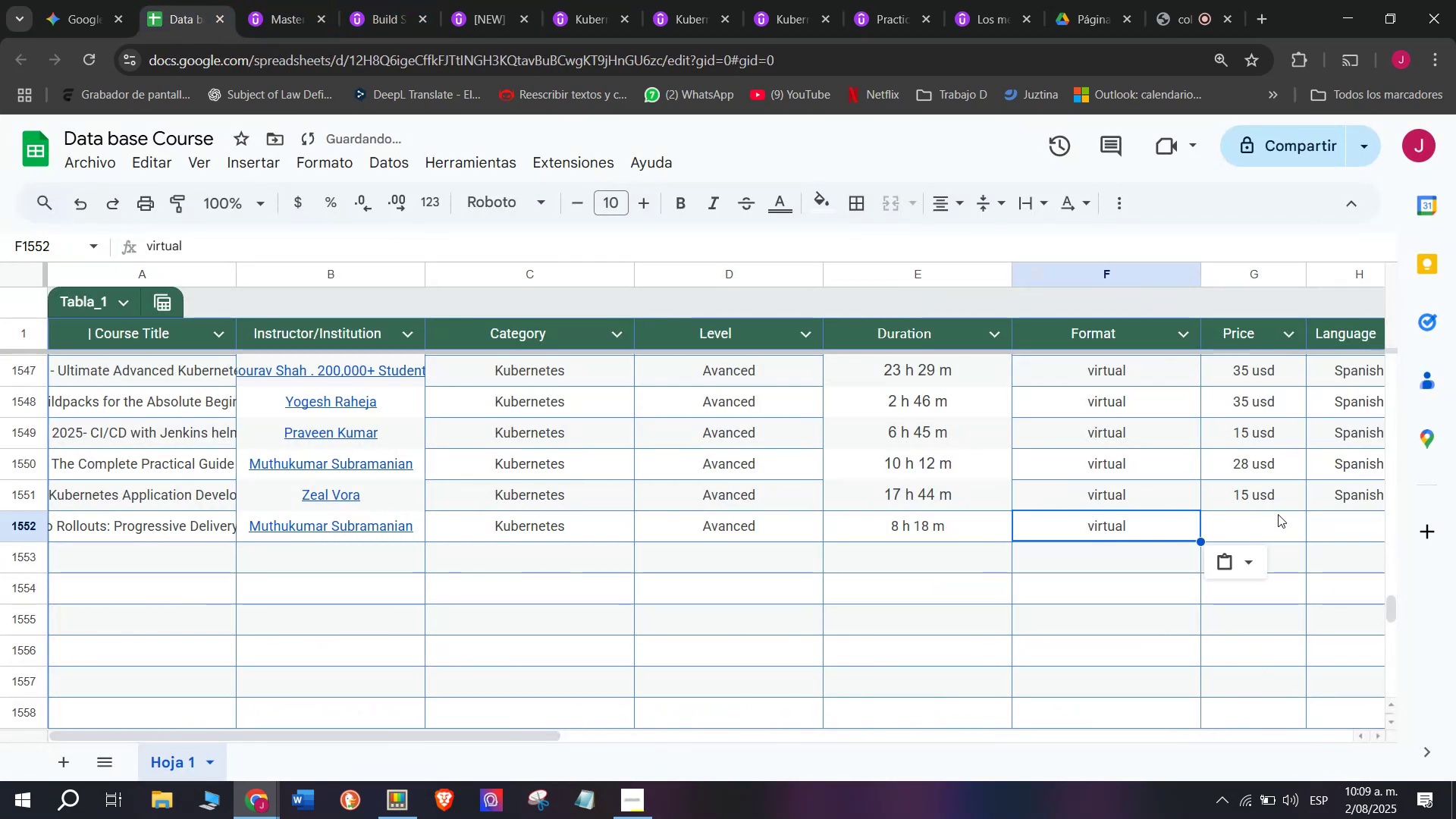 
left_click([1278, 514])
 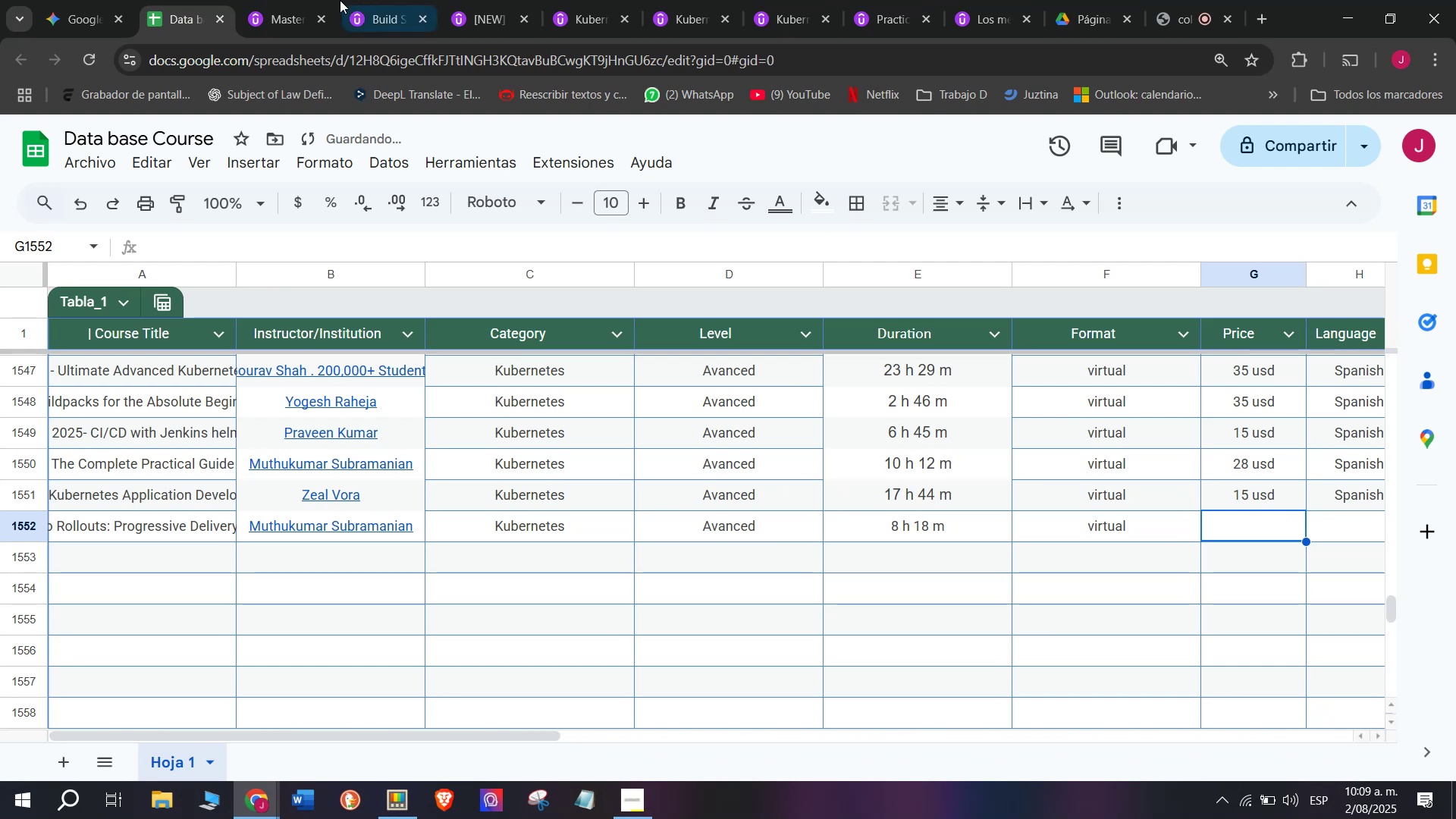 
left_click_drag(start_coordinate=[337, 0], to_coordinate=[327, 0])
 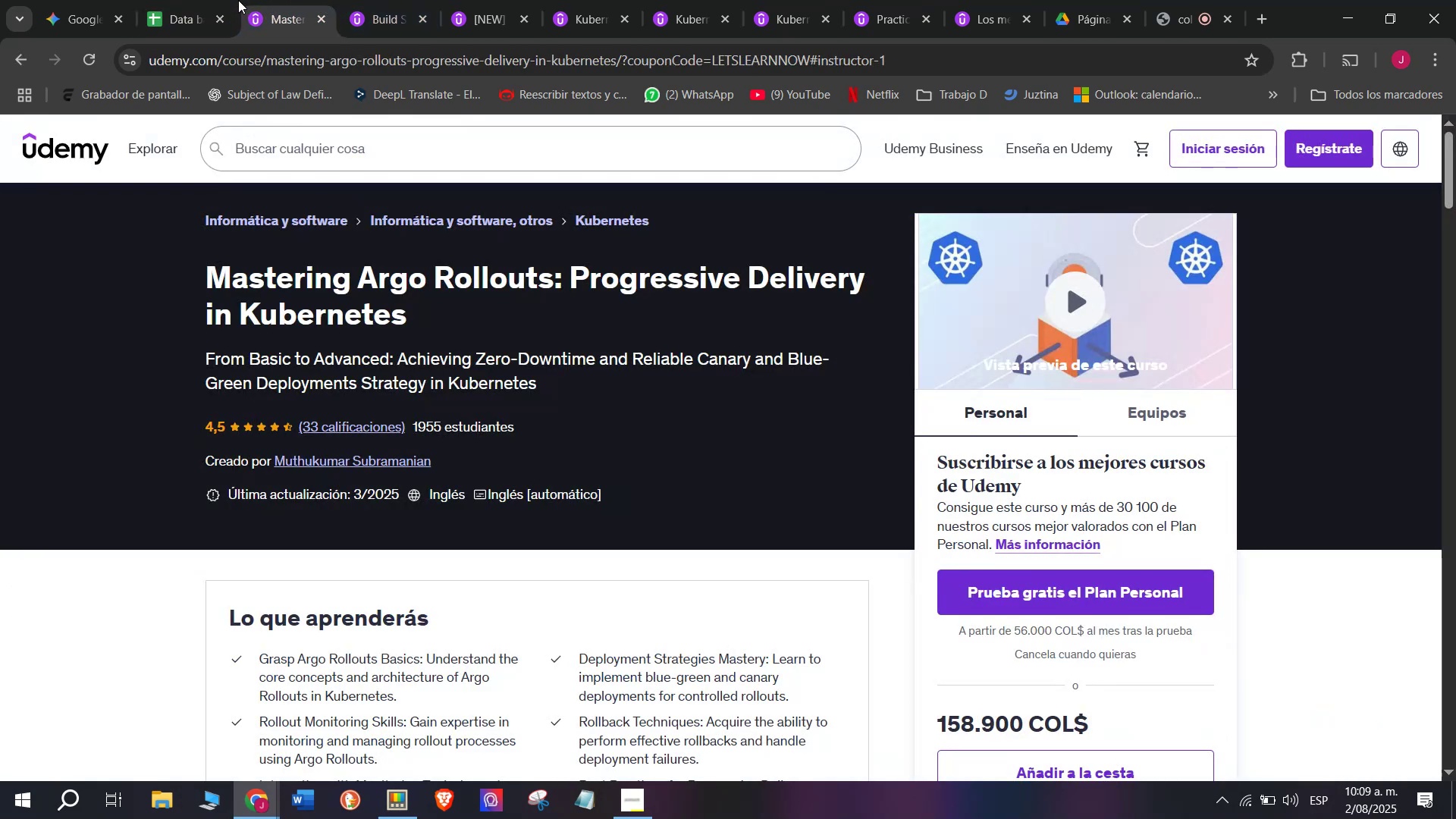 
left_click([238, 0])
 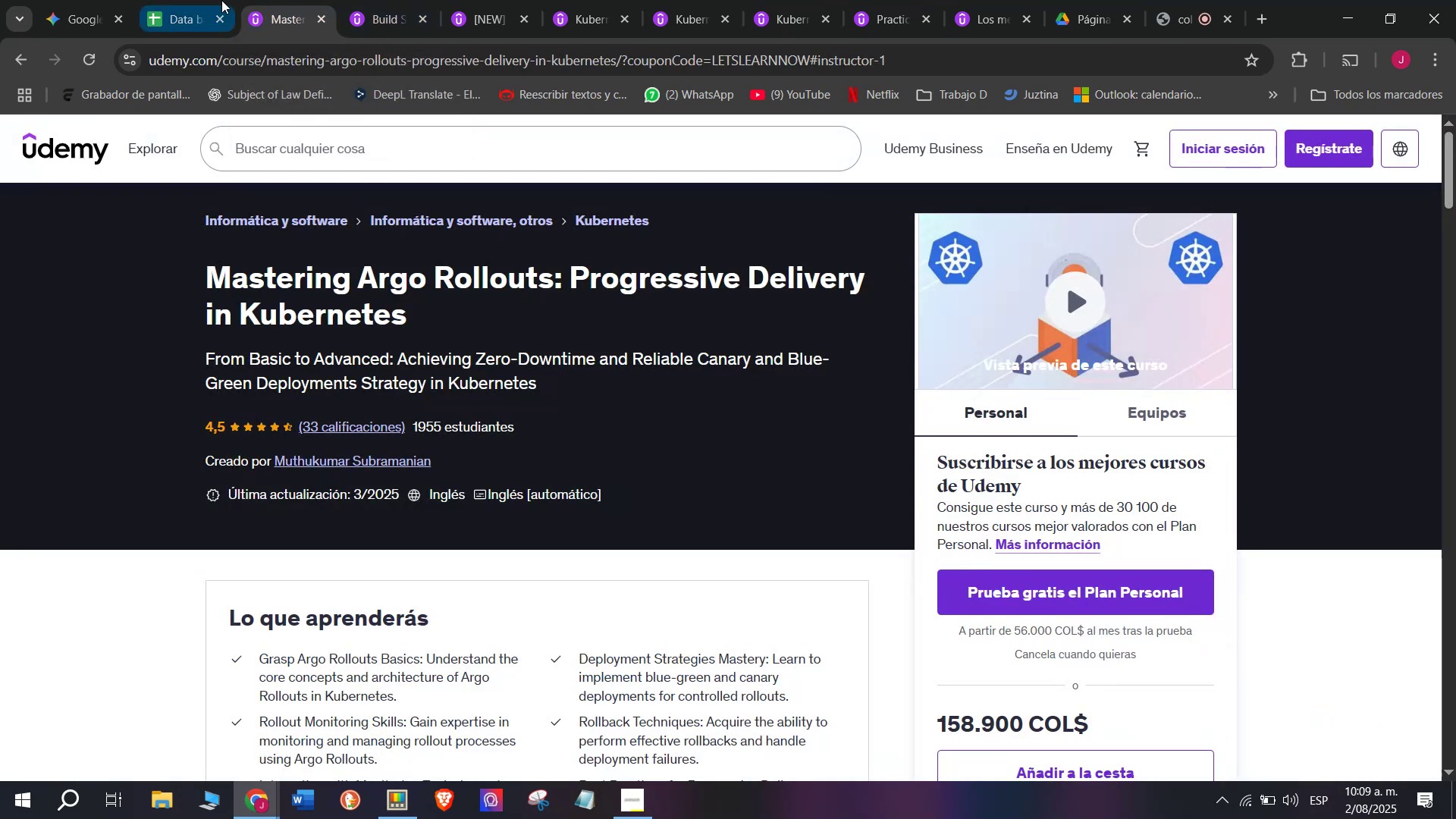 
left_click([221, 0])
 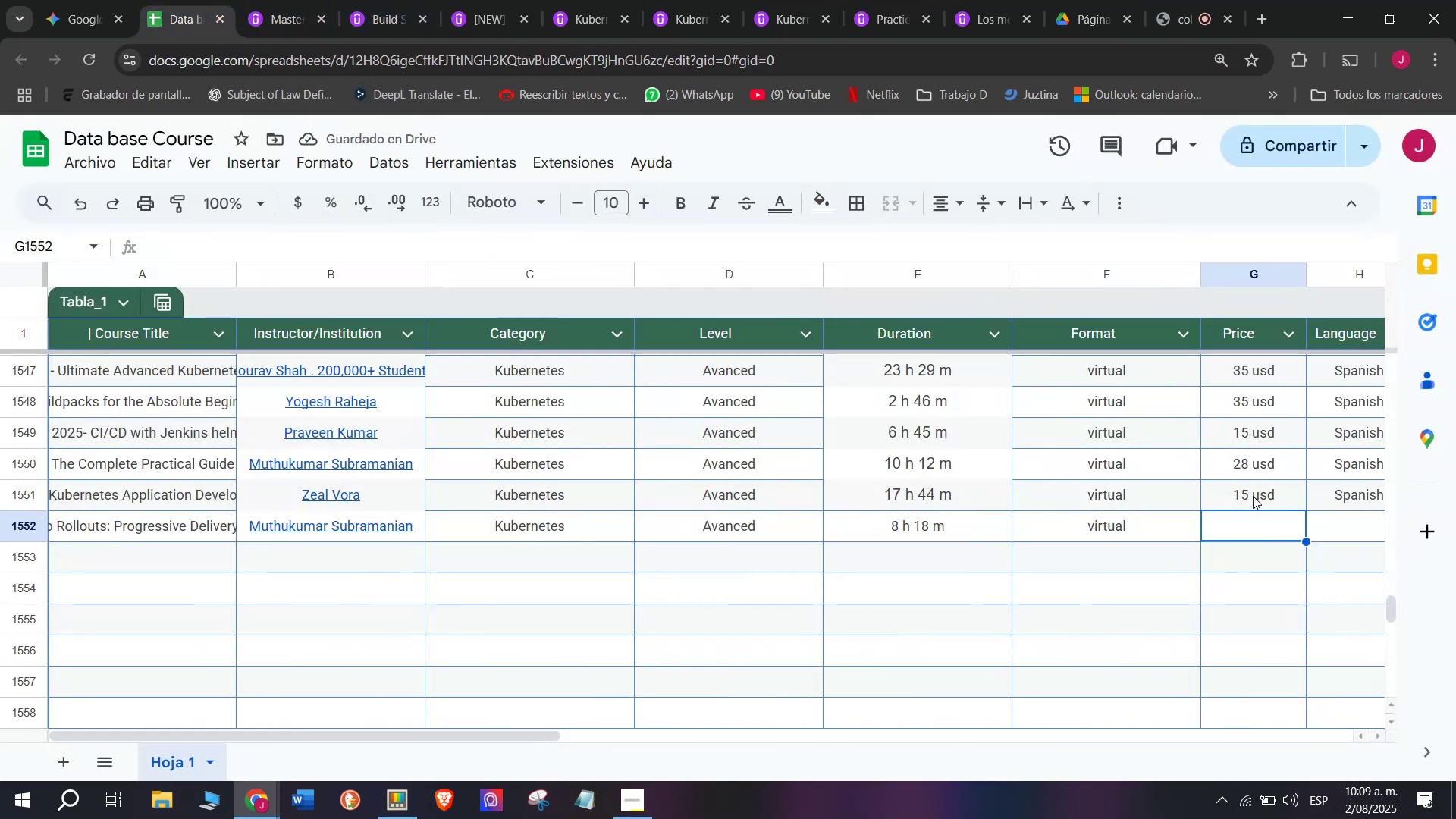 
left_click([1253, 495])
 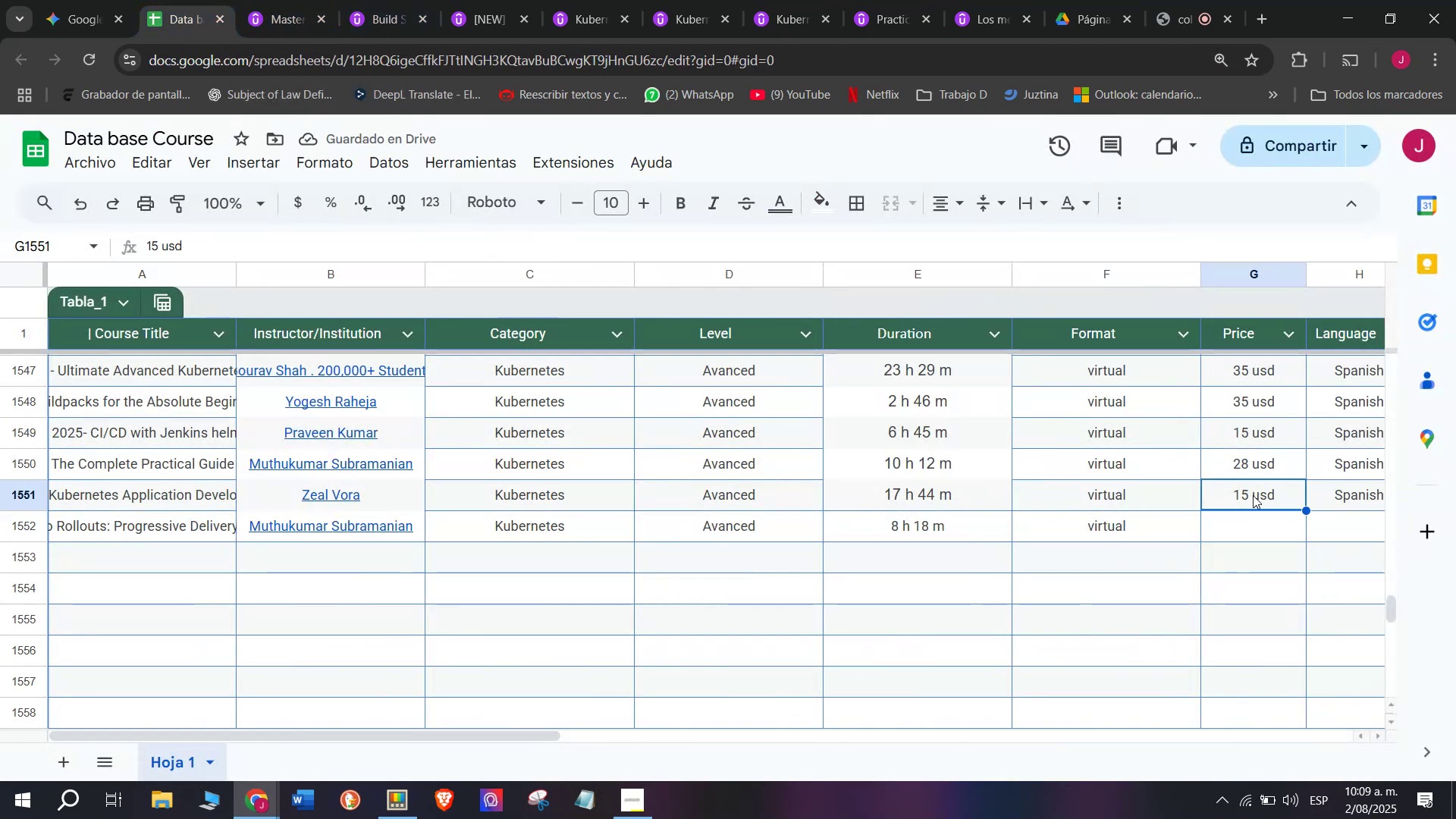 
key(Control+ControlLeft)
 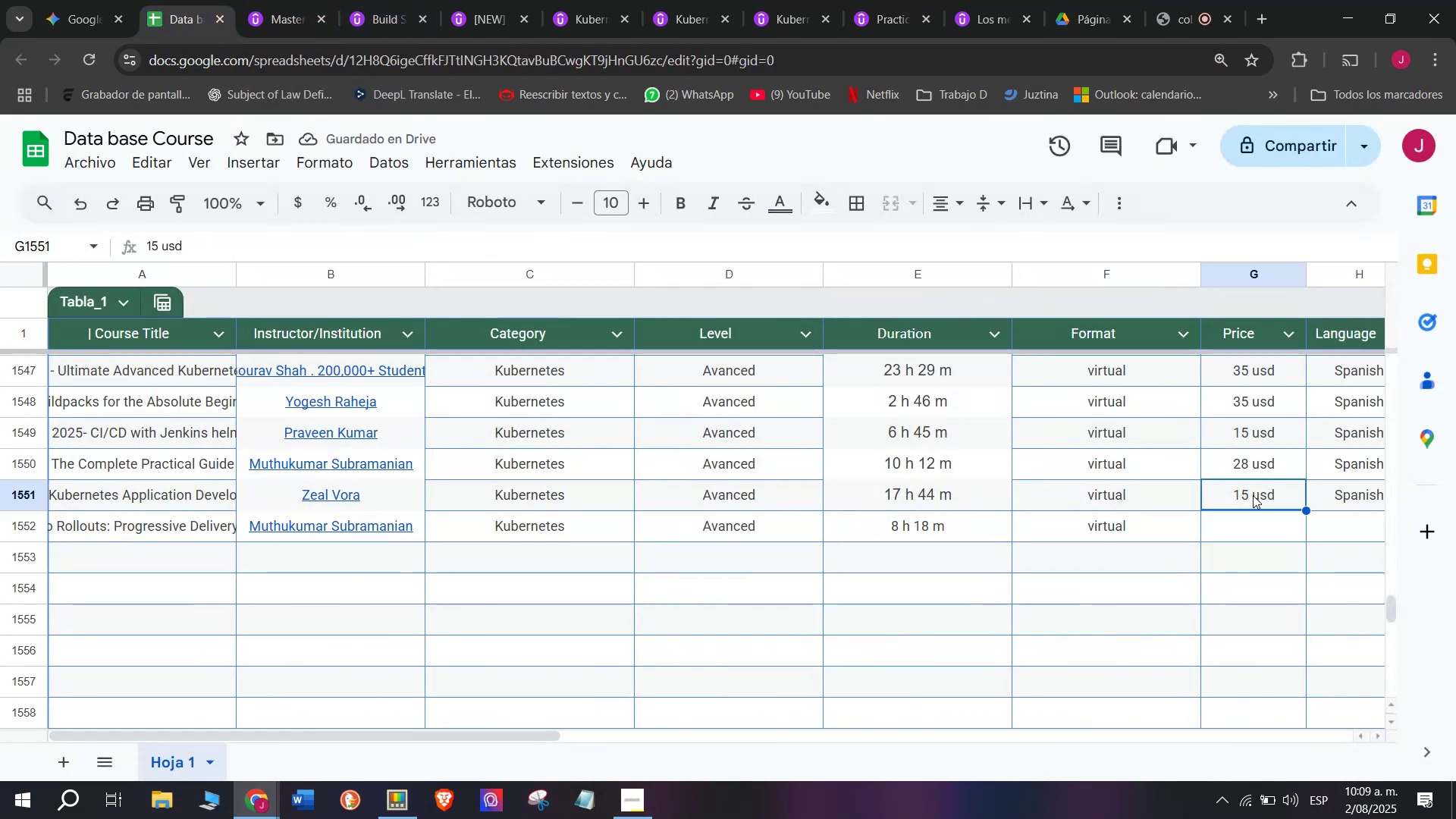 
key(Break)
 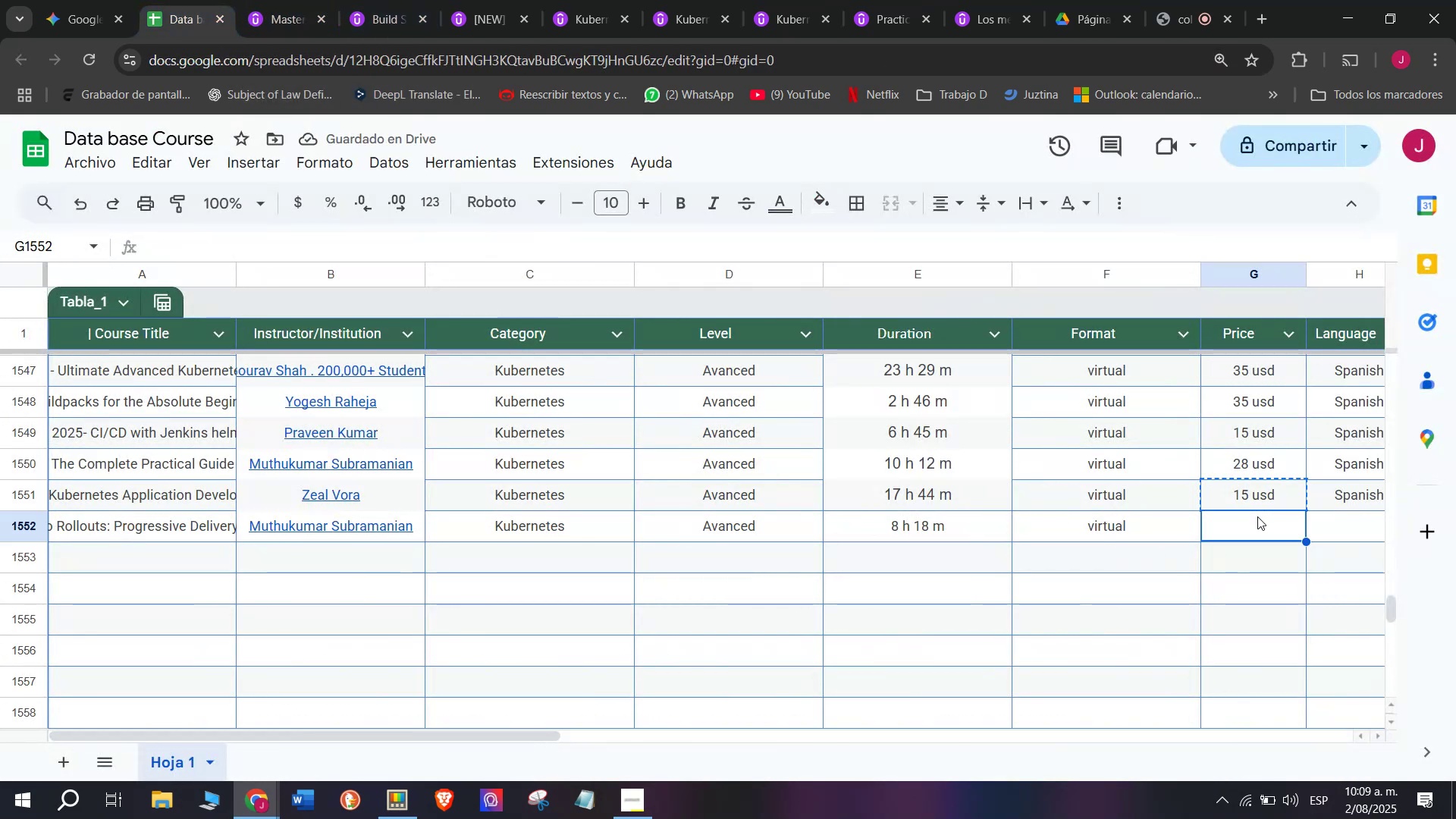 
key(Control+C)
 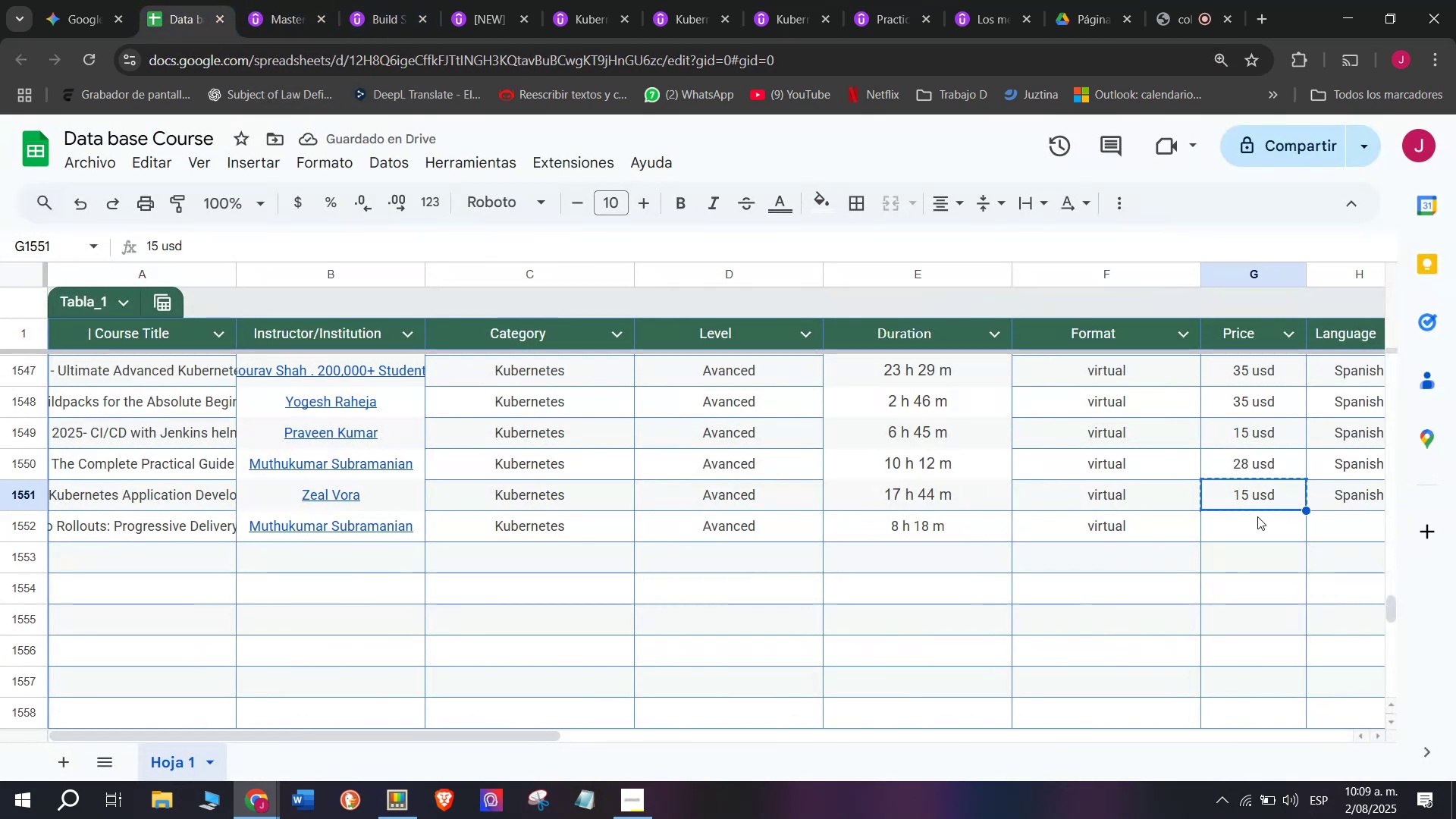 
left_click([1257, 516])
 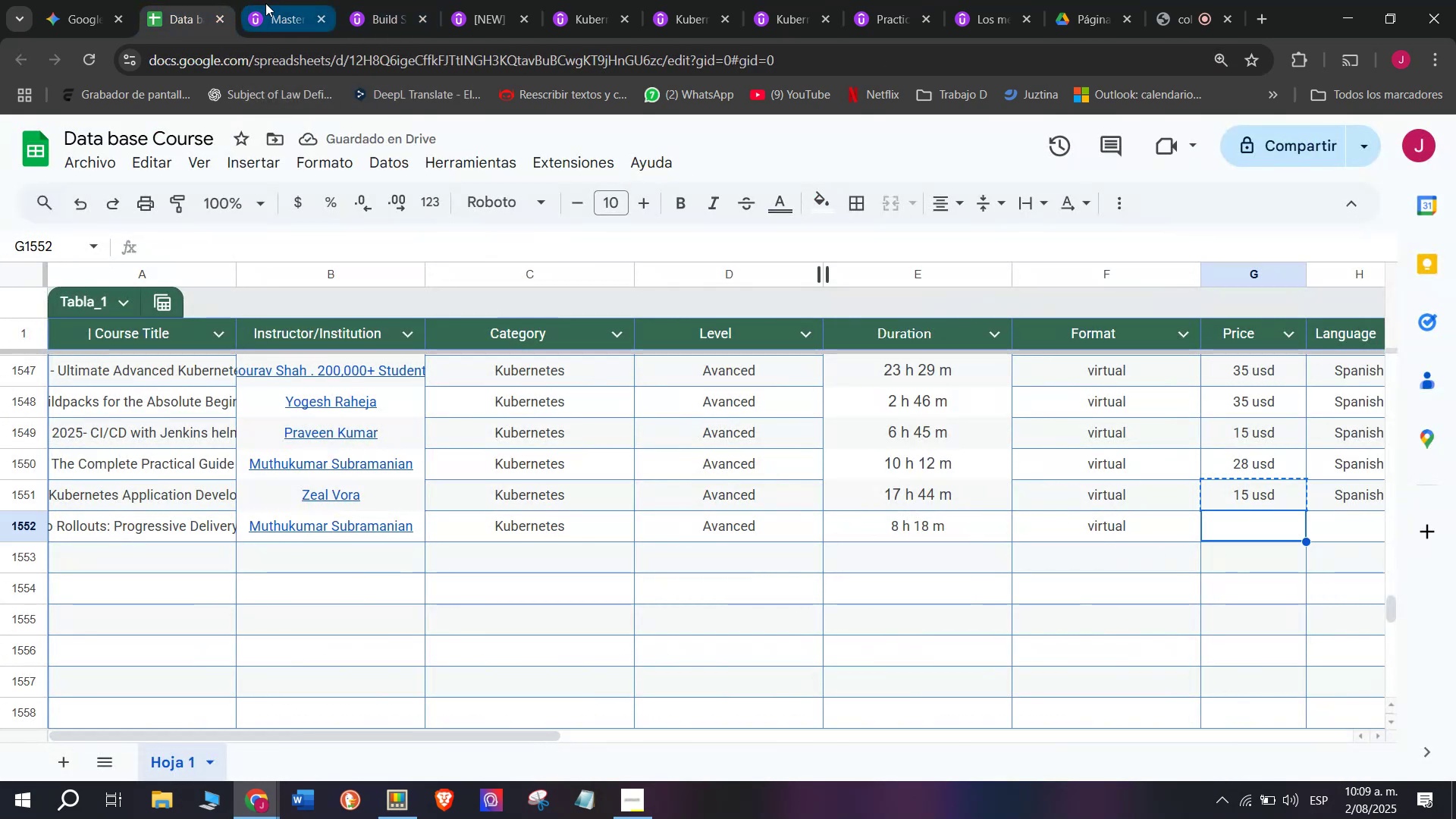 
left_click([269, 3])
 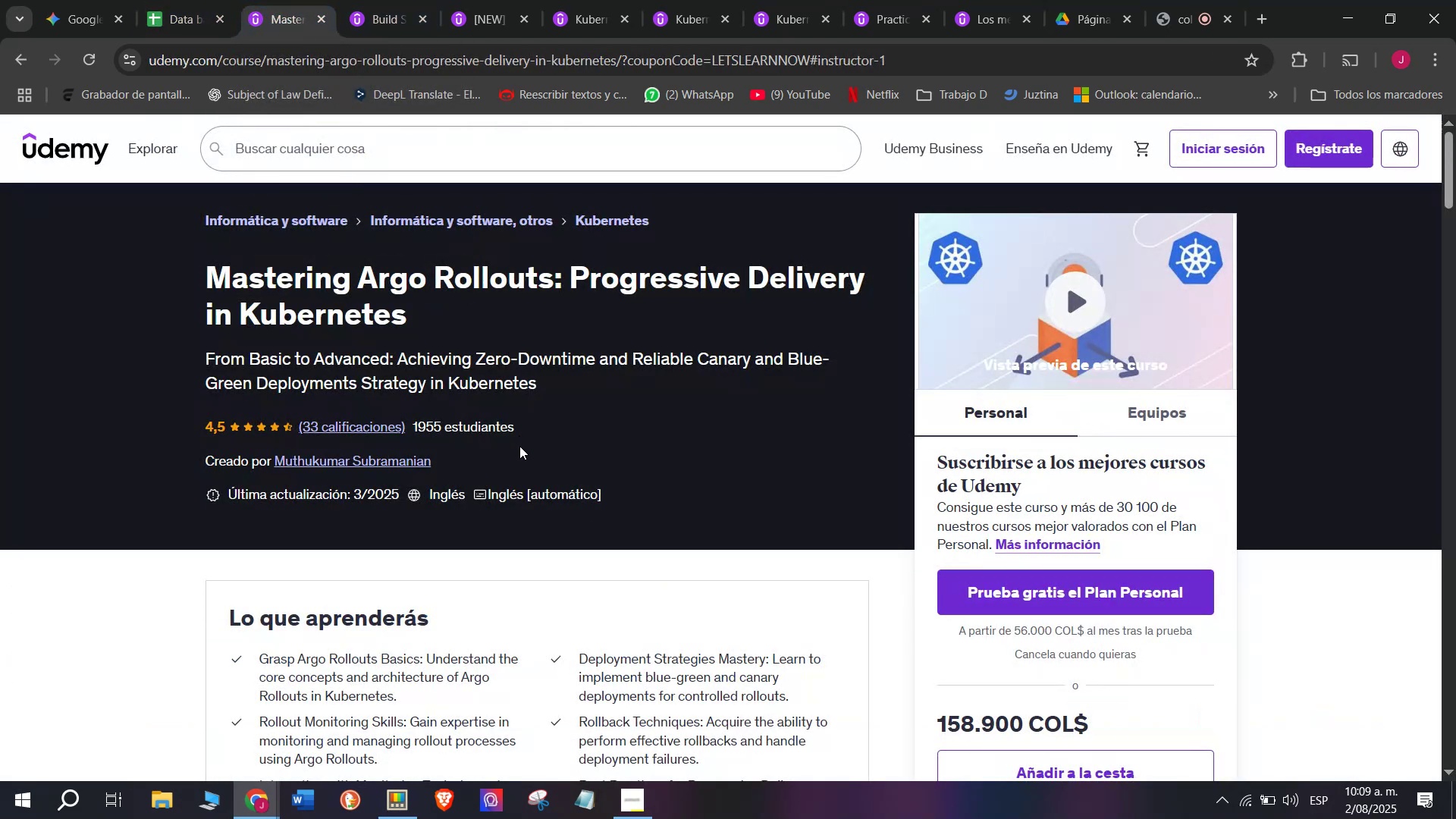 
left_click([181, 0])
 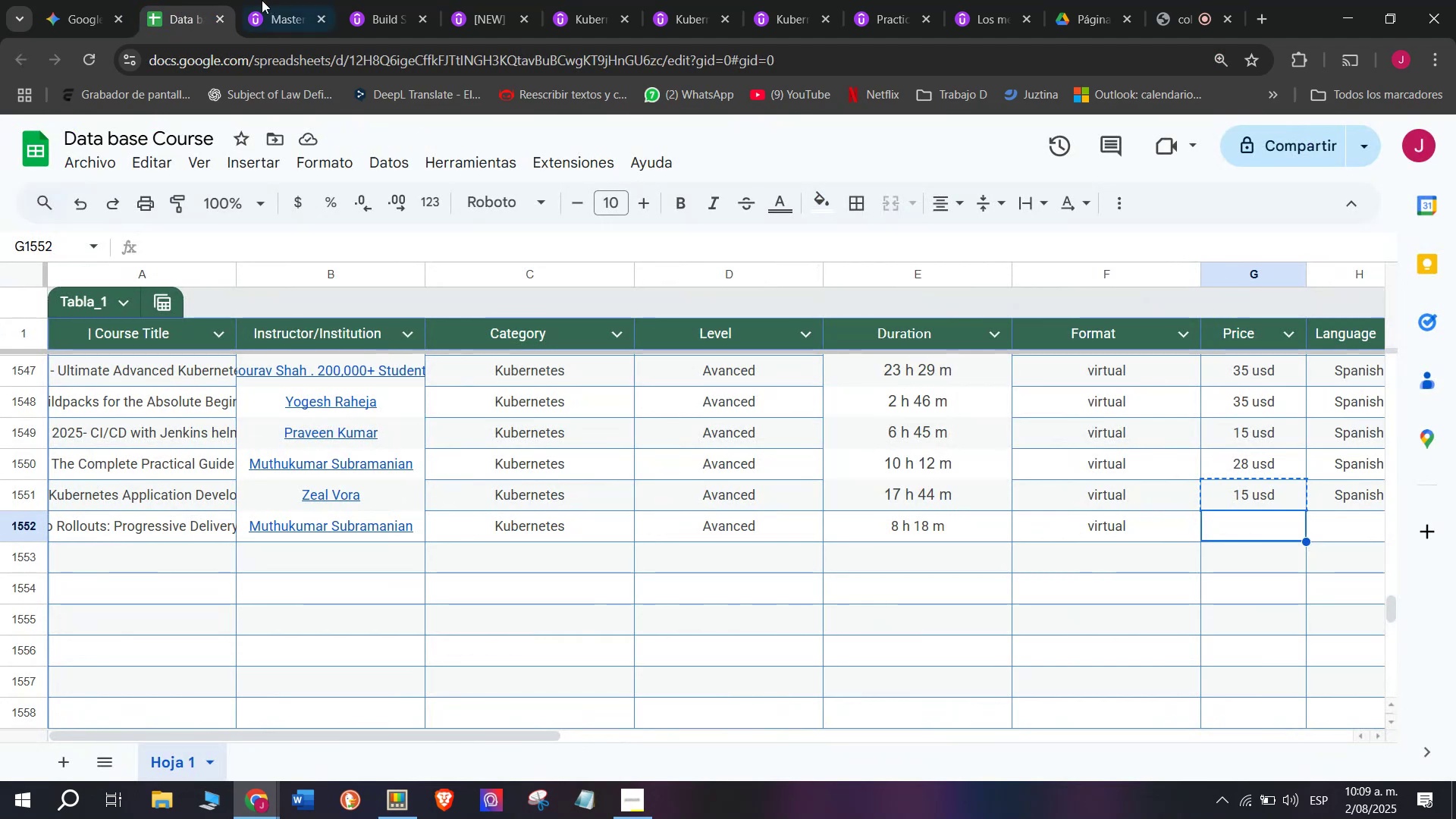 
left_click([290, 0])
 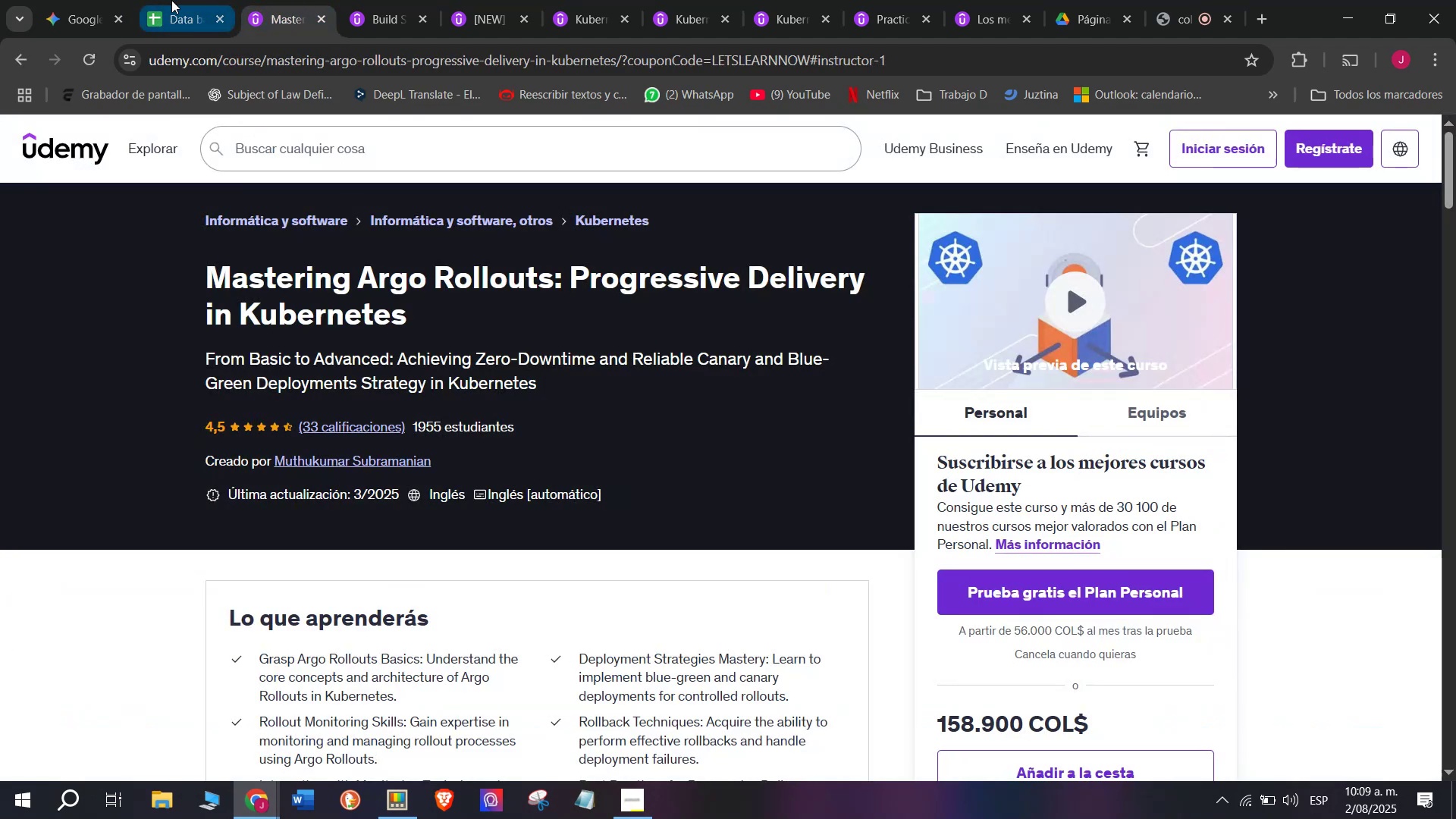 
left_click([171, 0])
 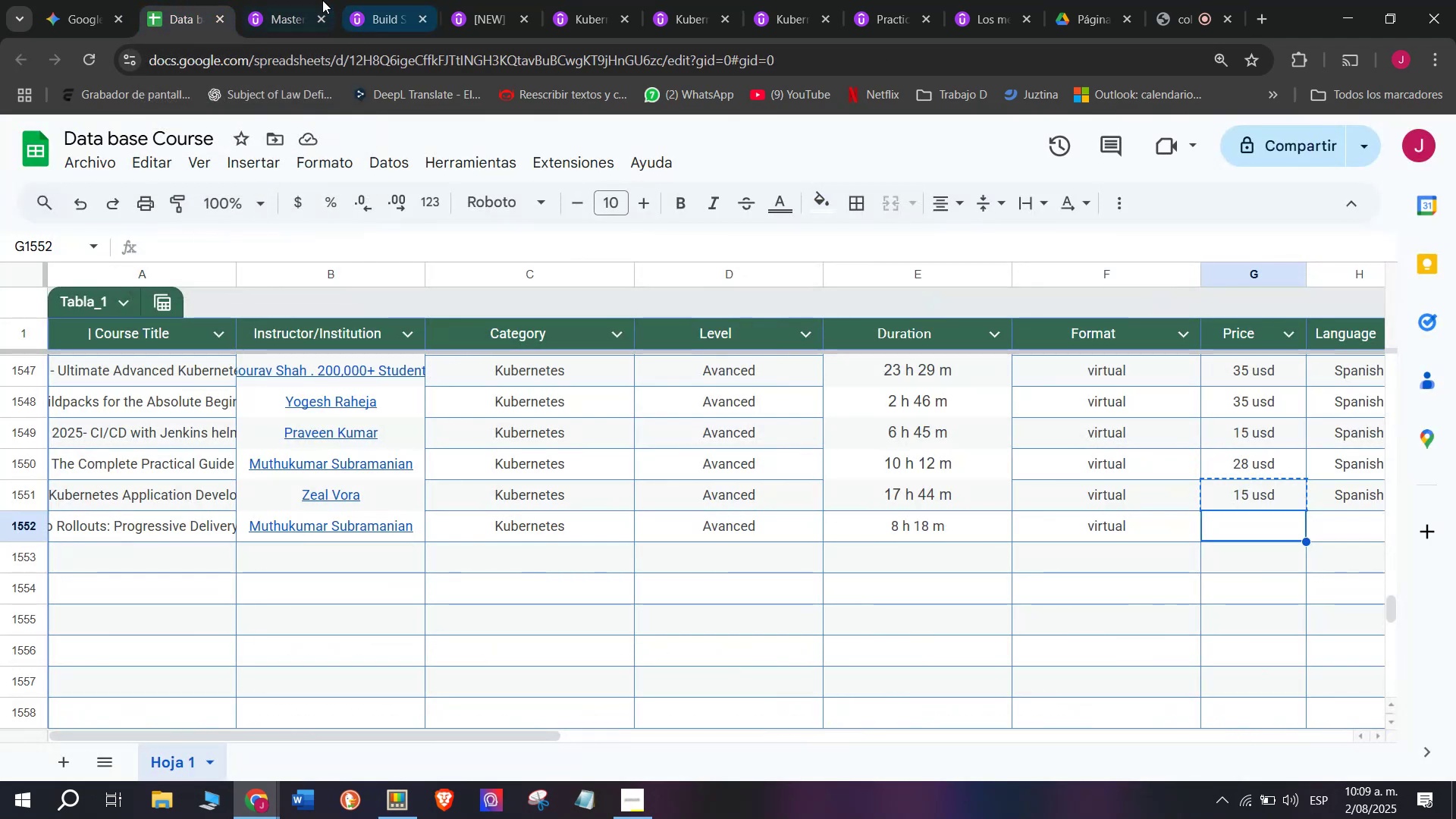 
left_click([284, 0])
 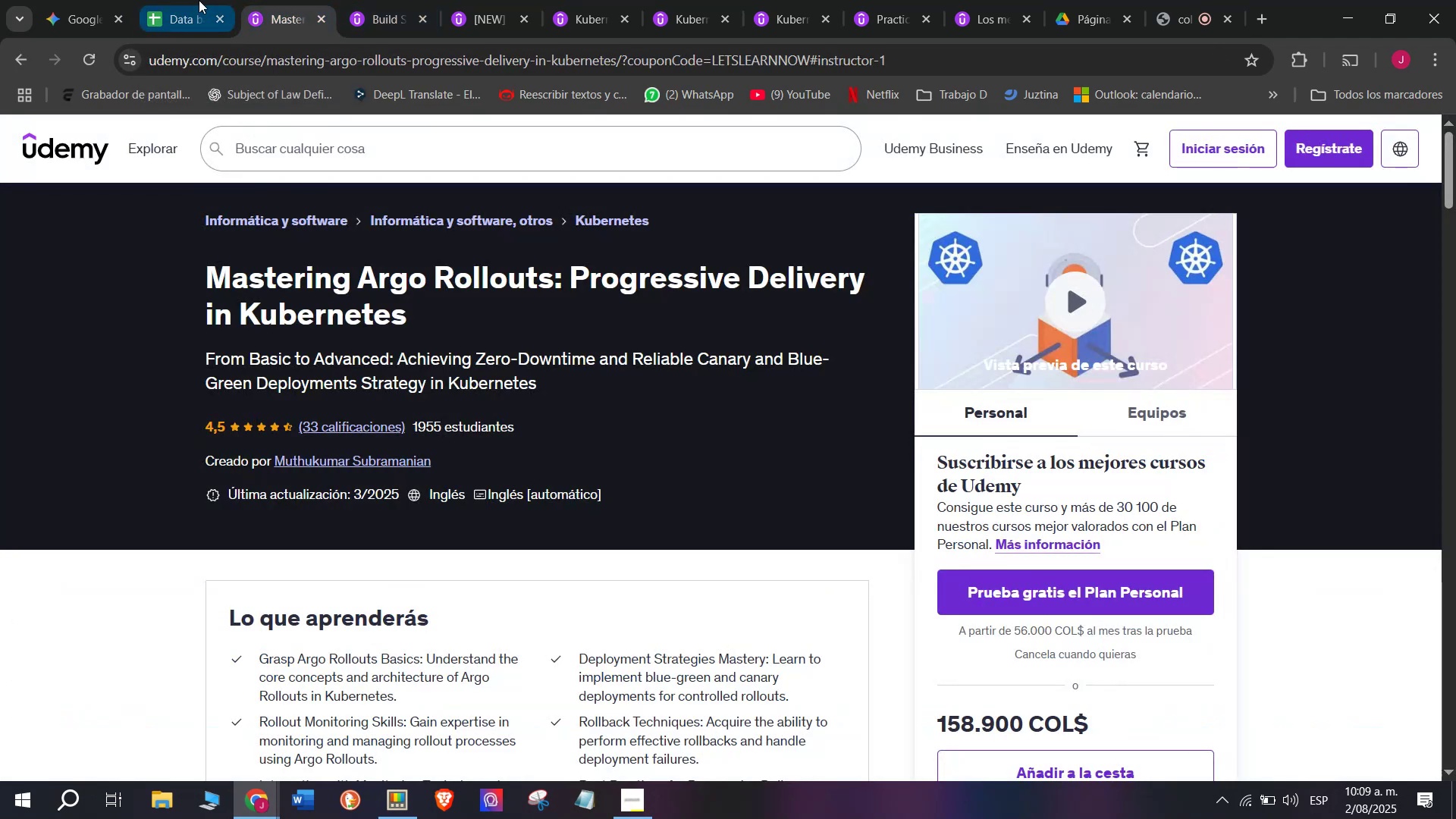 
left_click([199, 0])
 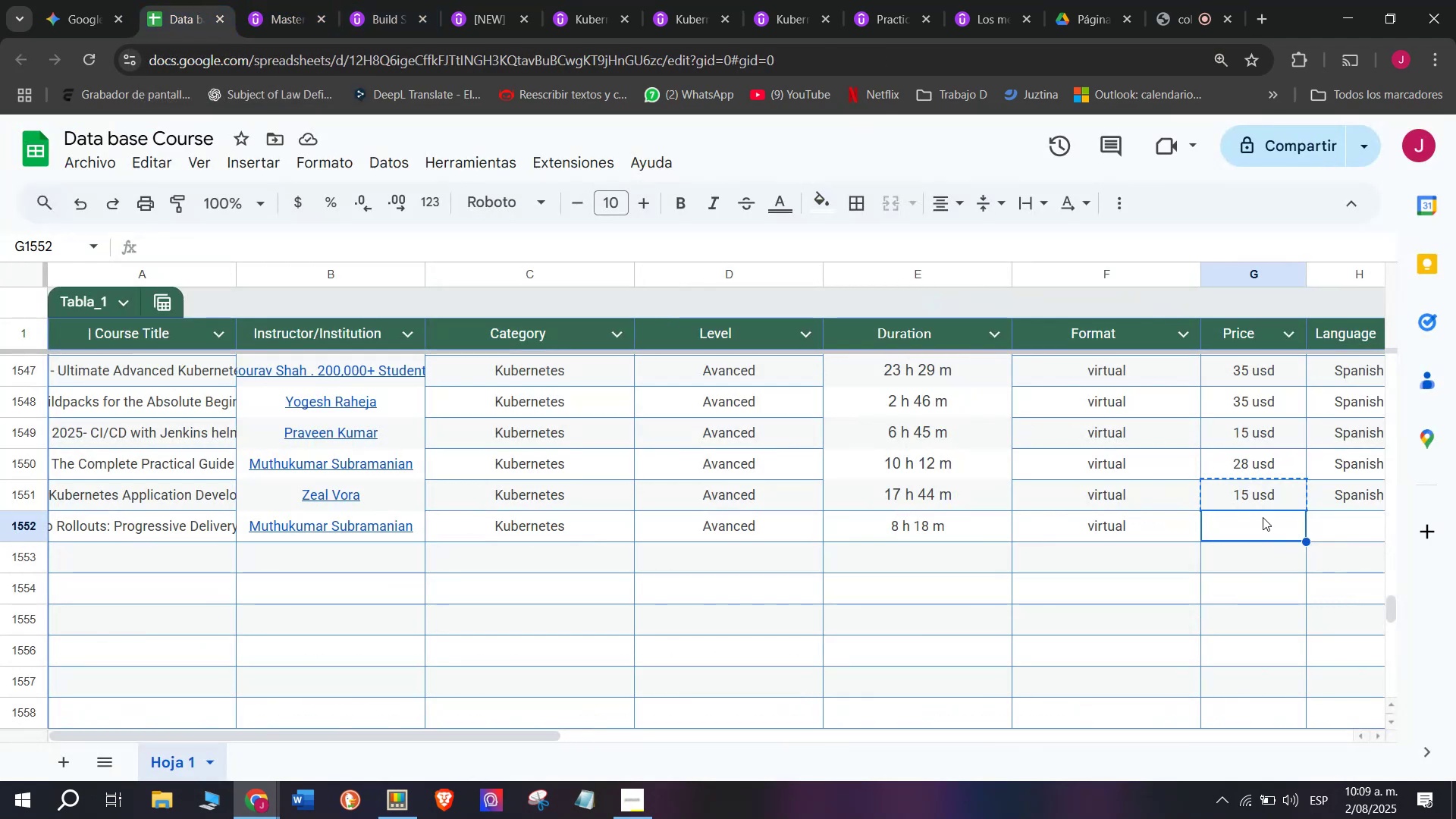 
double_click([1265, 526])
 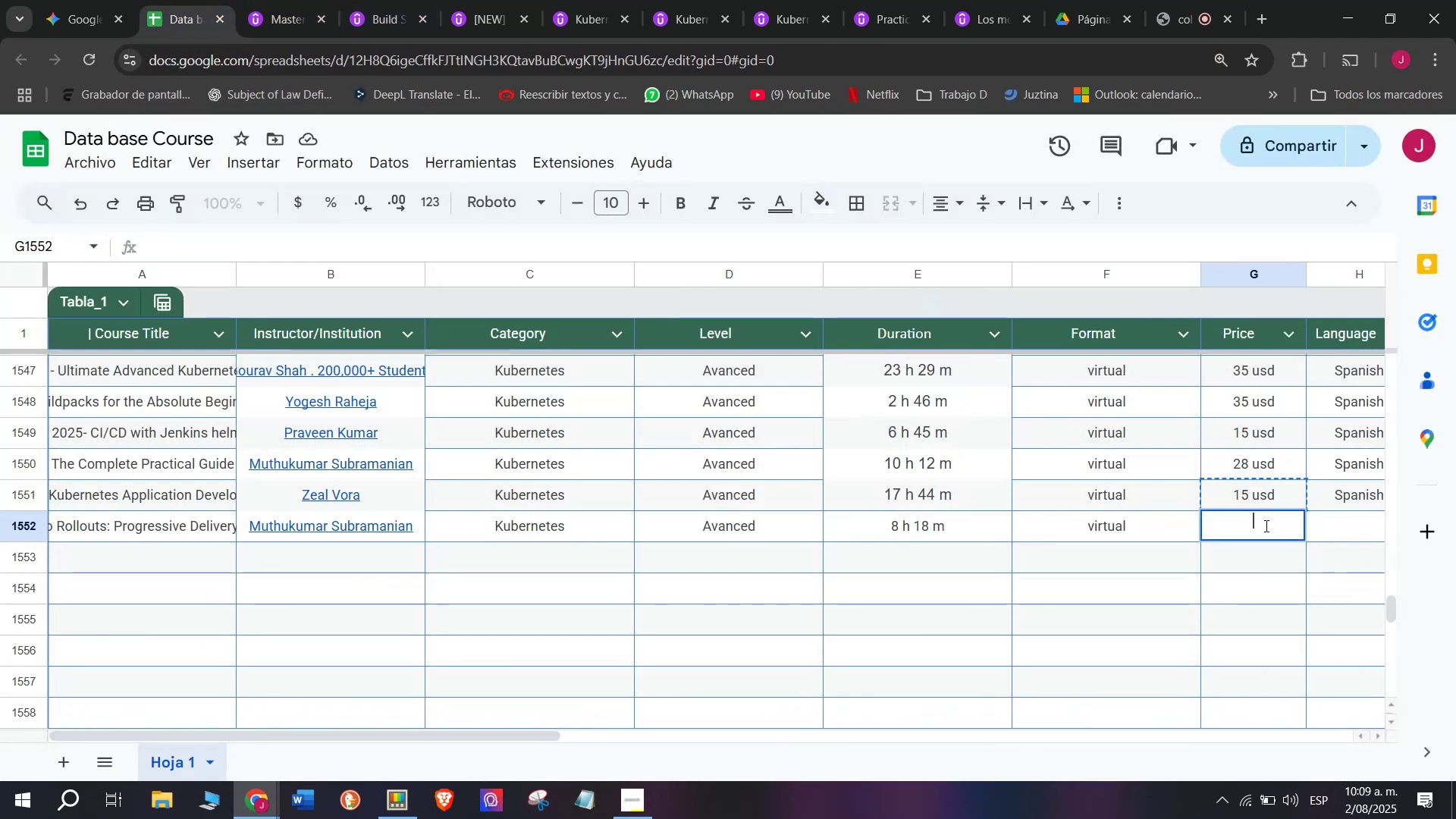 
type(35 usd)
 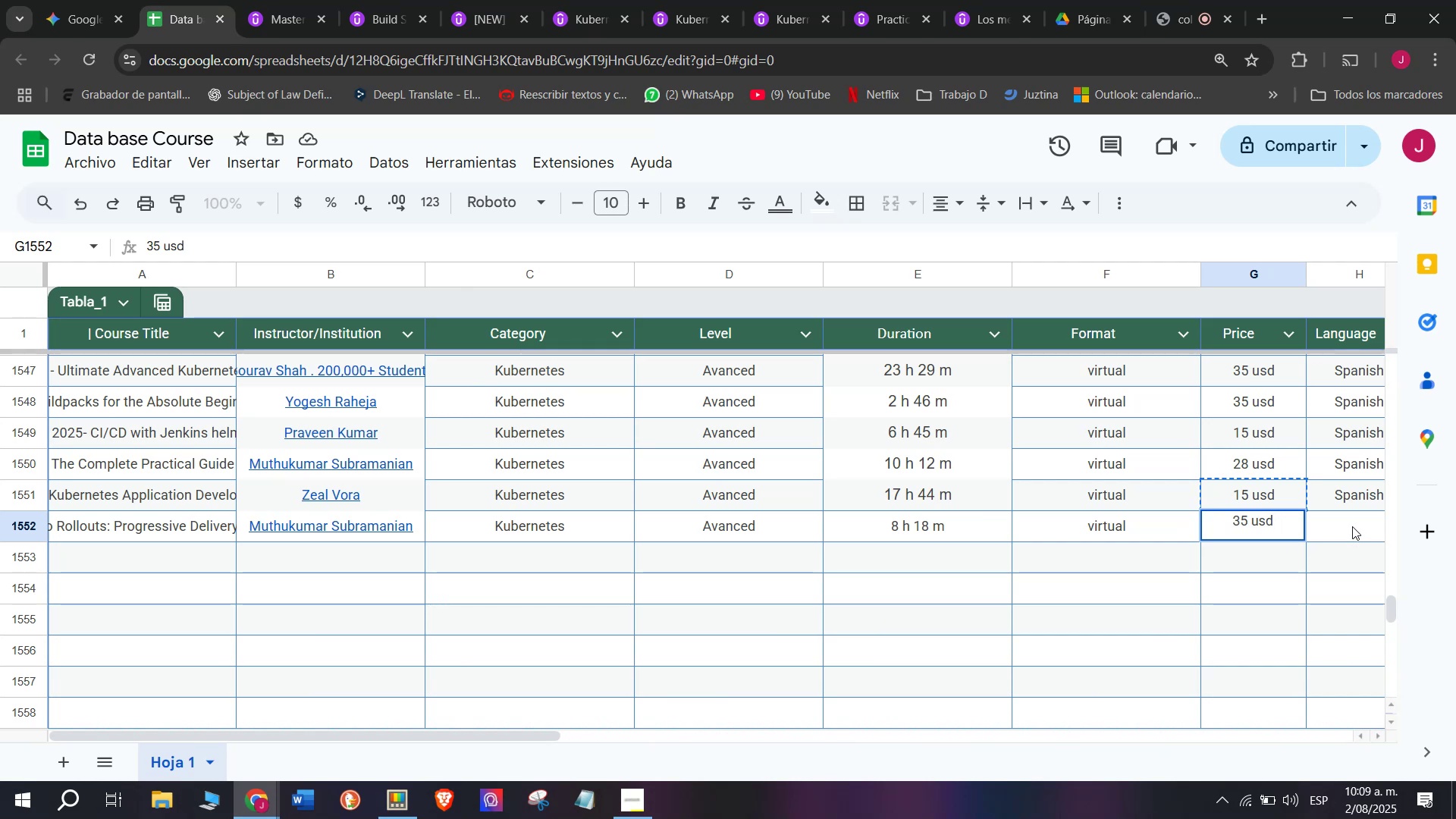 
double_click([1352, 501])
 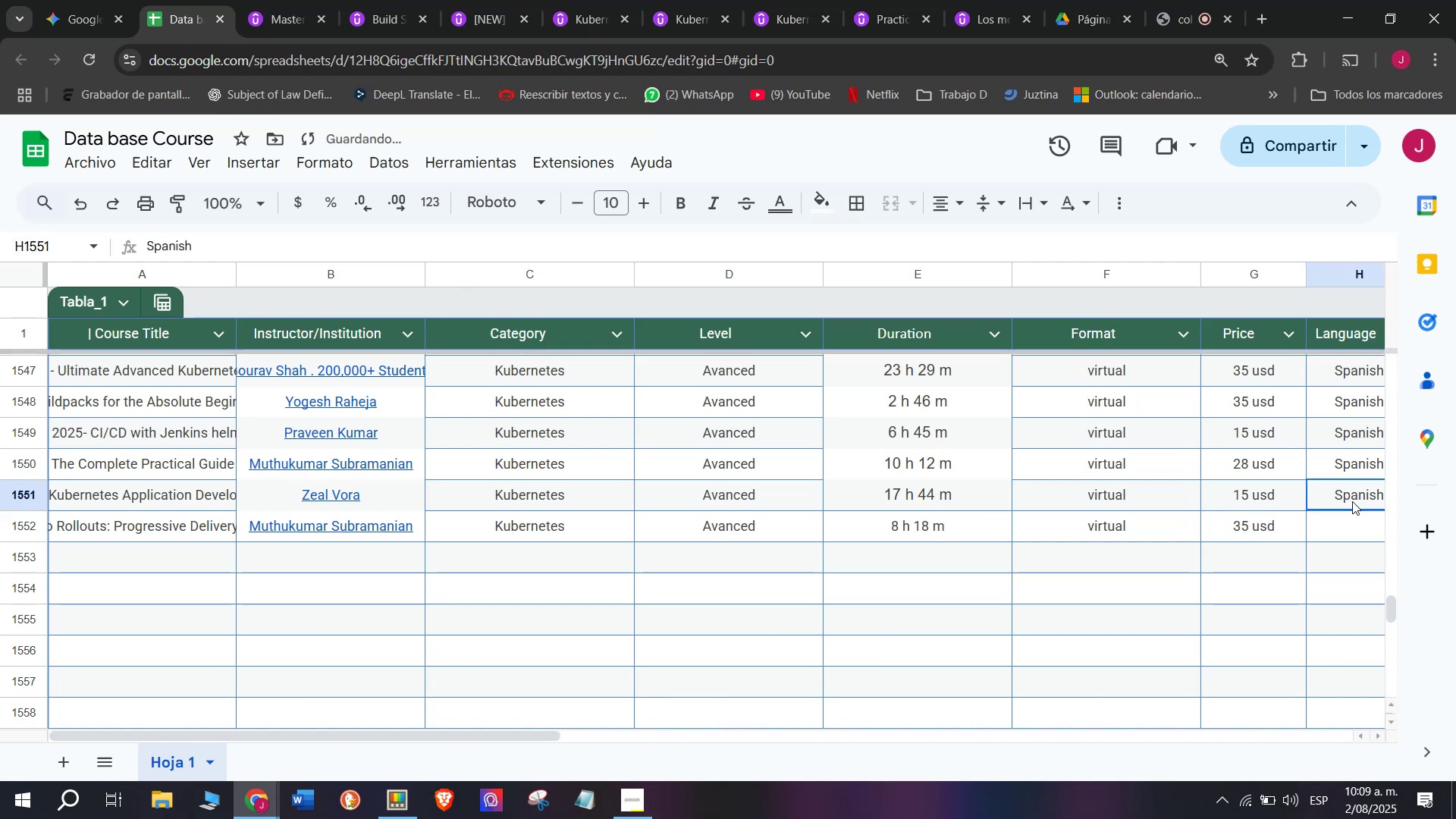 
key(Control+ControlLeft)
 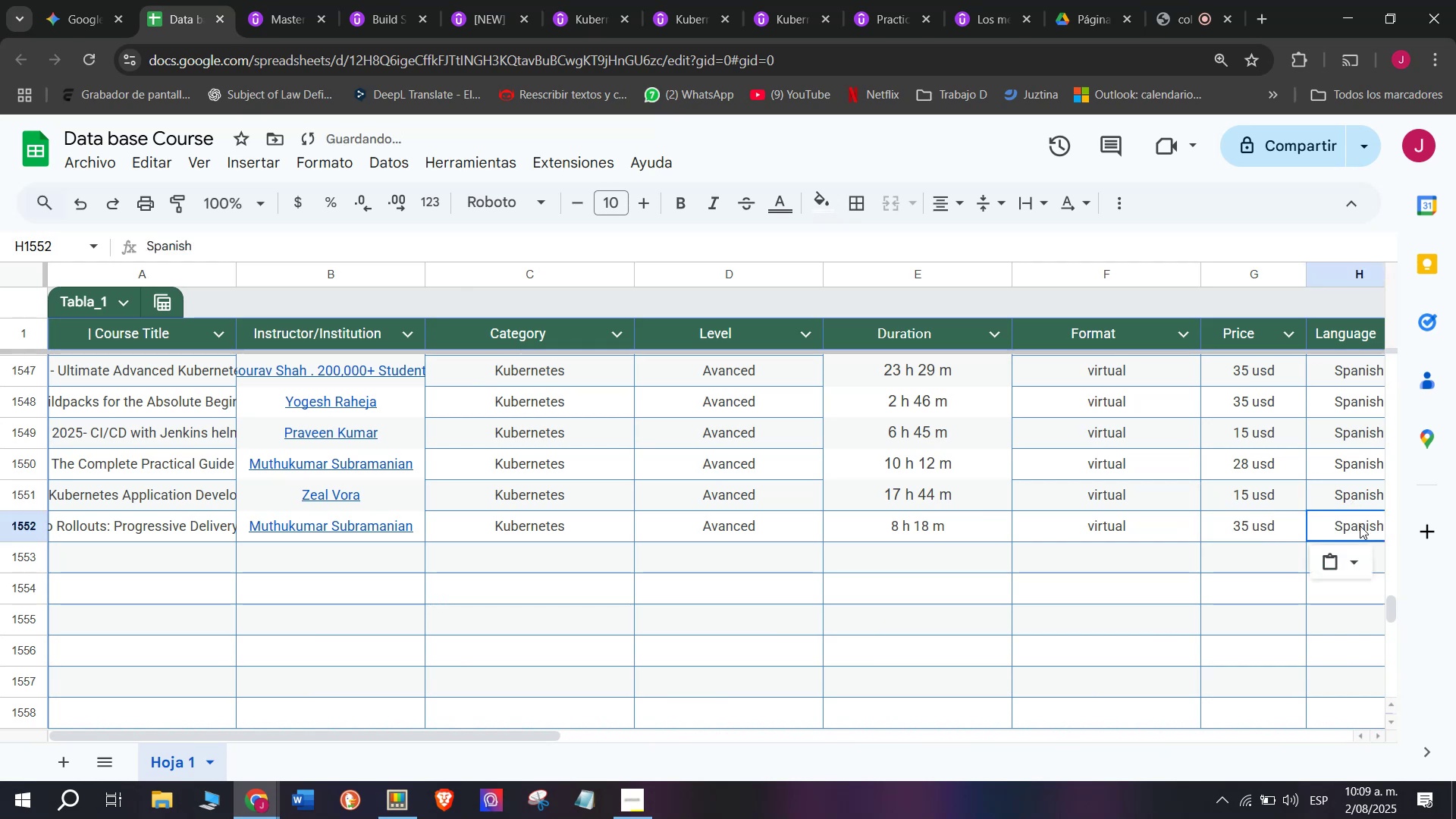 
key(Break)
 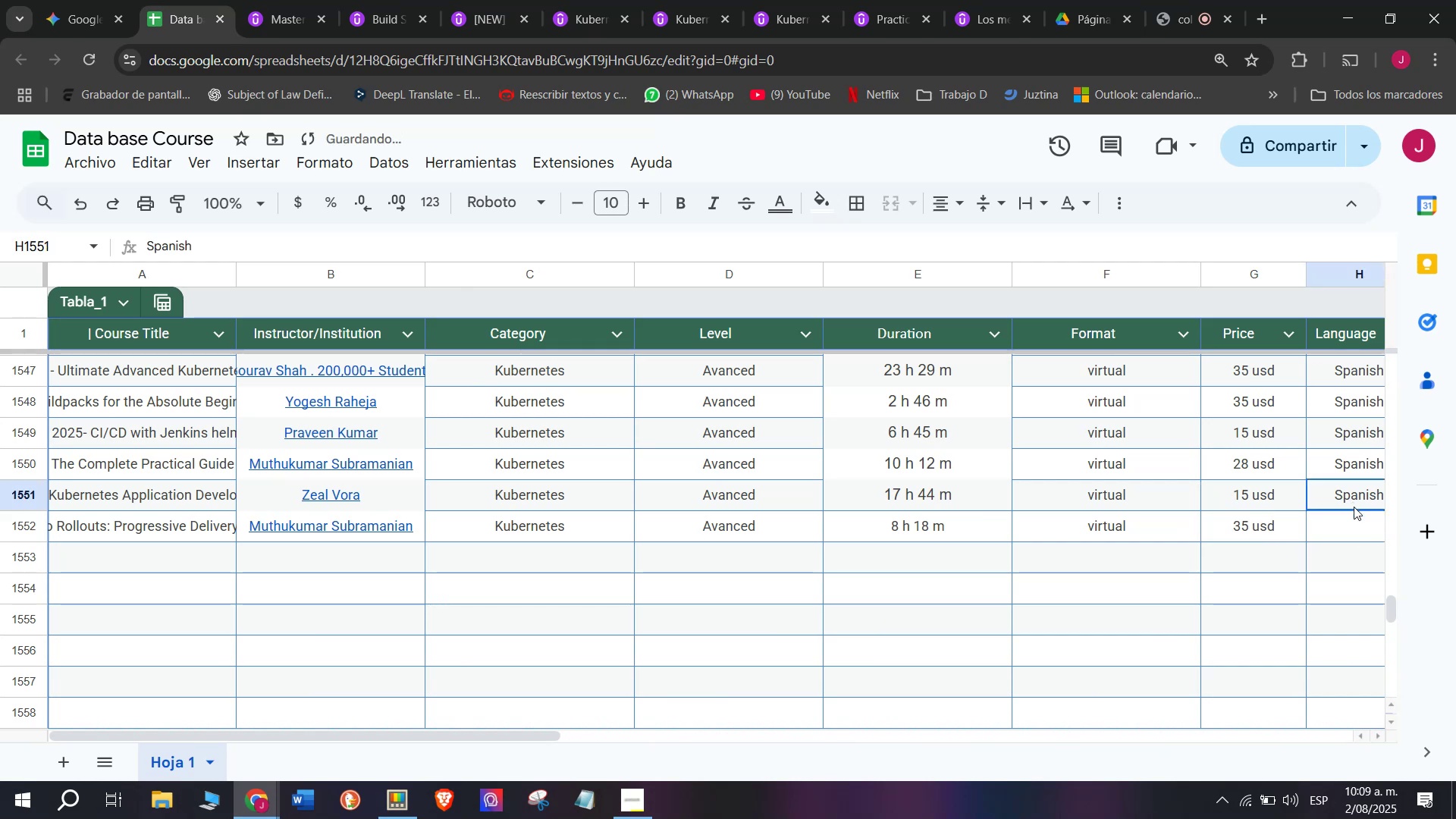 
key(Control+C)
 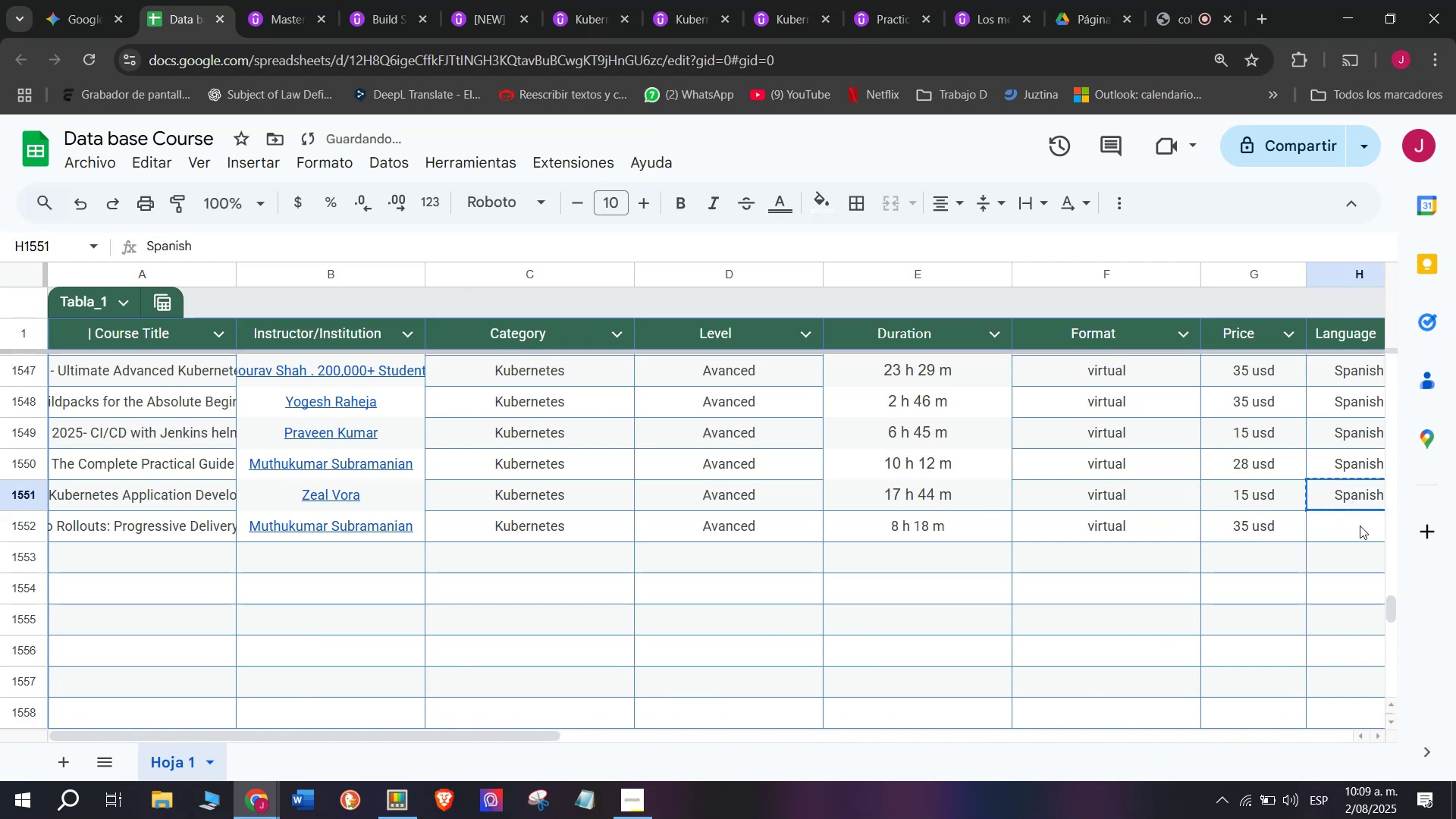 
key(Z)
 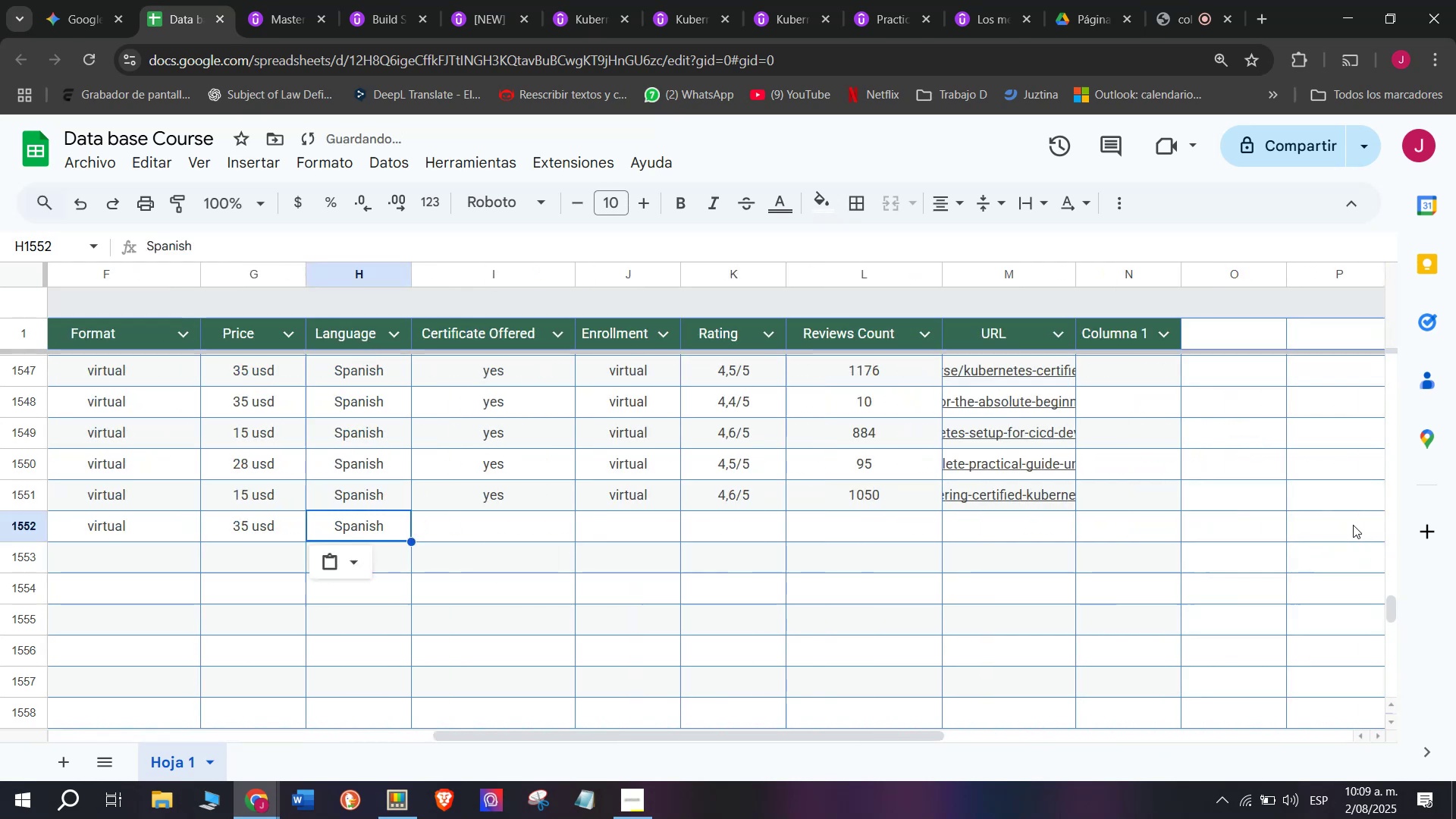 
key(Control+ControlLeft)
 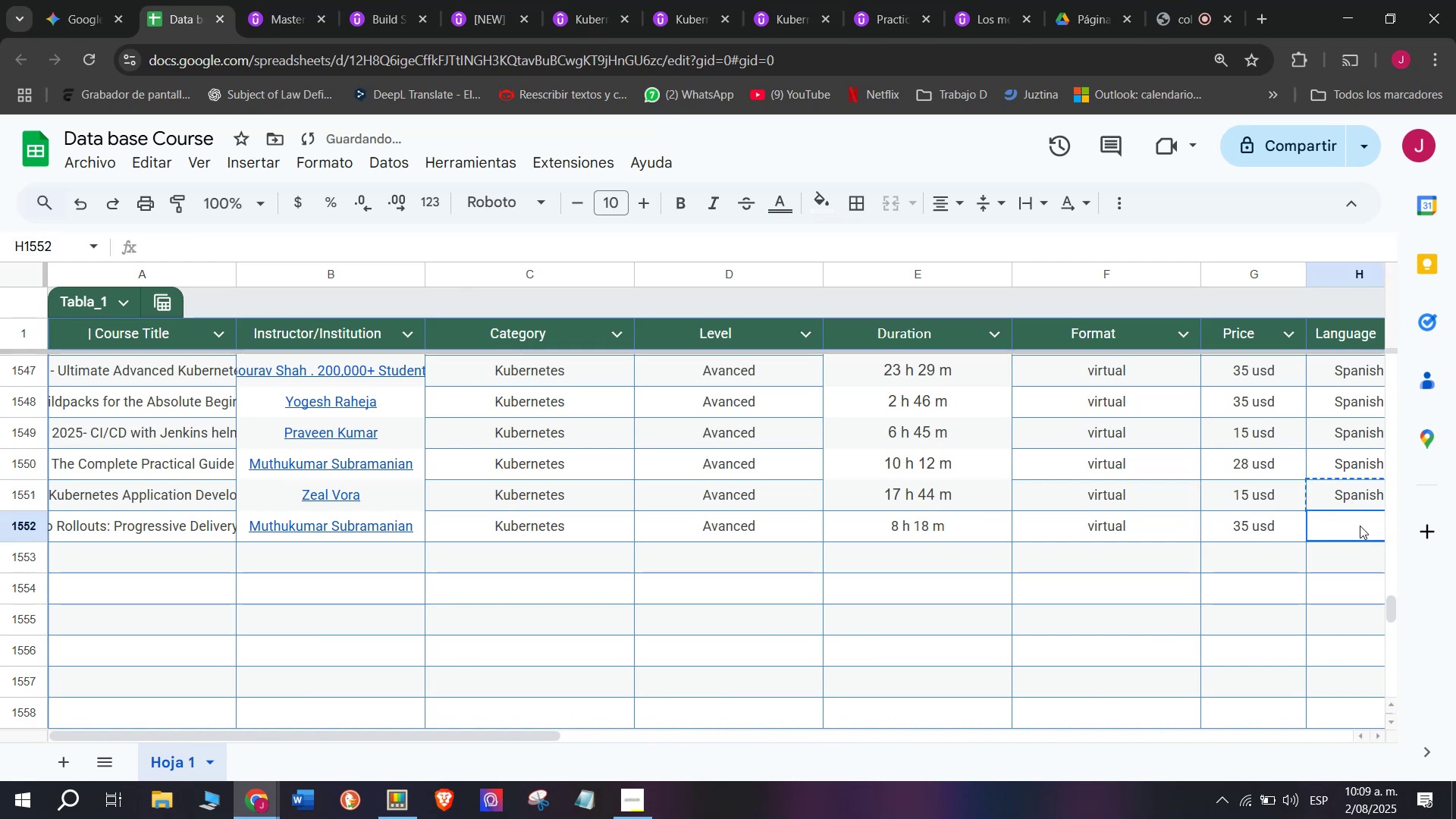 
key(Control+V)
 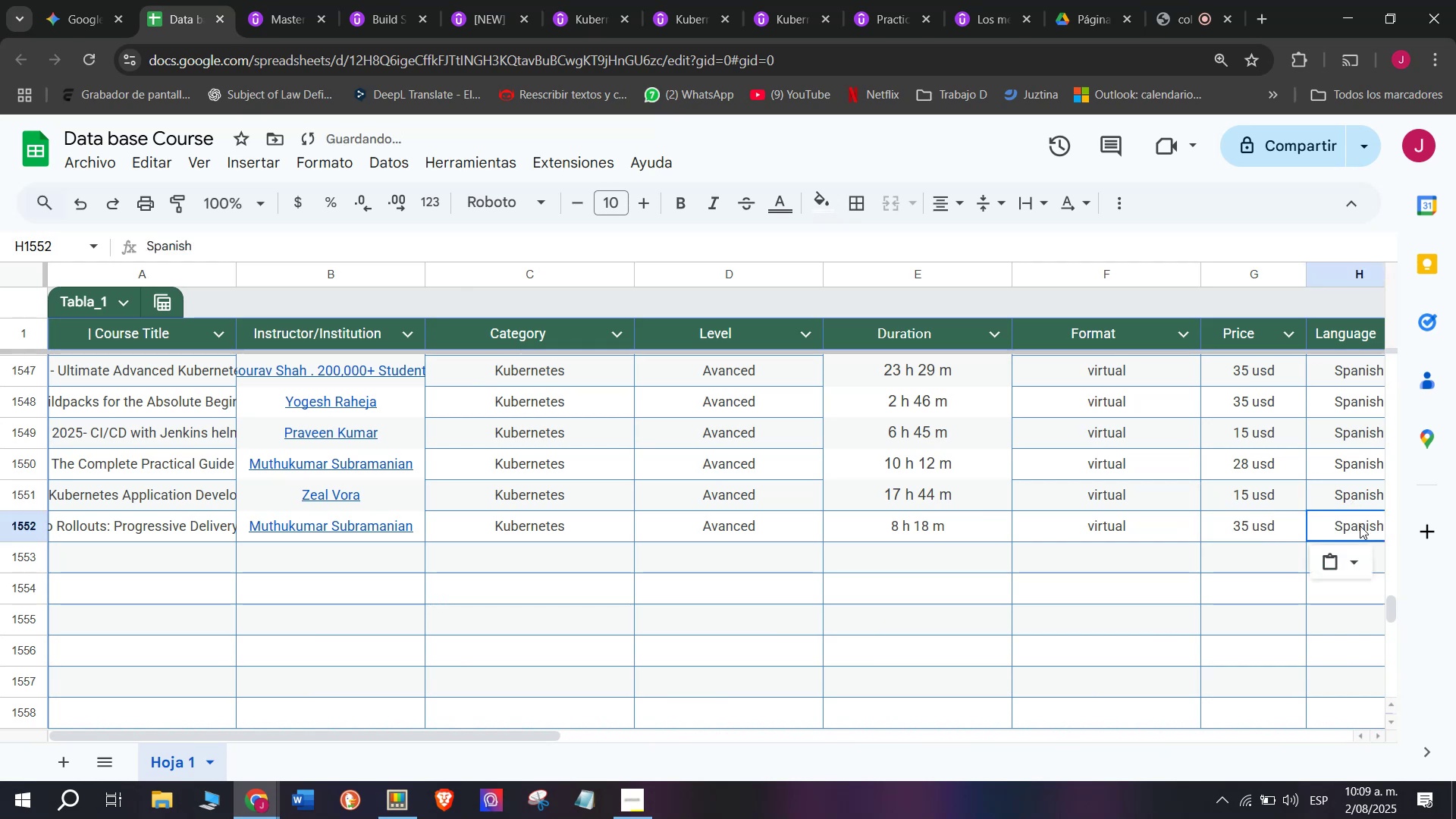 
scroll: coordinate [322, 514], scroll_direction: down, amount: 3.0
 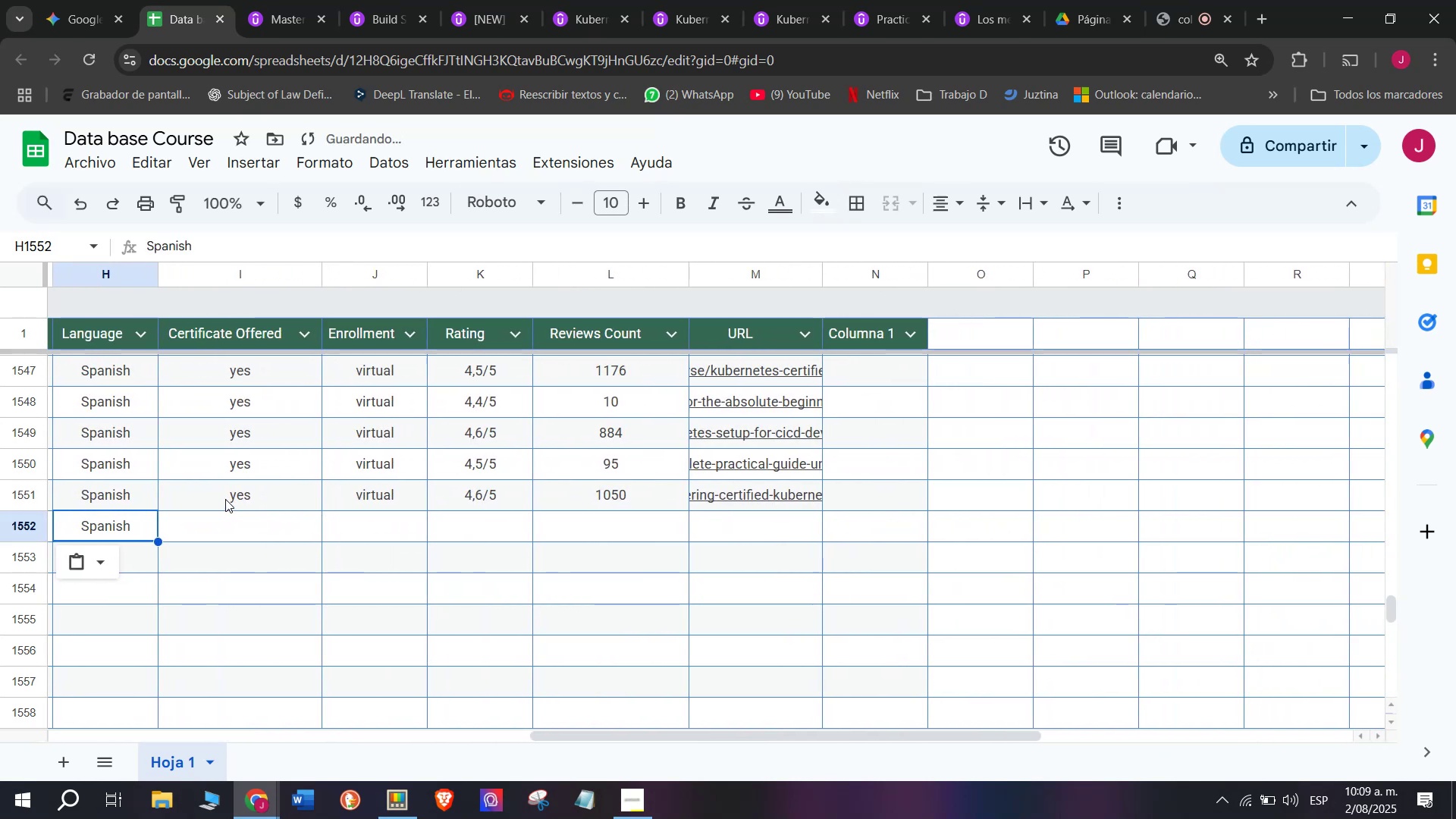 
key(Break)
 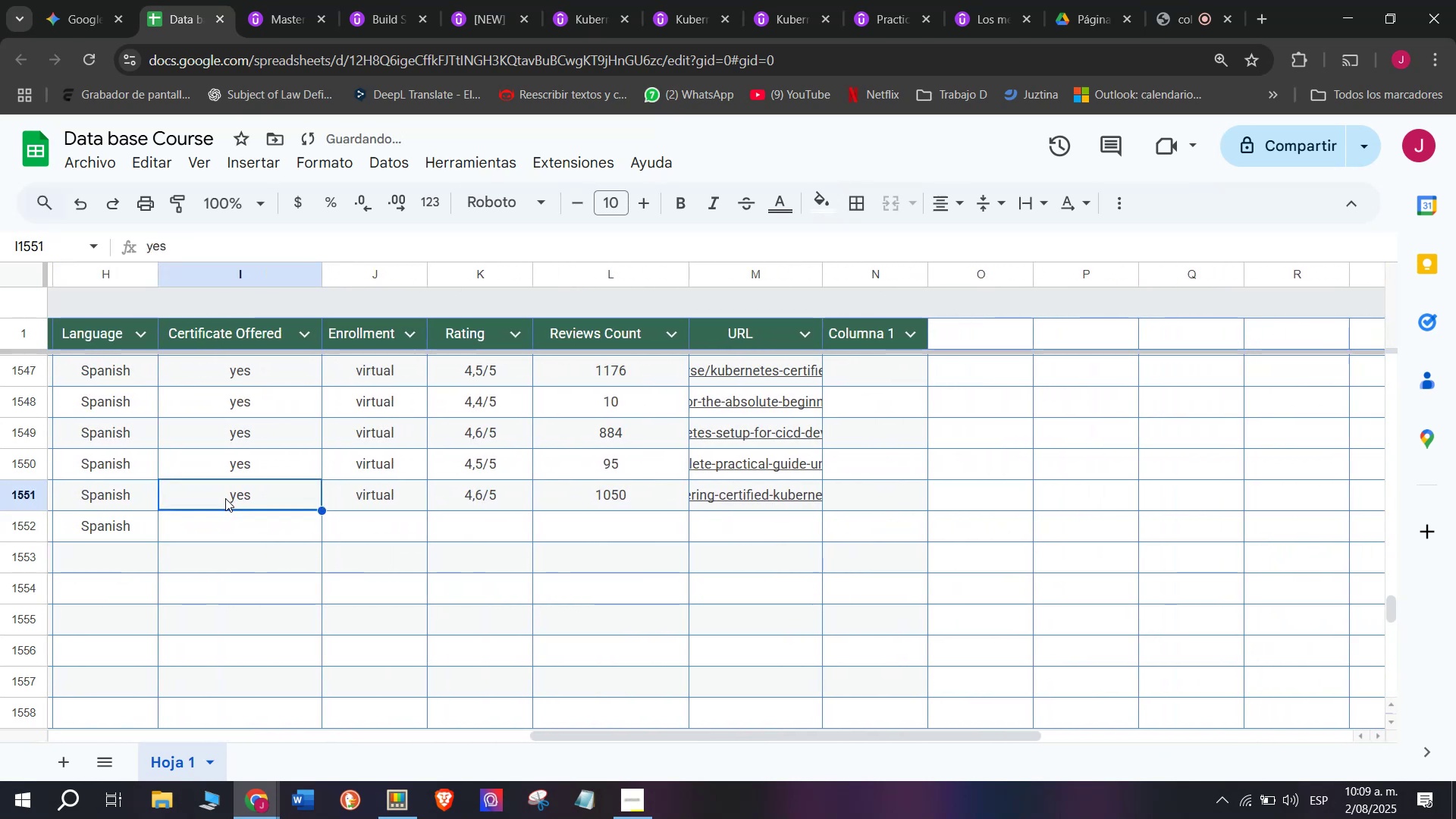 
key(Control+ControlLeft)
 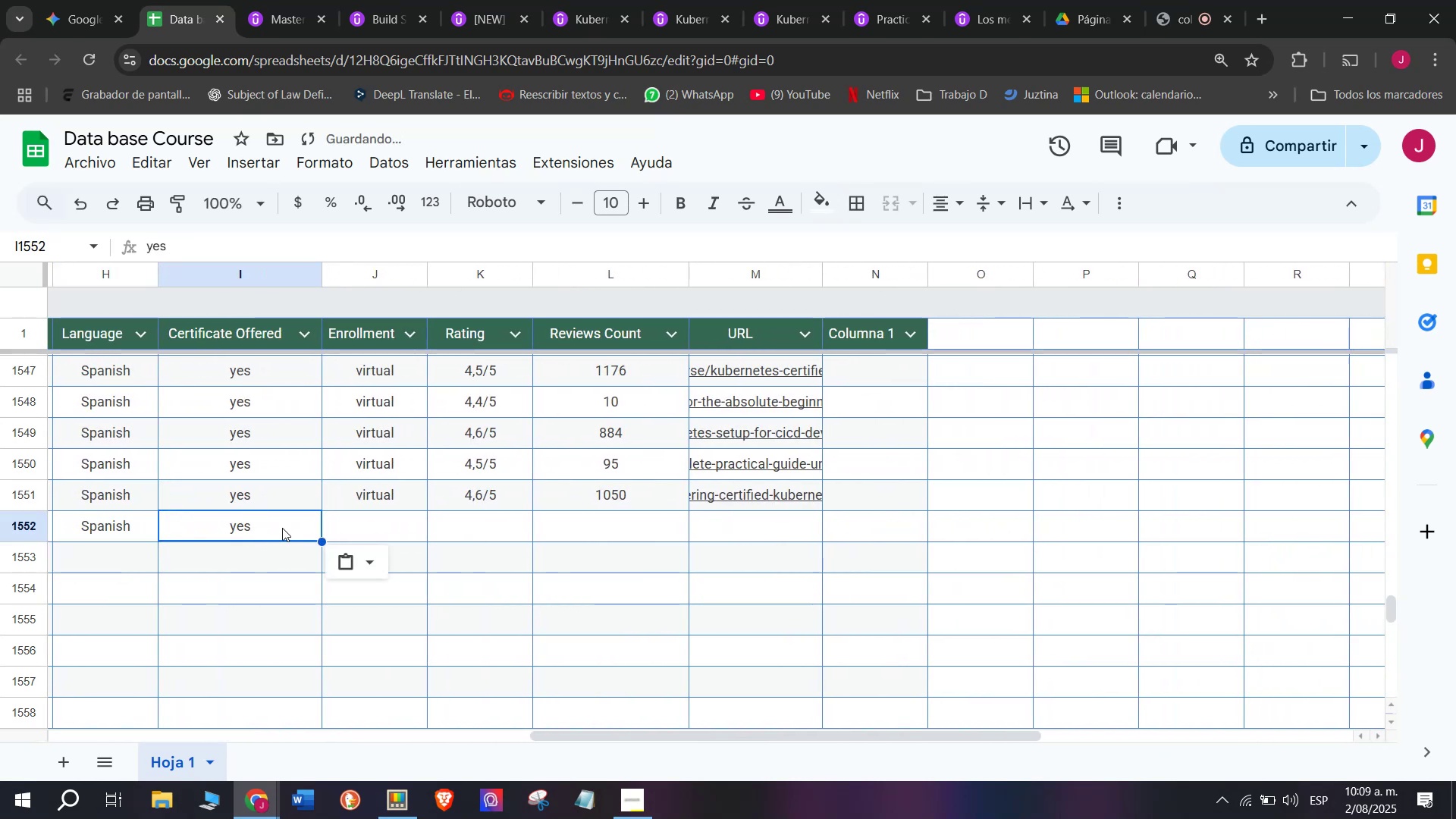 
key(Control+C)
 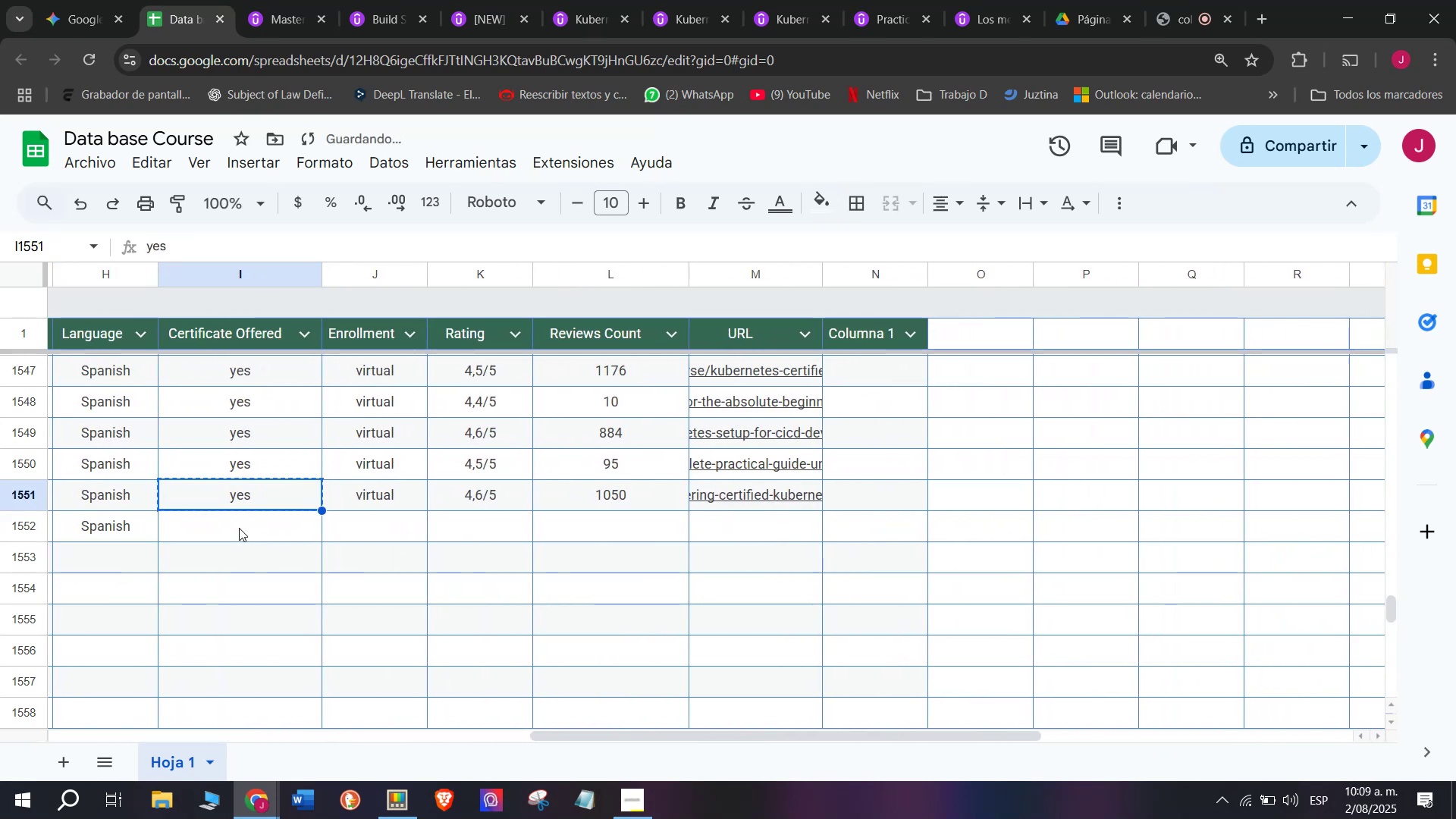 
double_click([239, 527])
 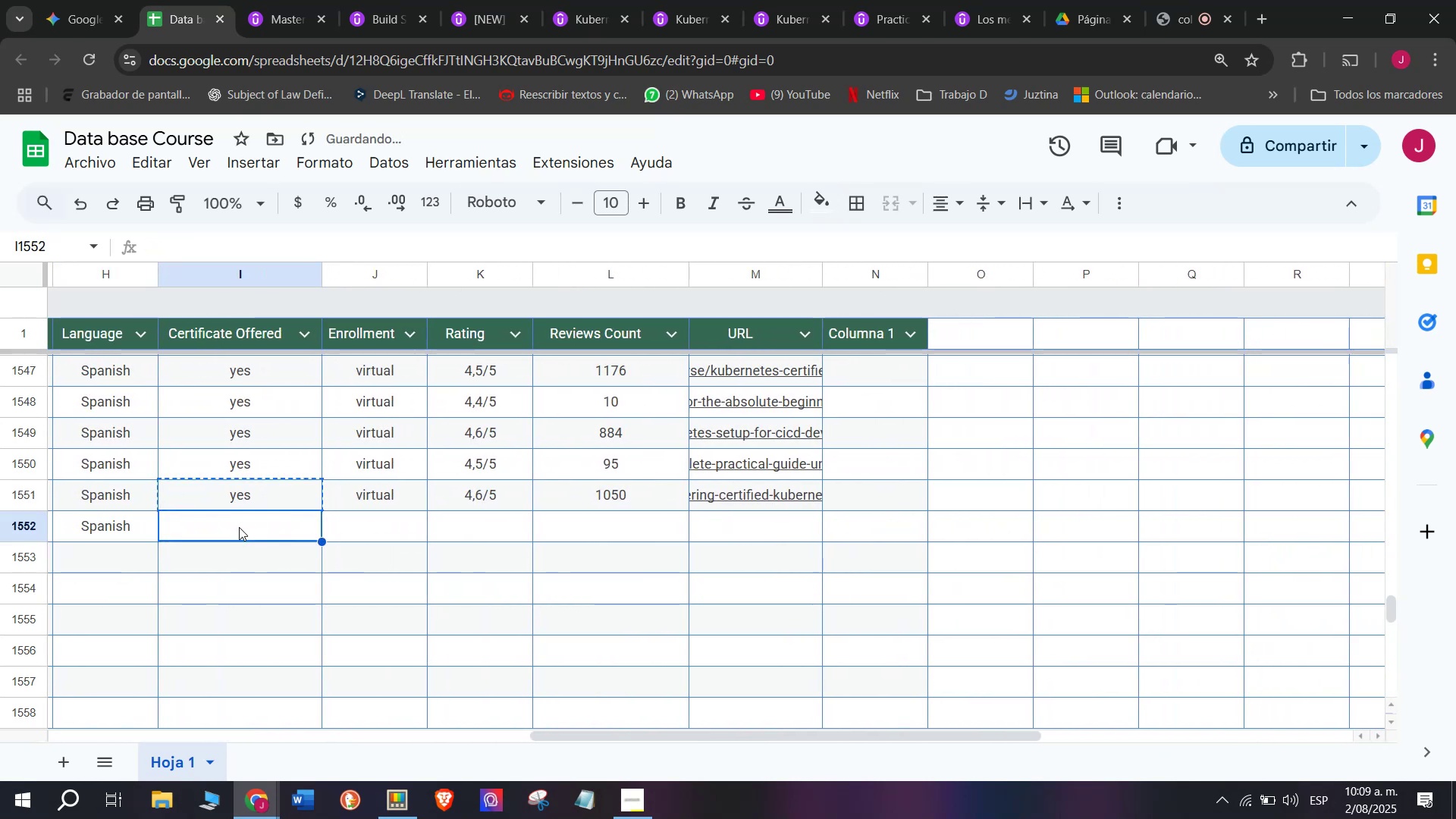 
key(Z)
 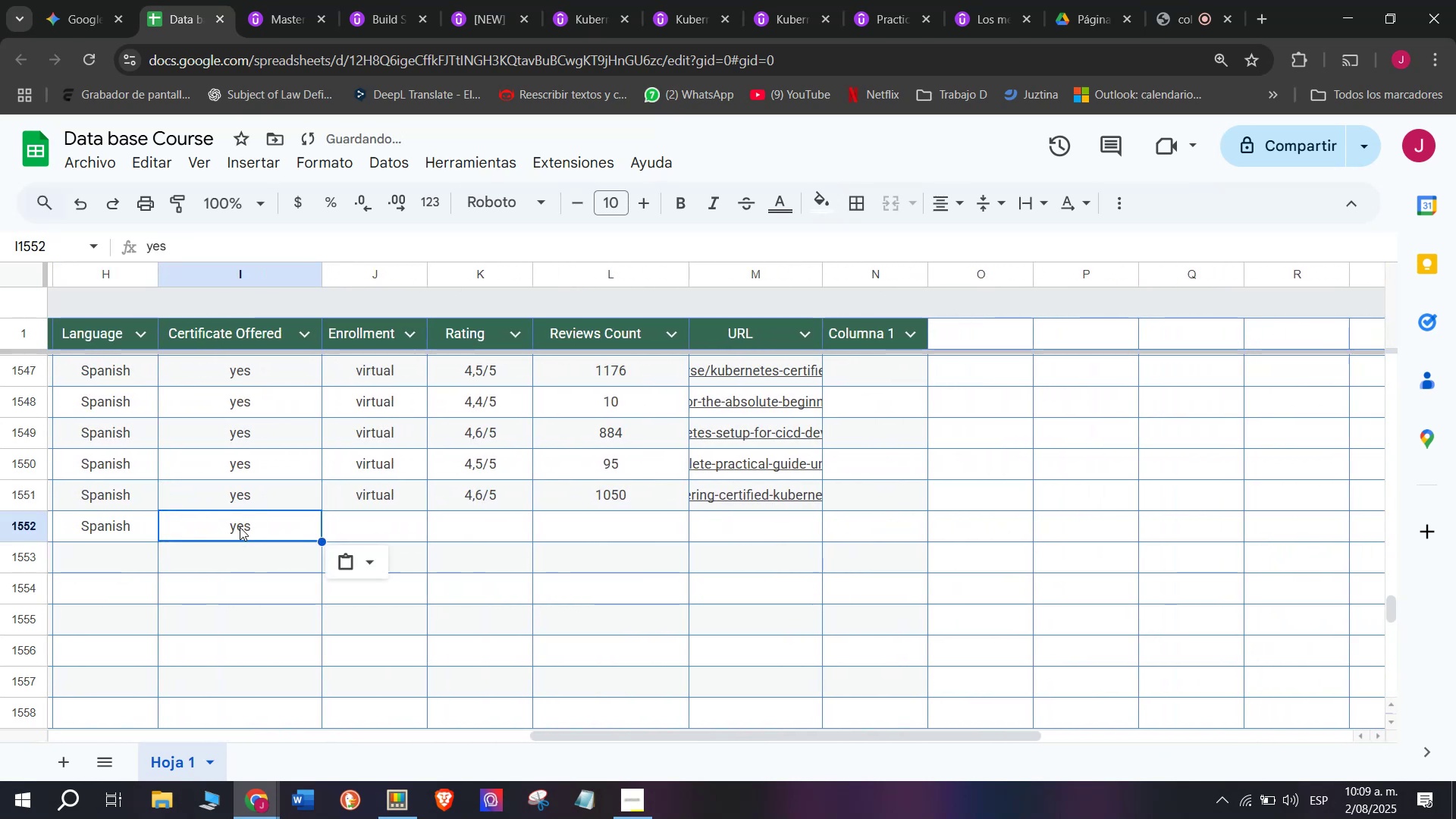 
key(Control+ControlLeft)
 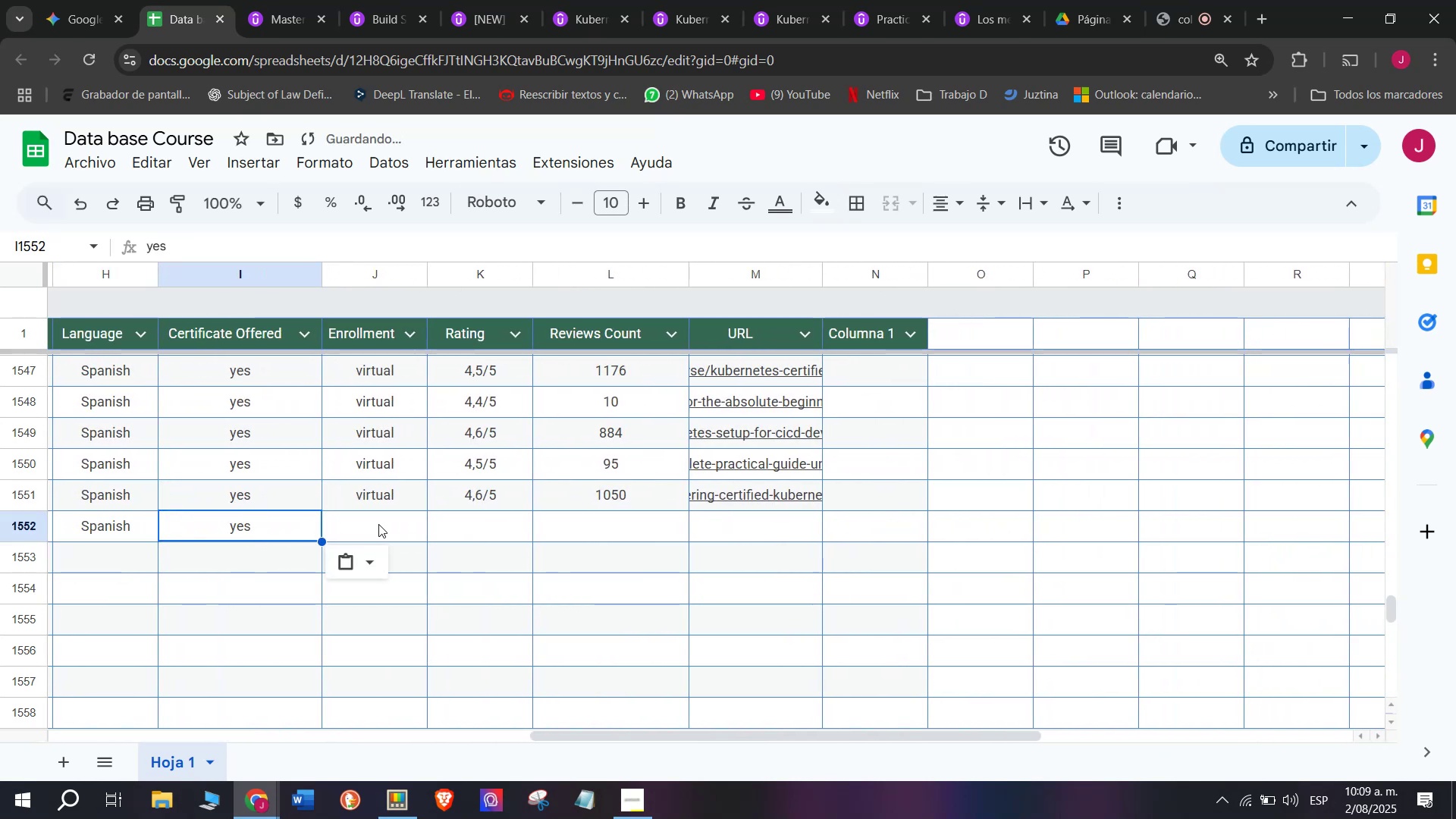 
key(Control+V)
 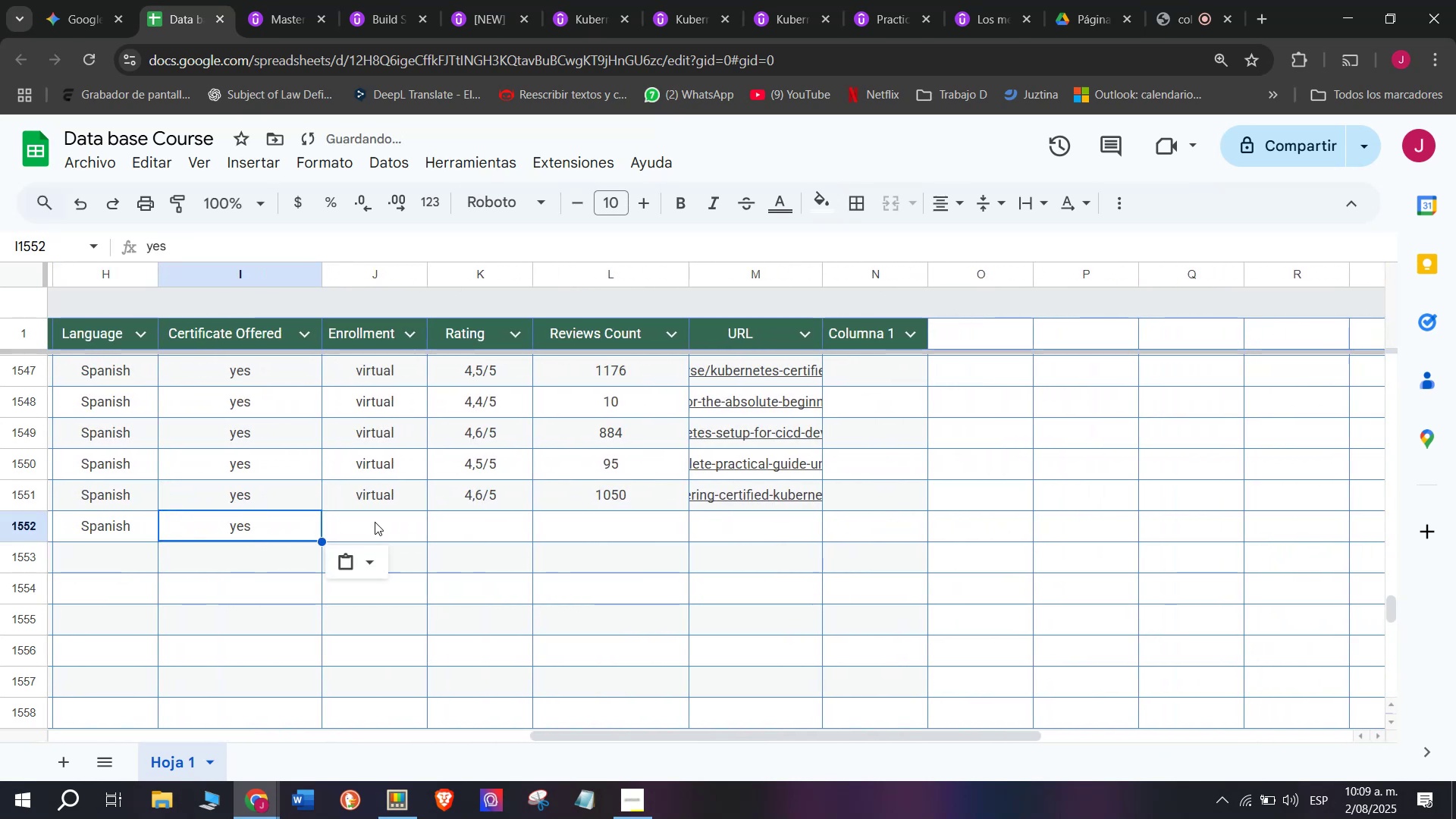 
left_click([378, 524])
 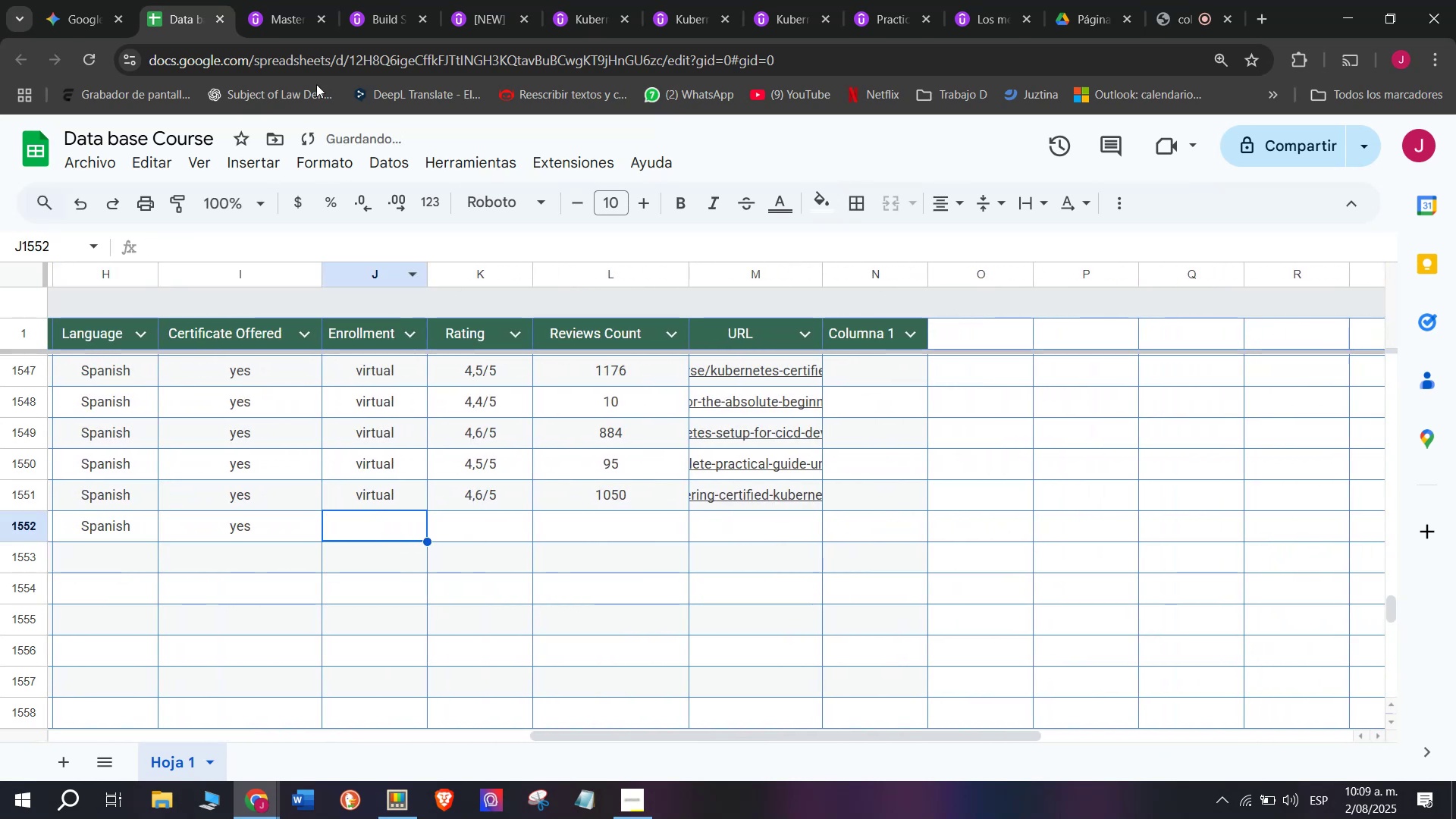 
left_click([266, 0])
 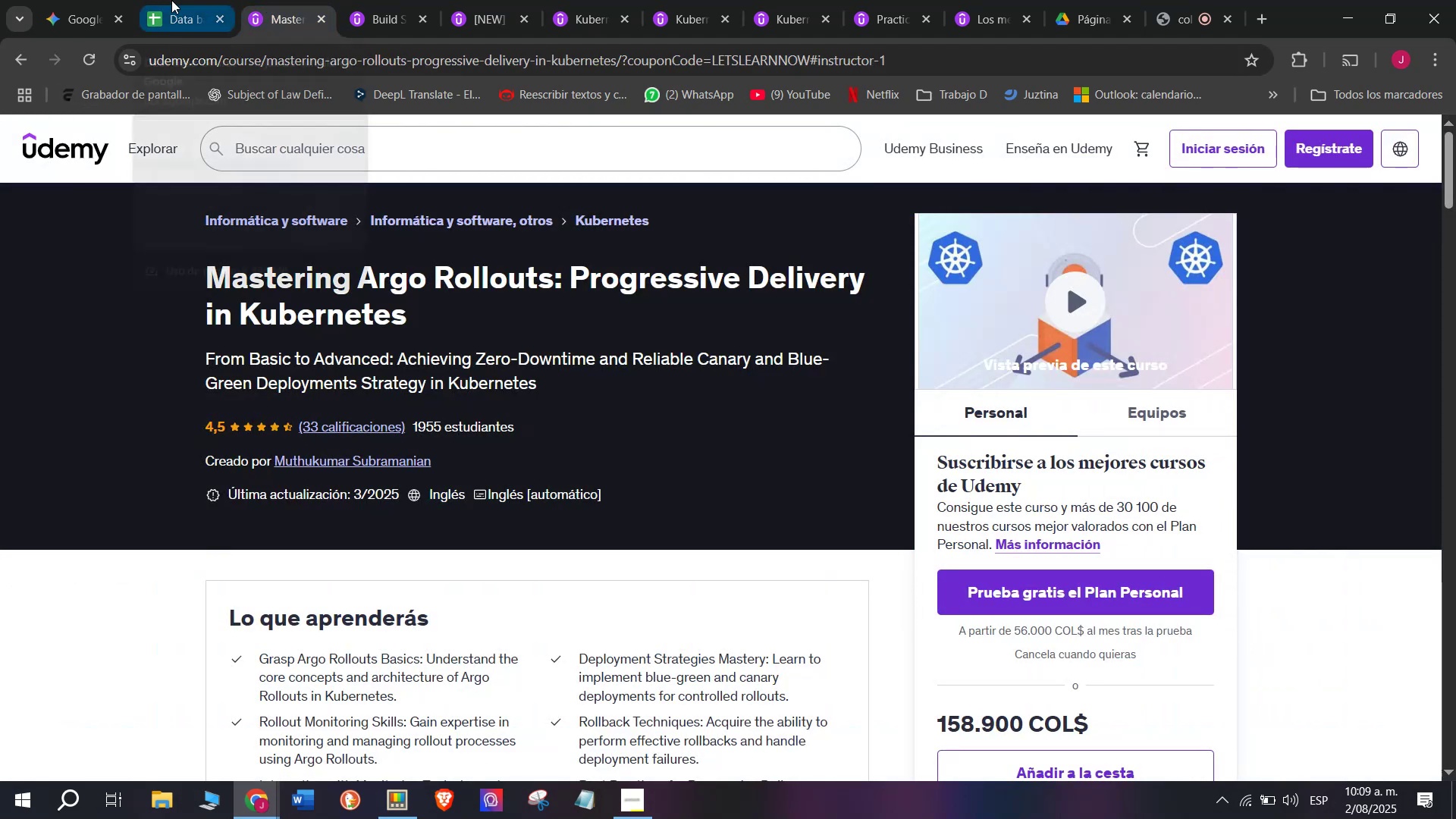 
left_click([171, 0])
 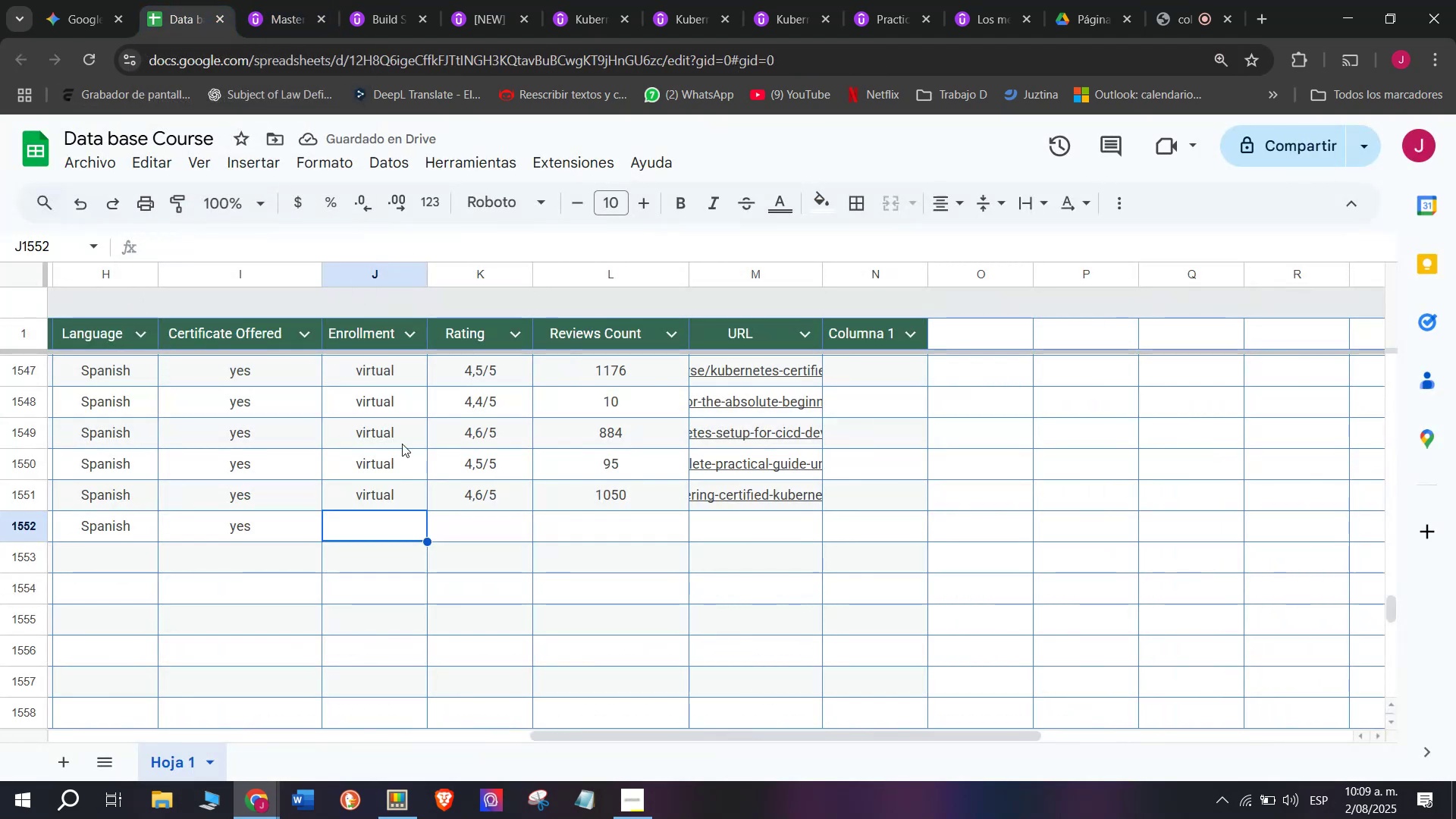 
left_click([356, 500])
 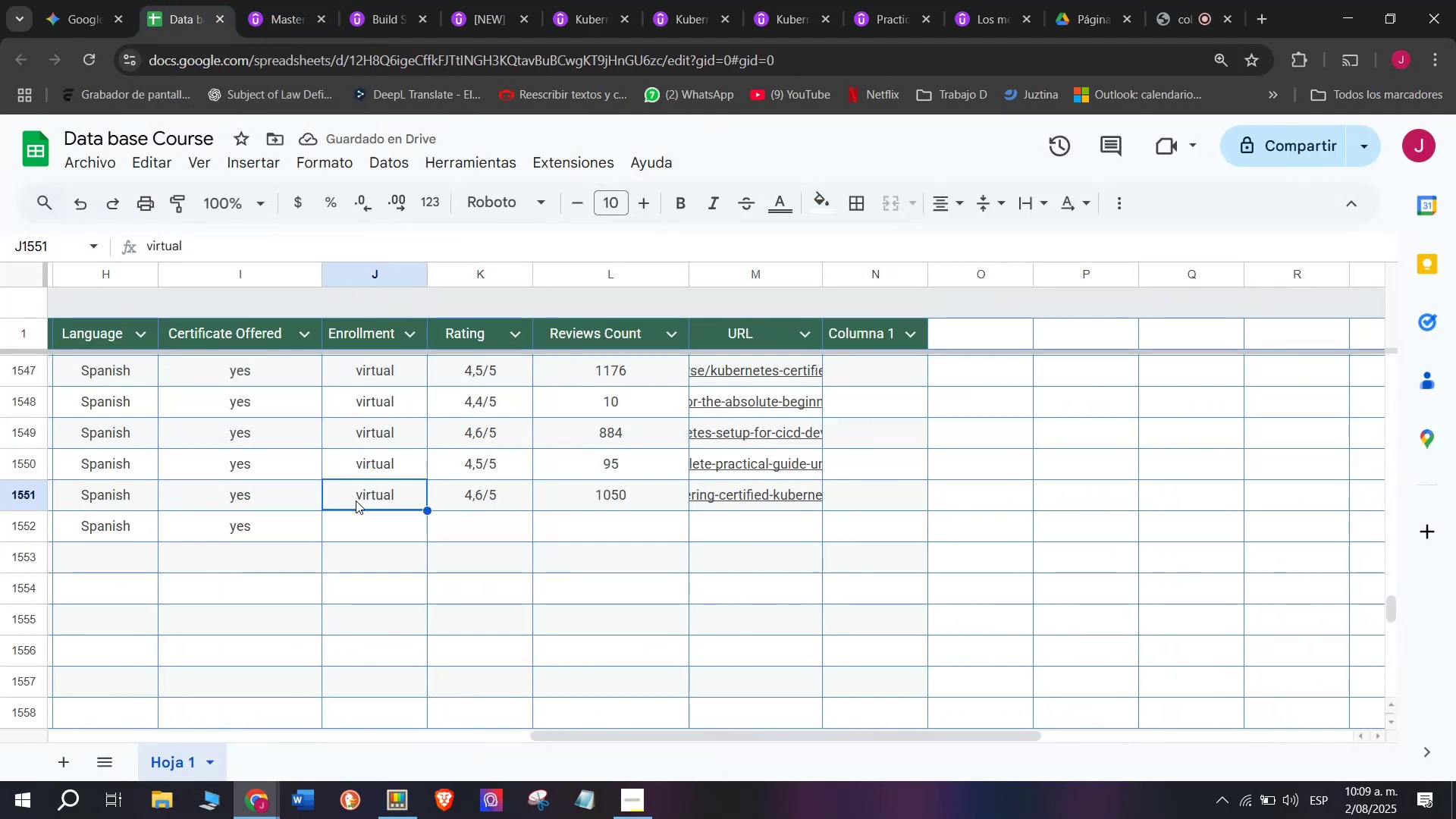 
key(Break)
 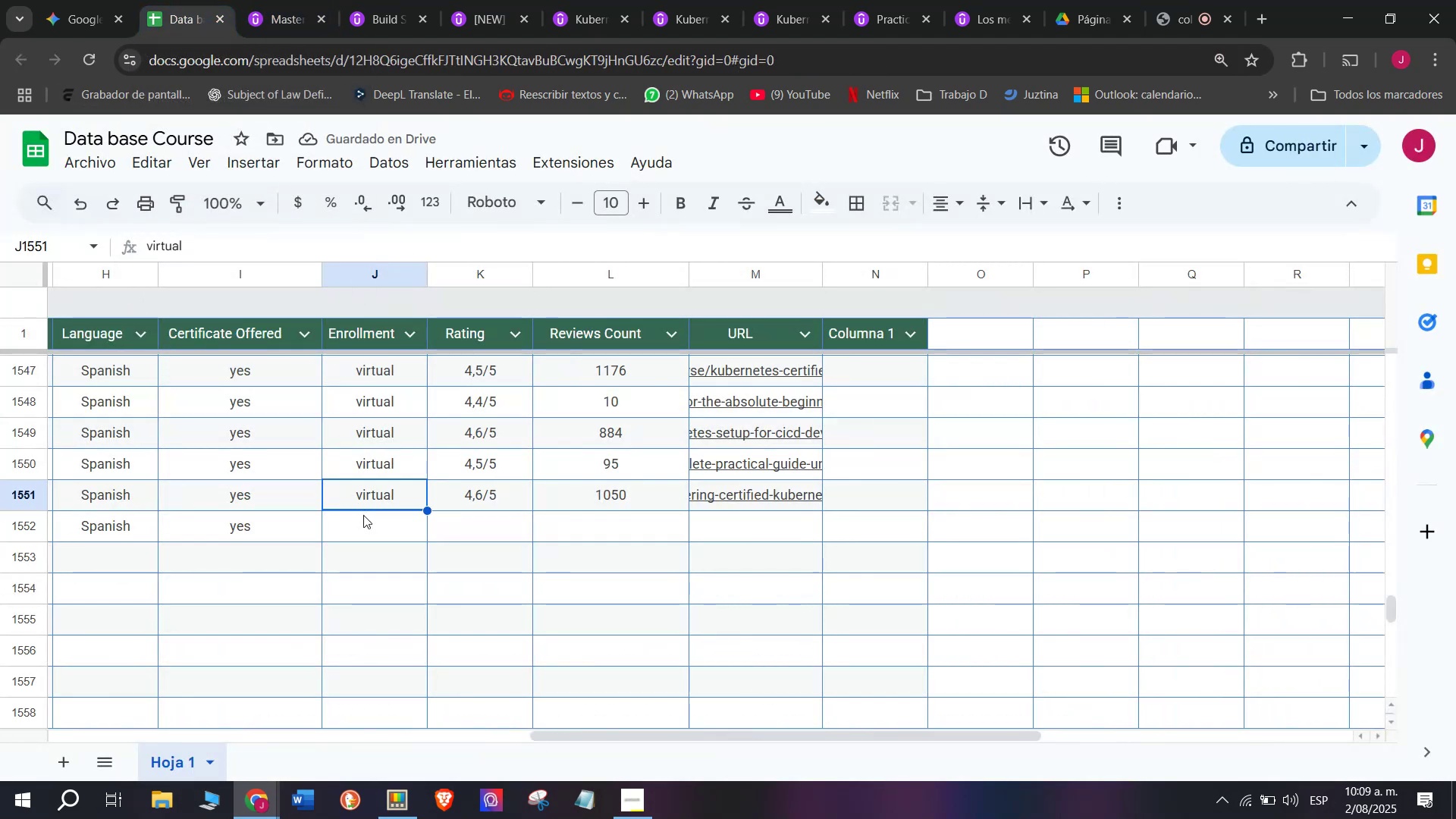 
key(Control+ControlLeft)
 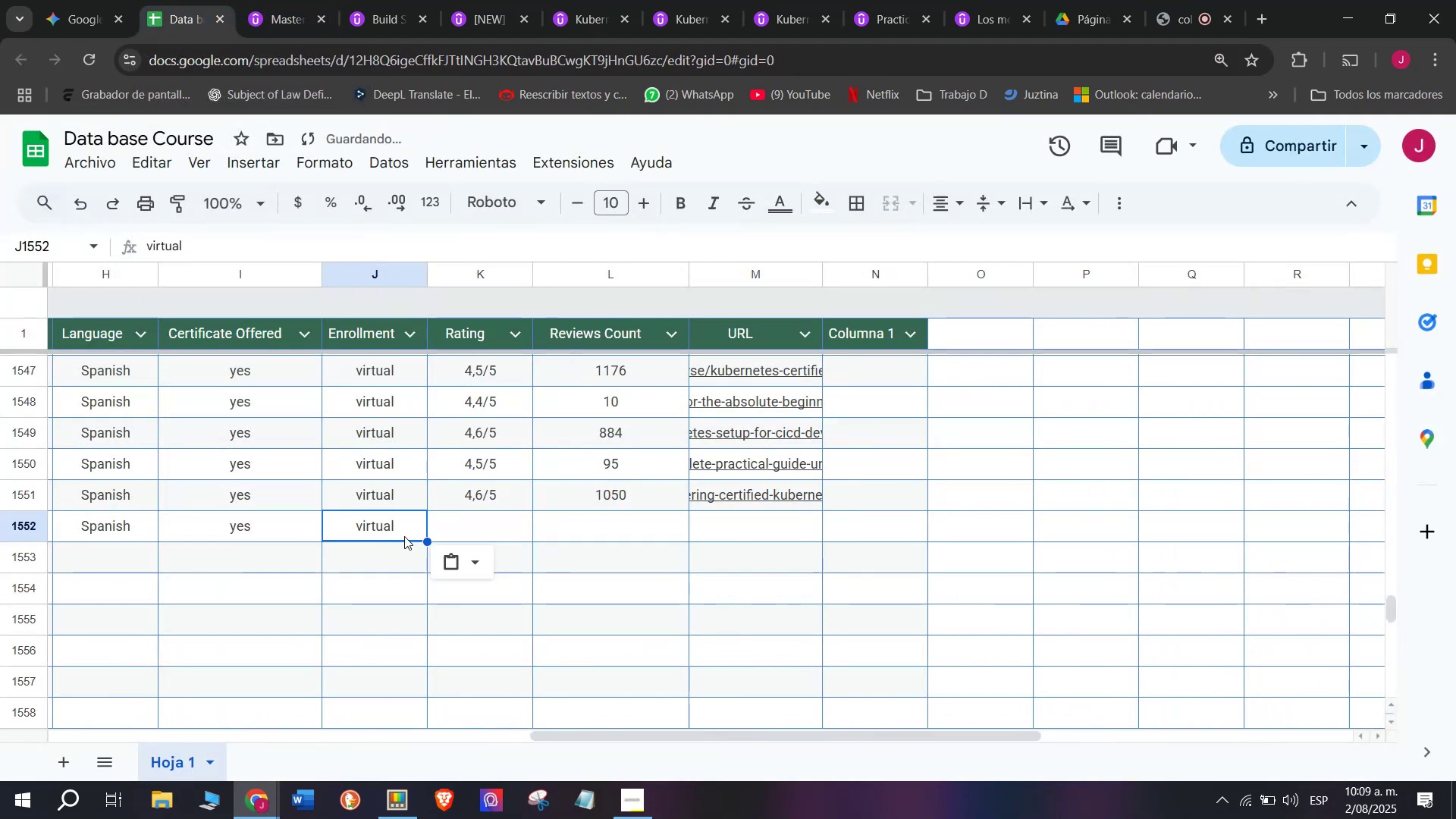 
key(Control+C)
 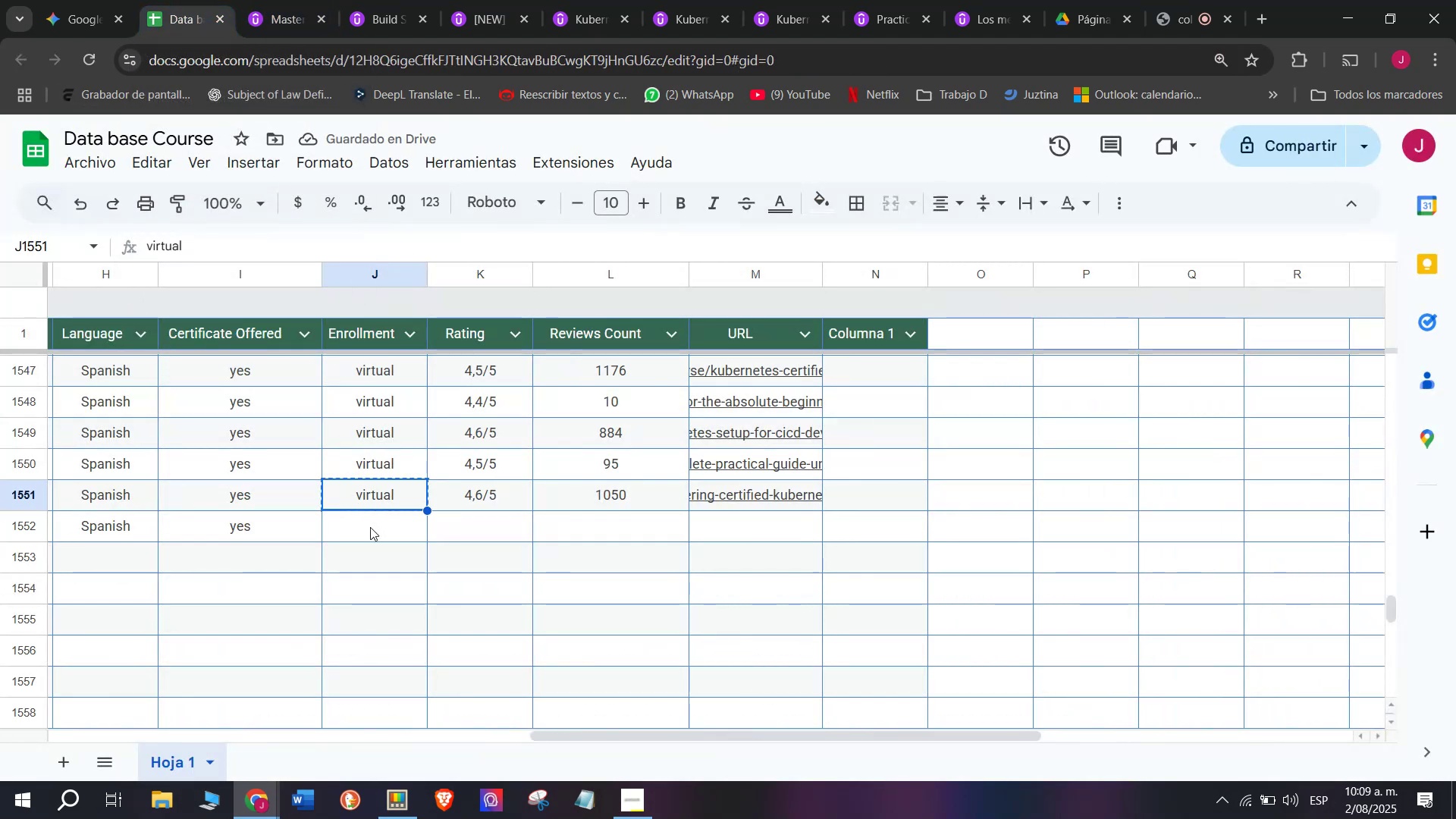 
double_click([370, 527])
 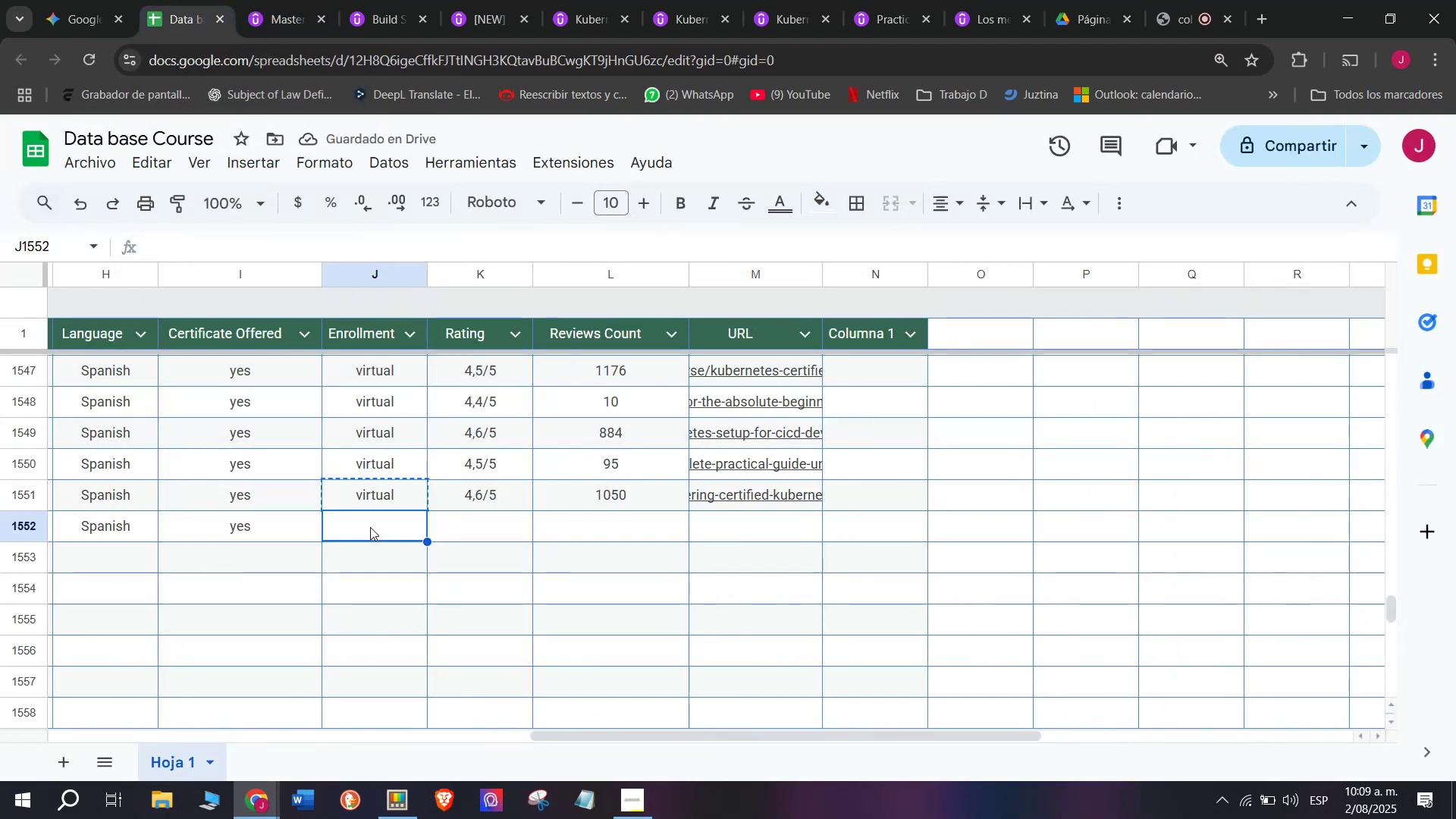 
key(Z)
 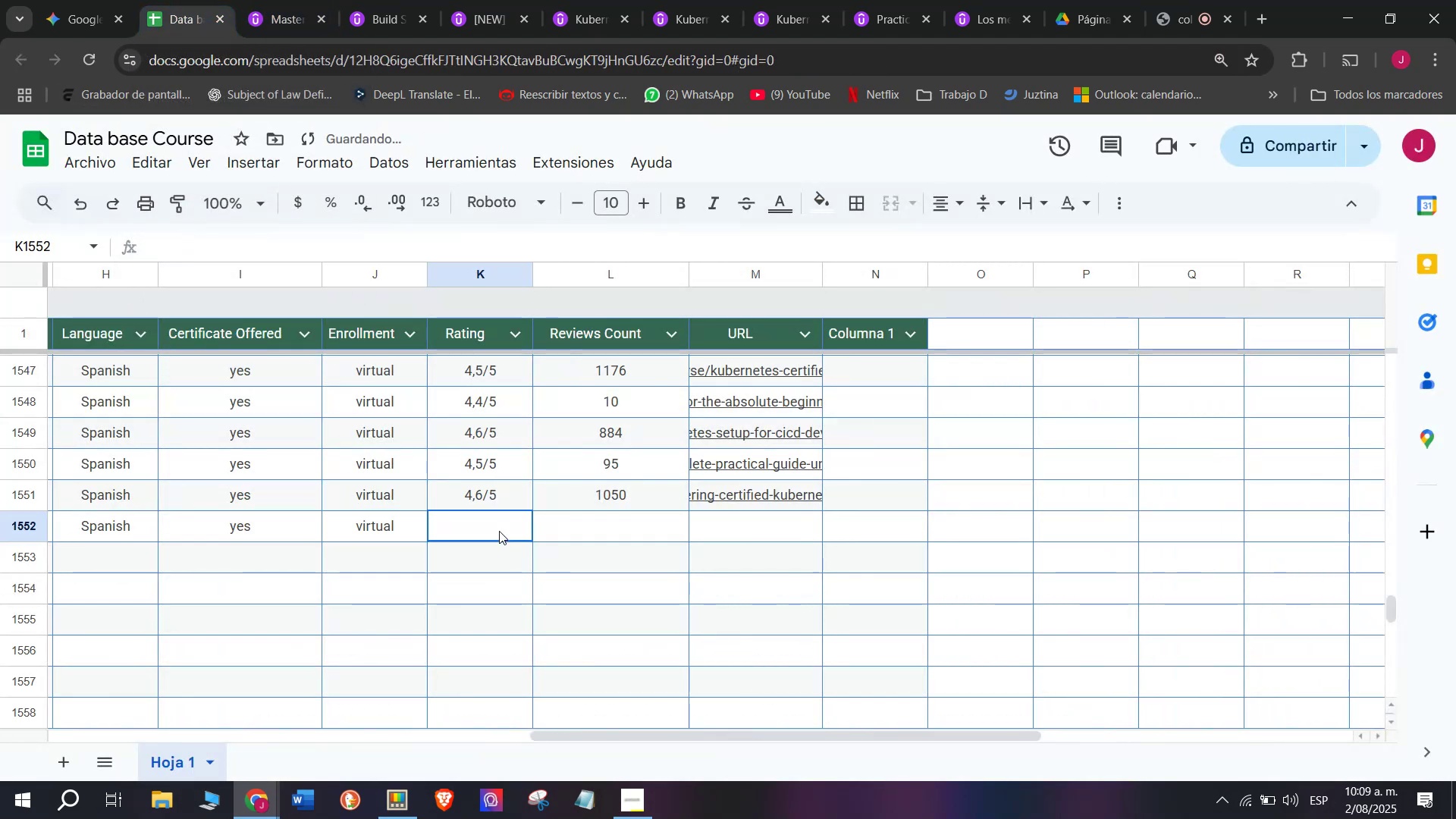 
key(Control+ControlLeft)
 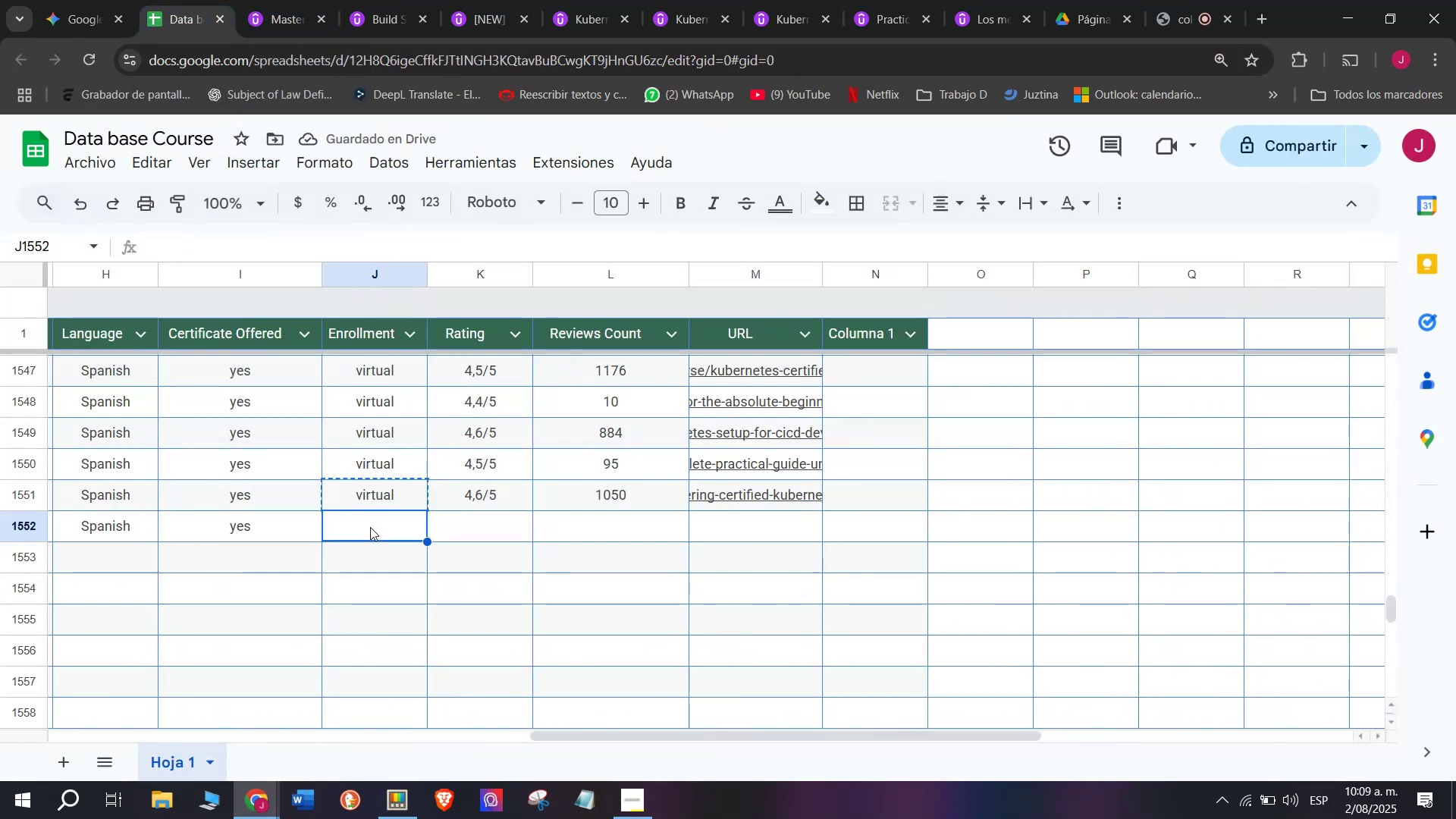 
key(Control+V)
 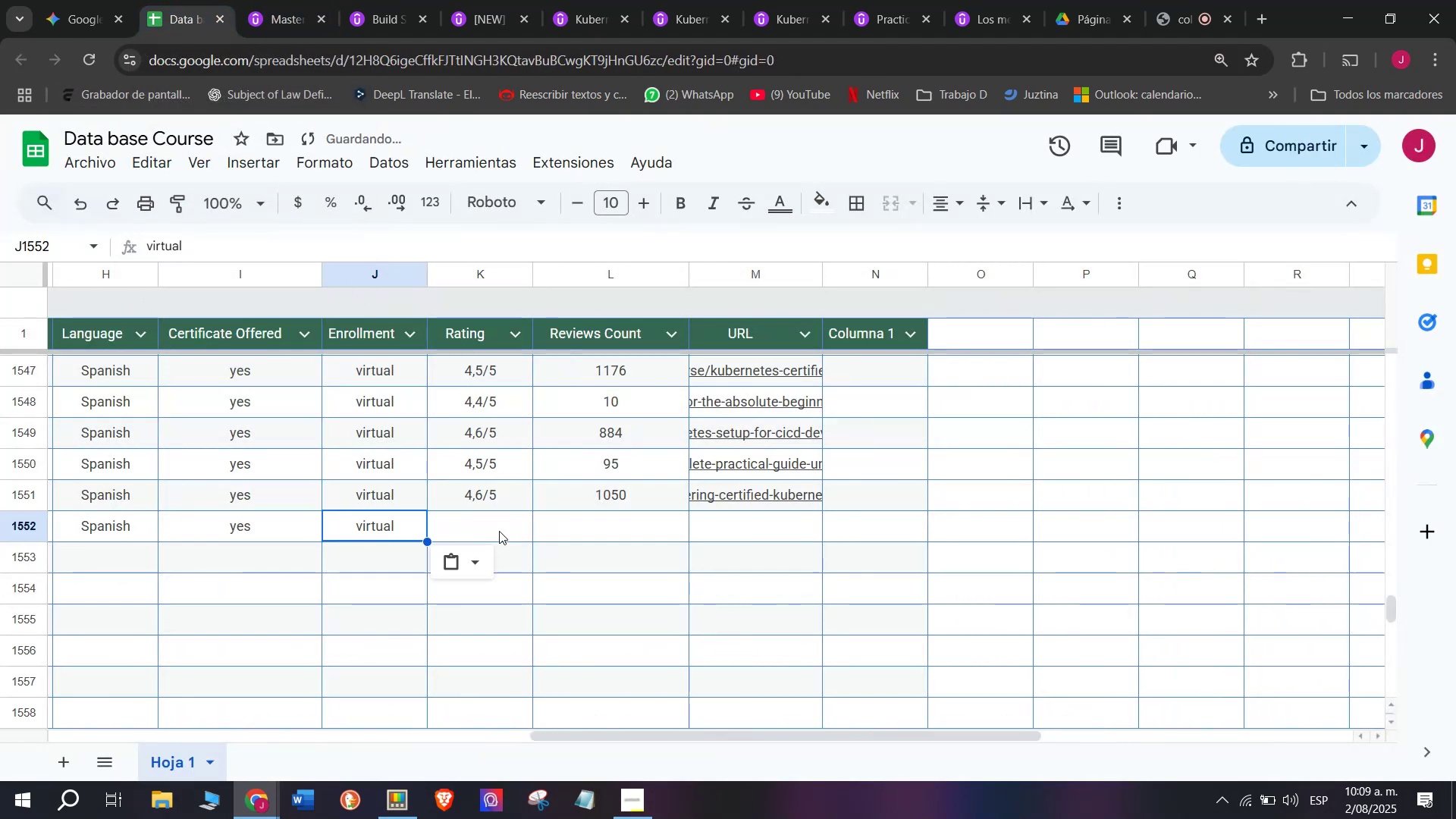 
left_click([499, 531])
 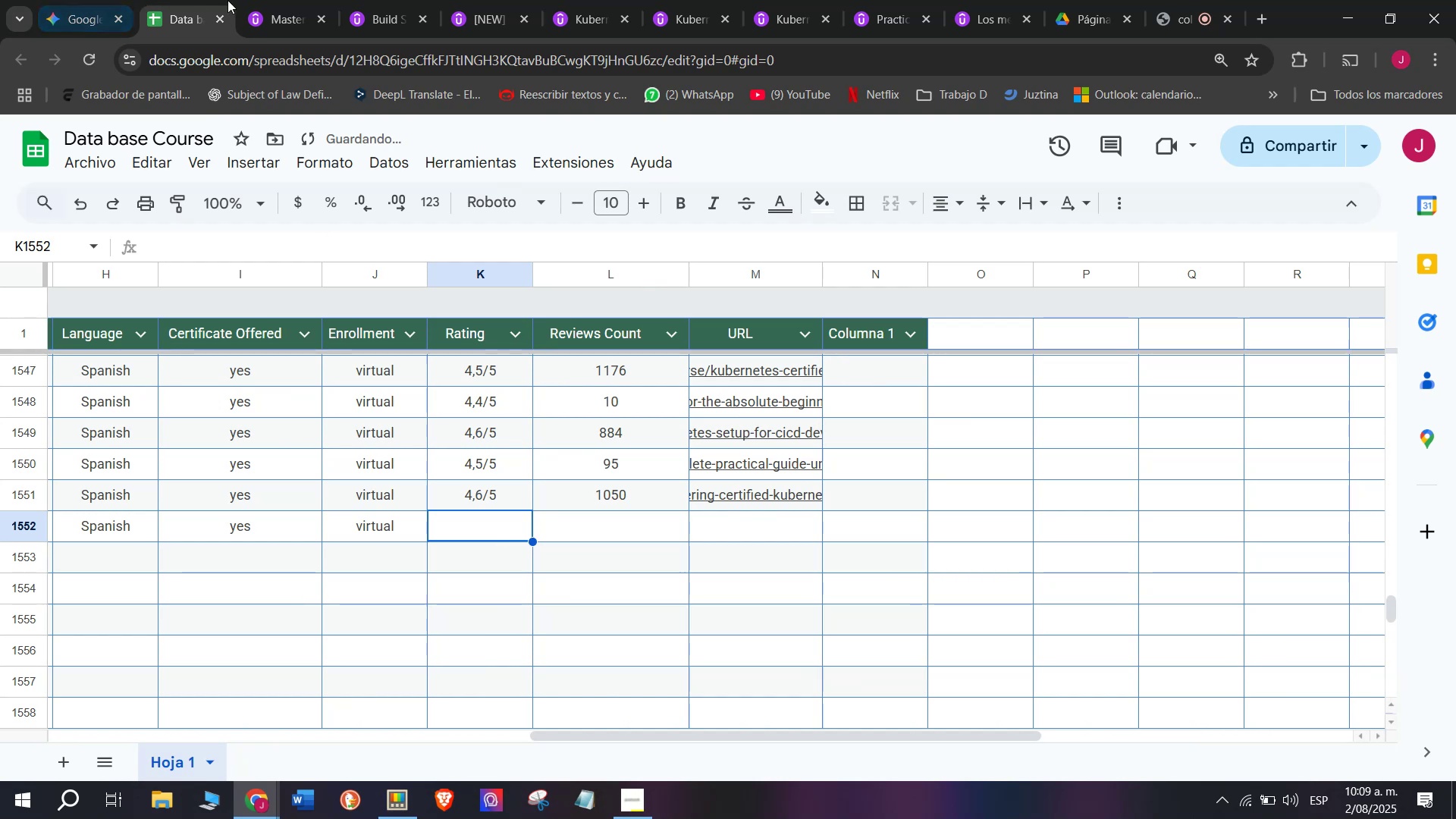 
left_click([267, 0])
 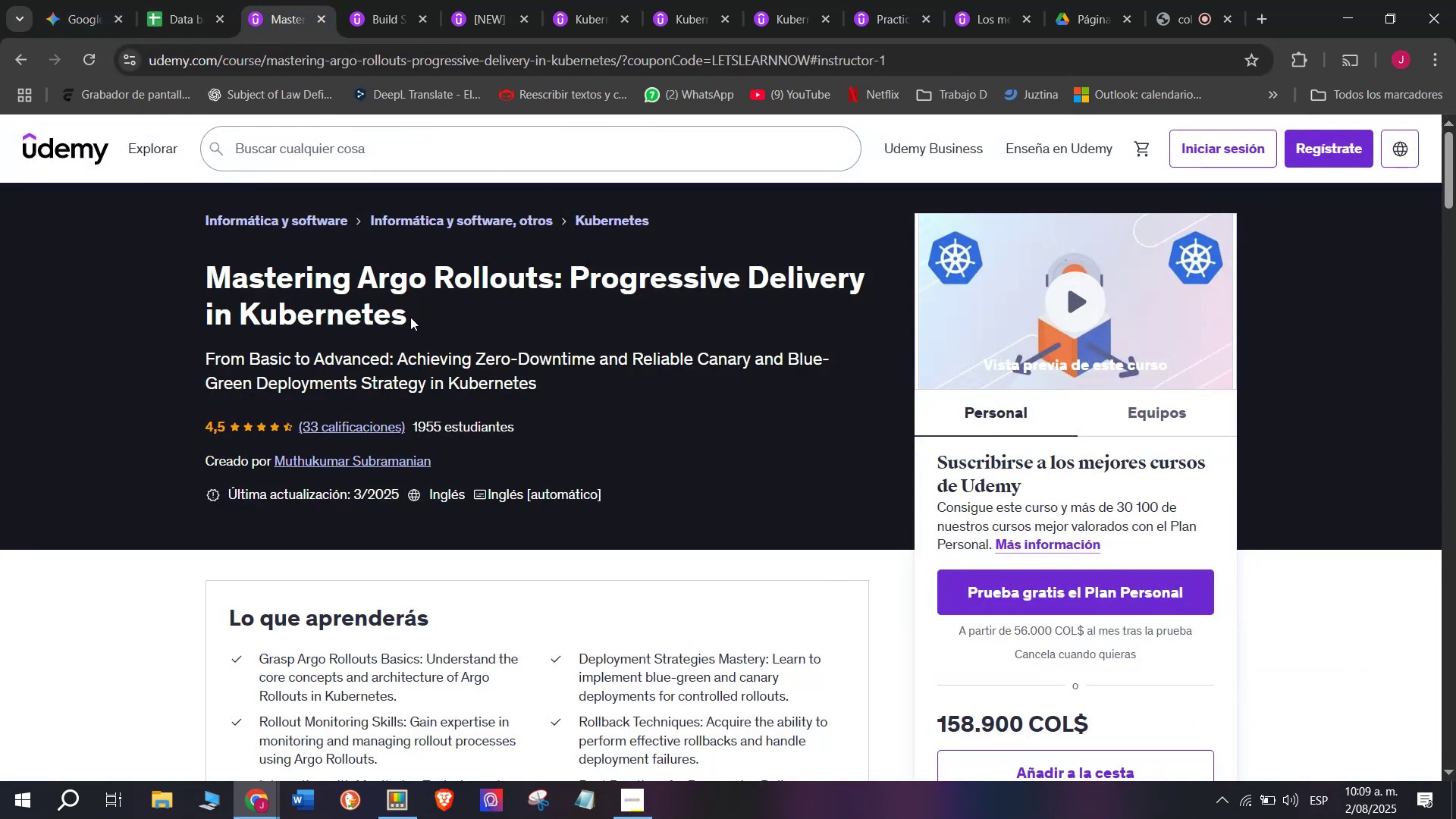 
wait(13.56)
 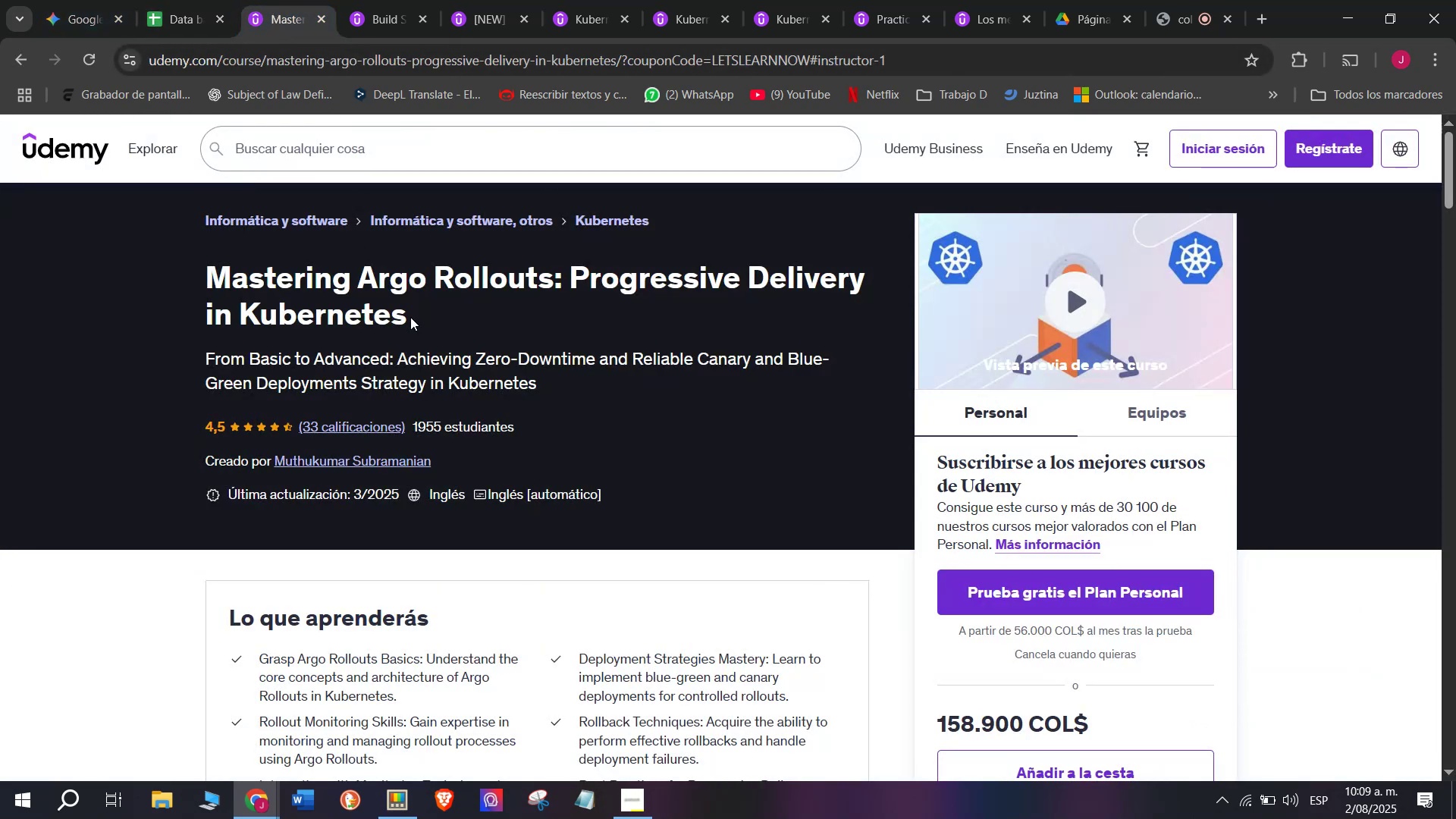 
left_click([177, 0])
 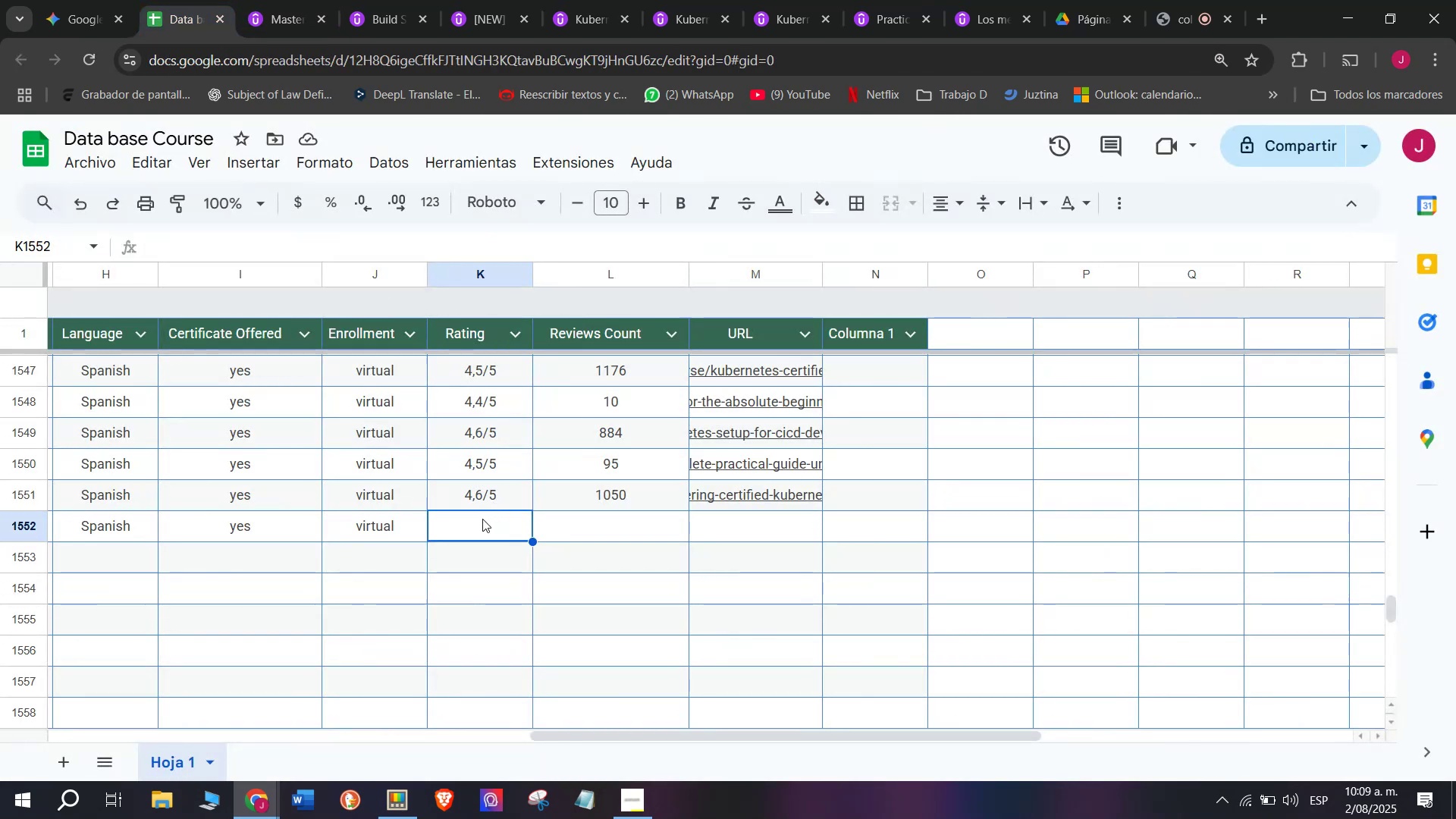 
wait(5.6)
 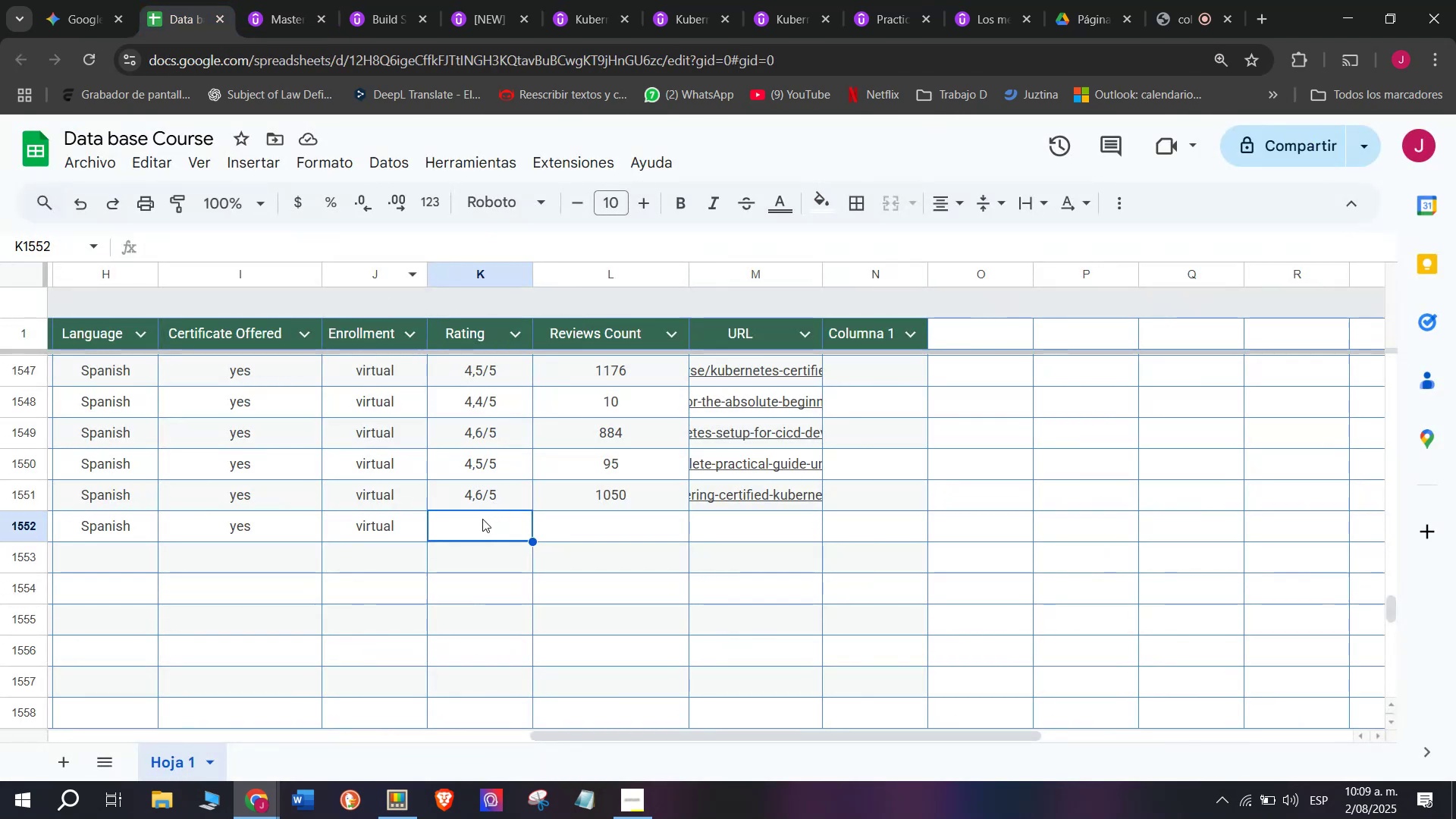 
left_click([280, 0])
 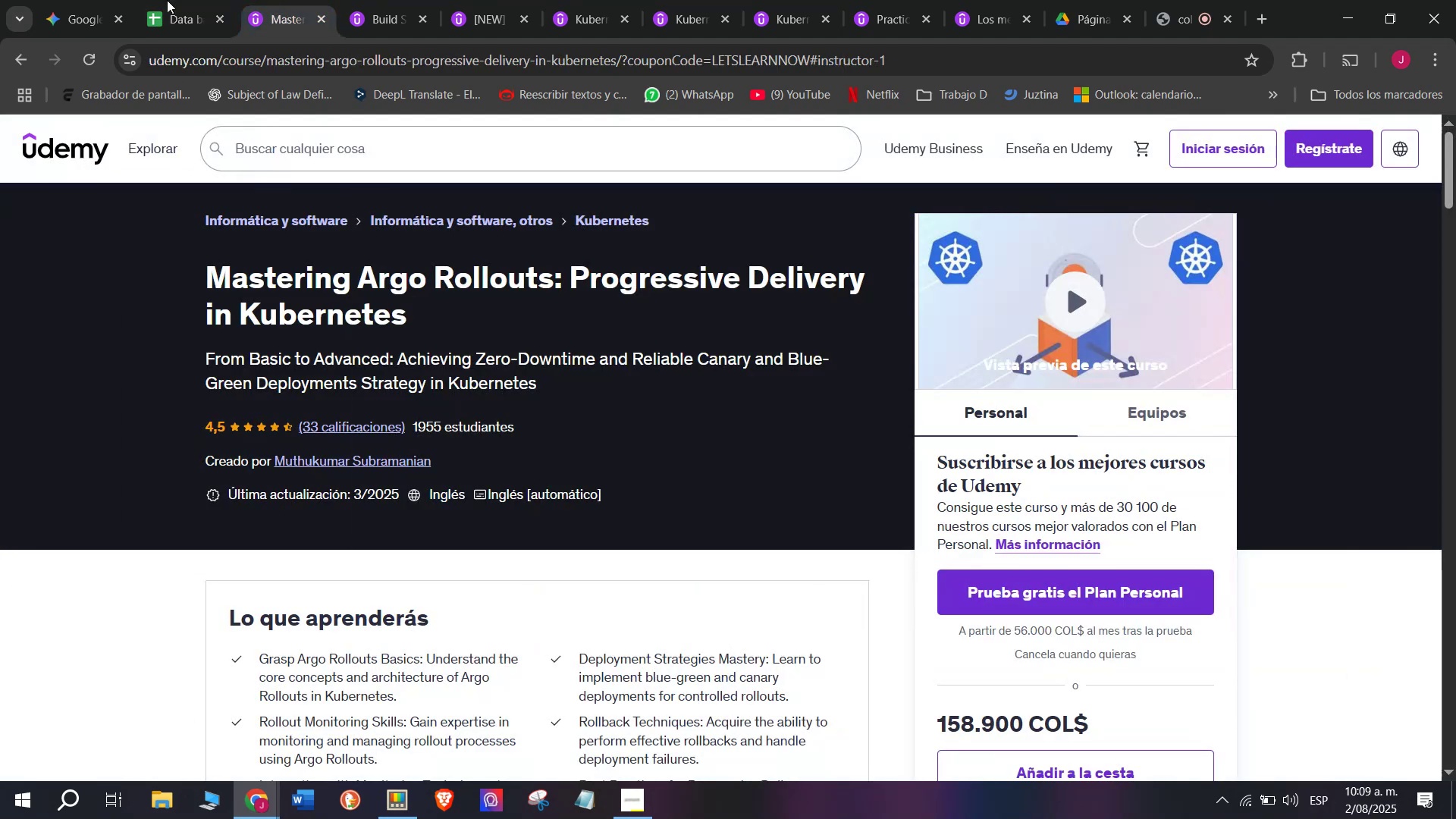 
left_click([187, 0])
 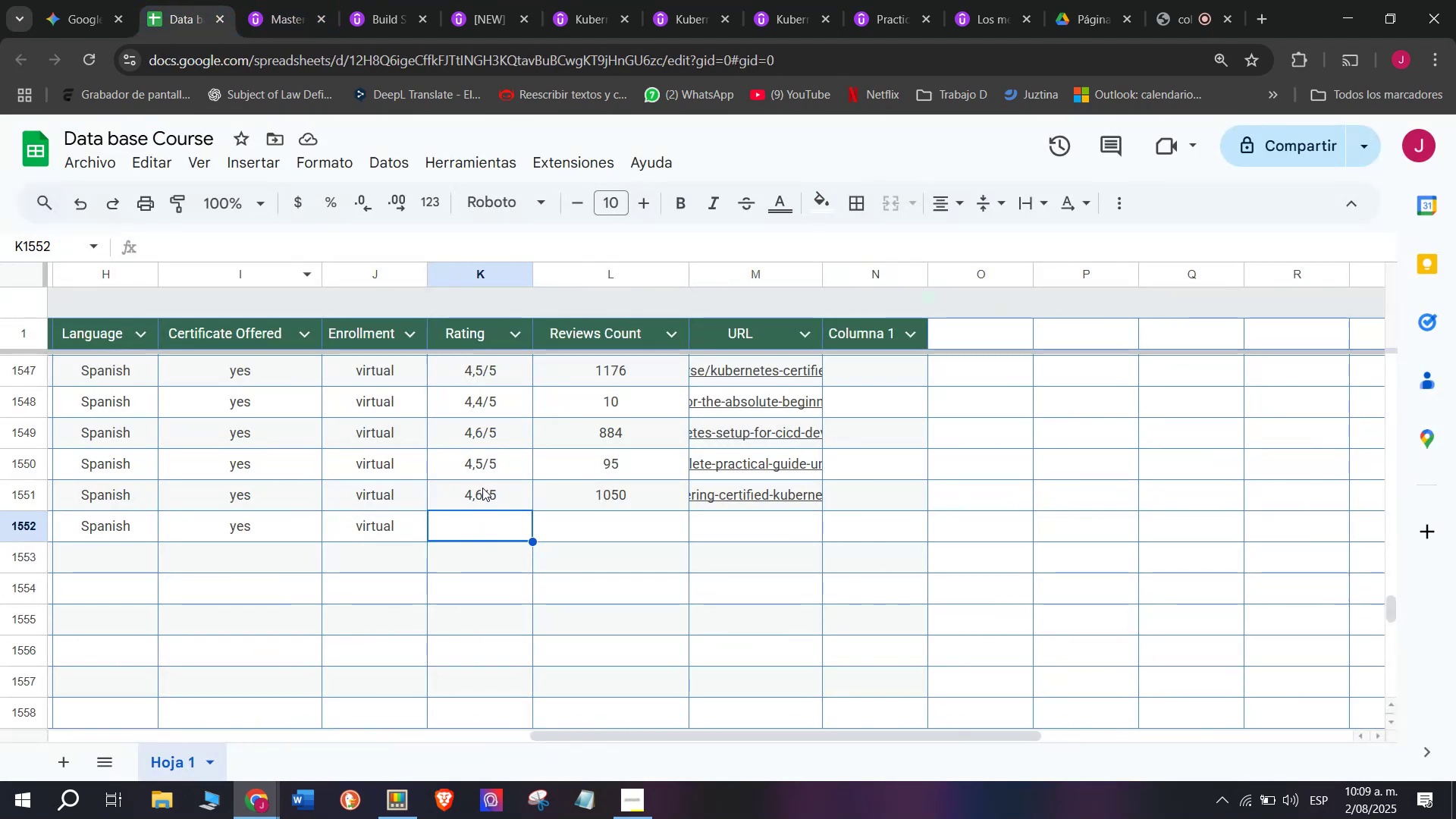 
left_click([245, 0])
 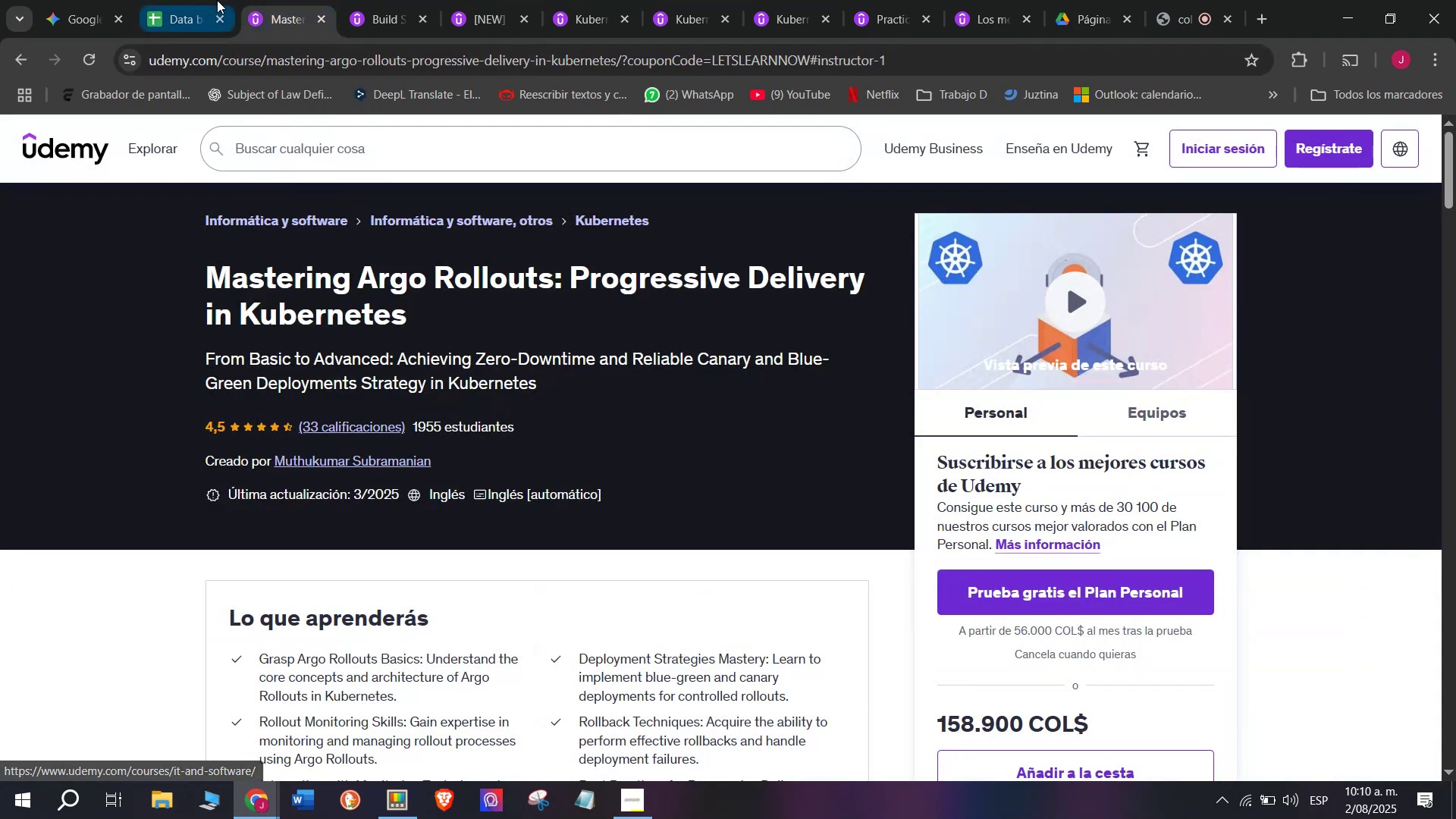 
left_click([215, 0])
 